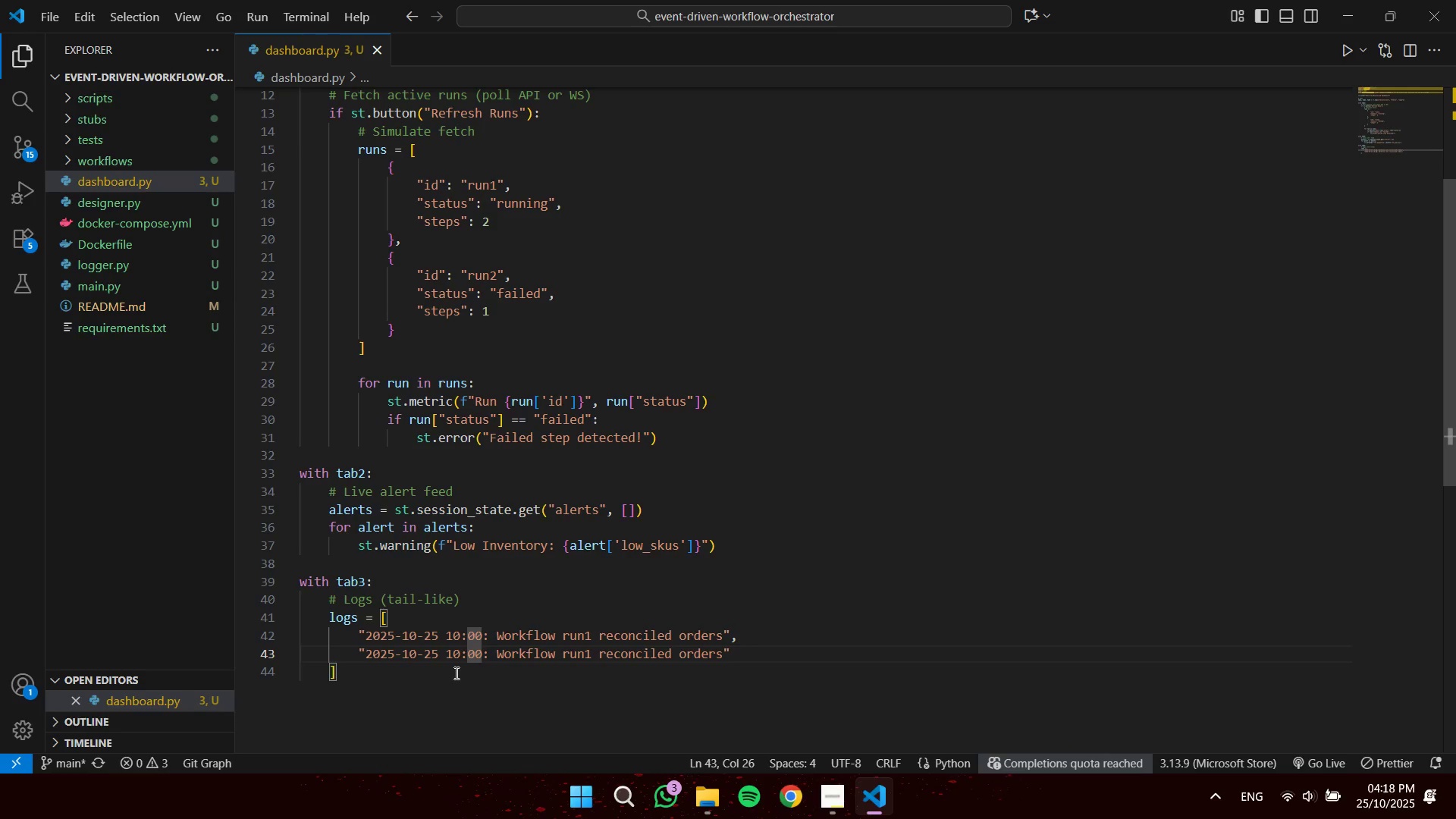 
key(Backspace)
 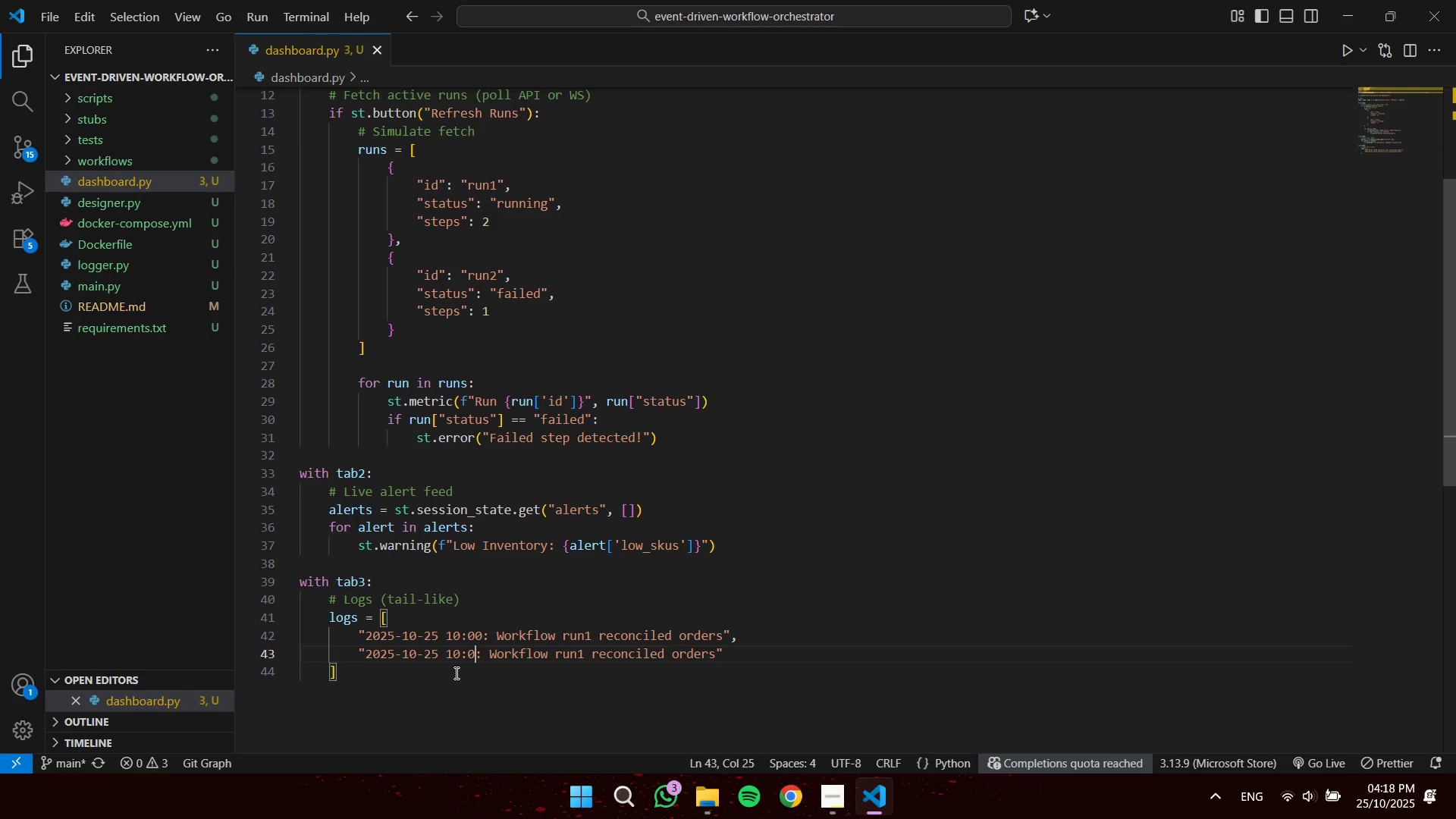 
key(1)
 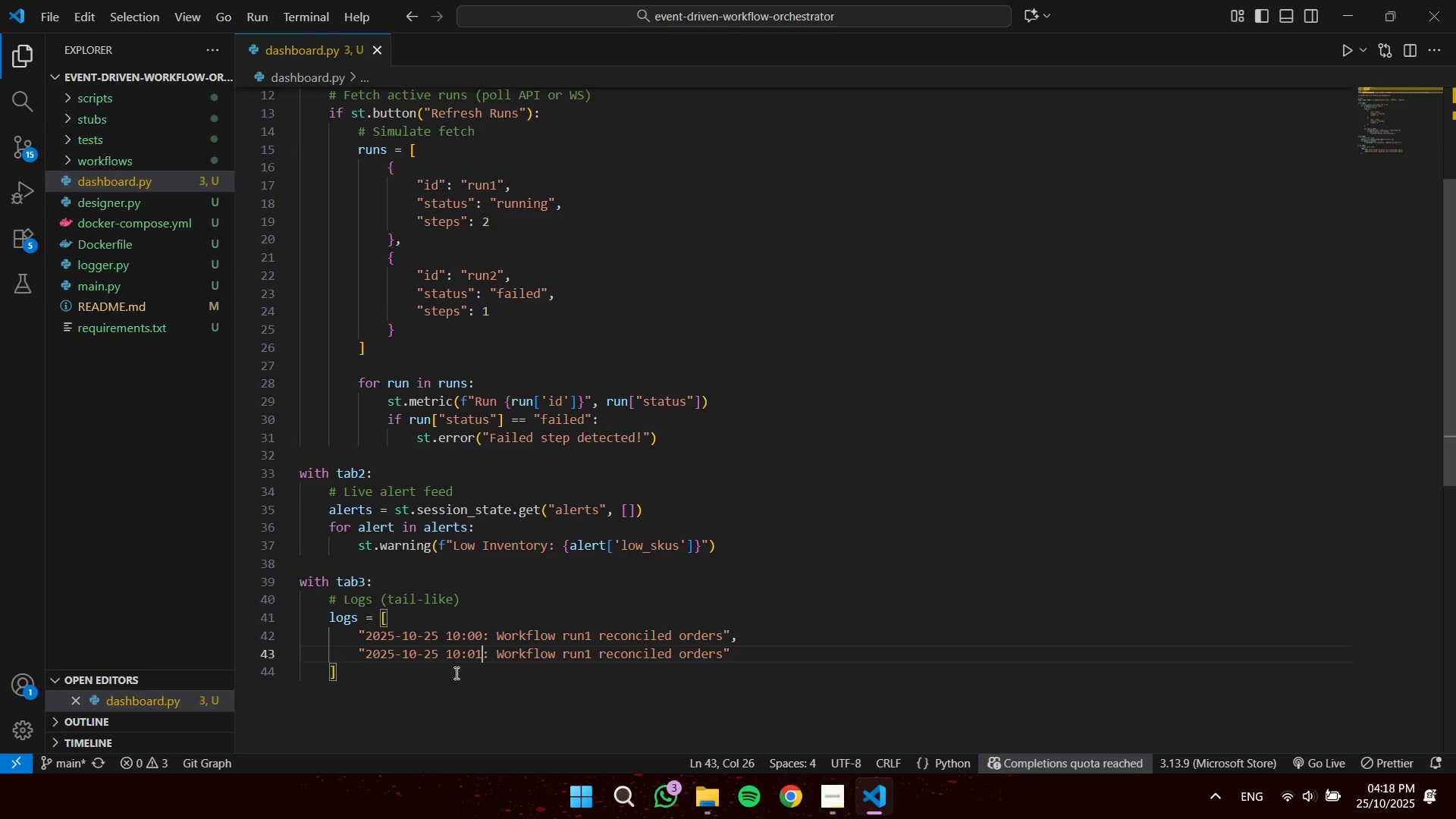 
key(ArrowRight)
 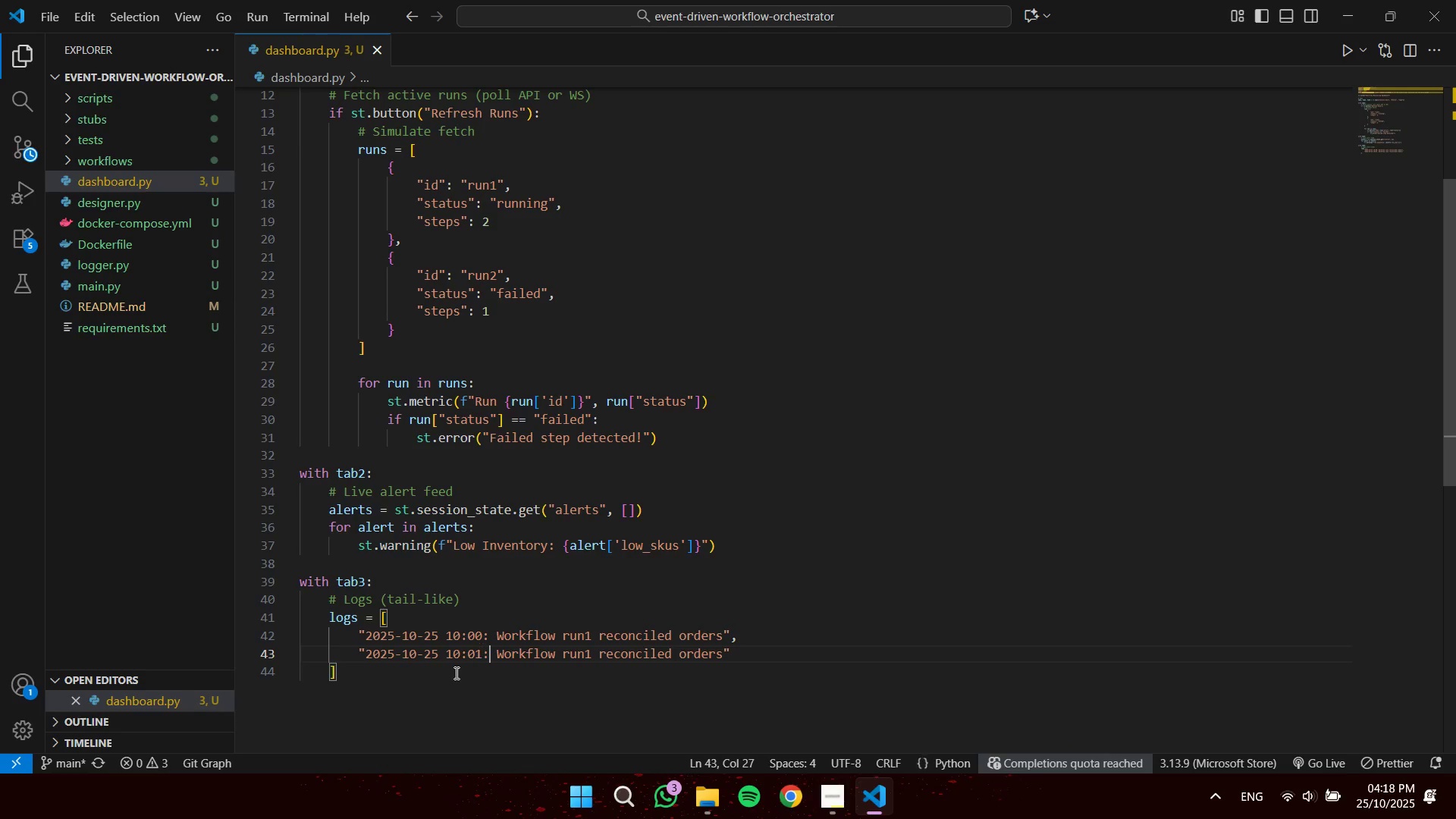 
key(ArrowRight)
 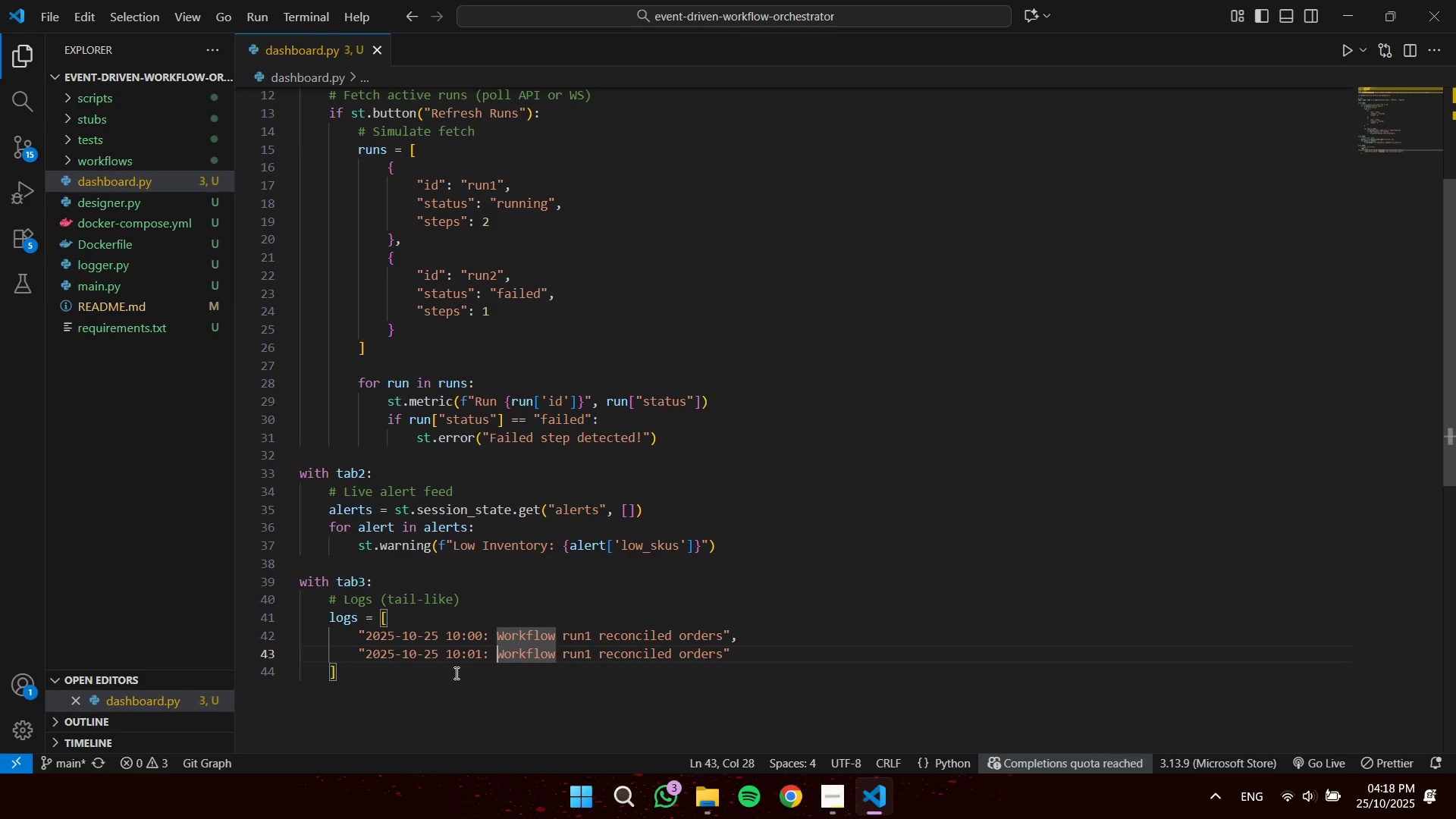 
key(Control+Shift+ArrowRight)
 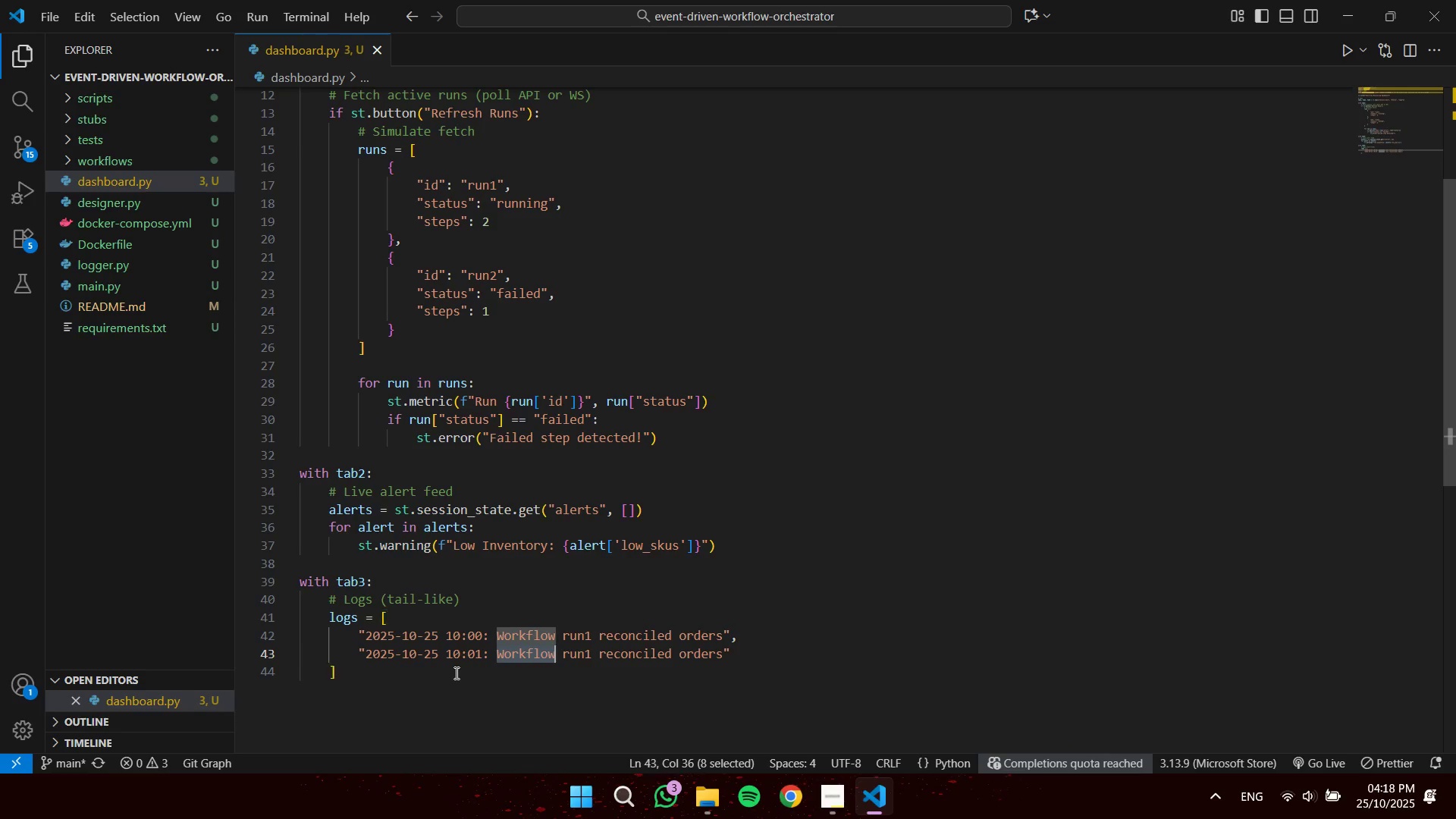 
key(Control+Shift+ArrowRight)
 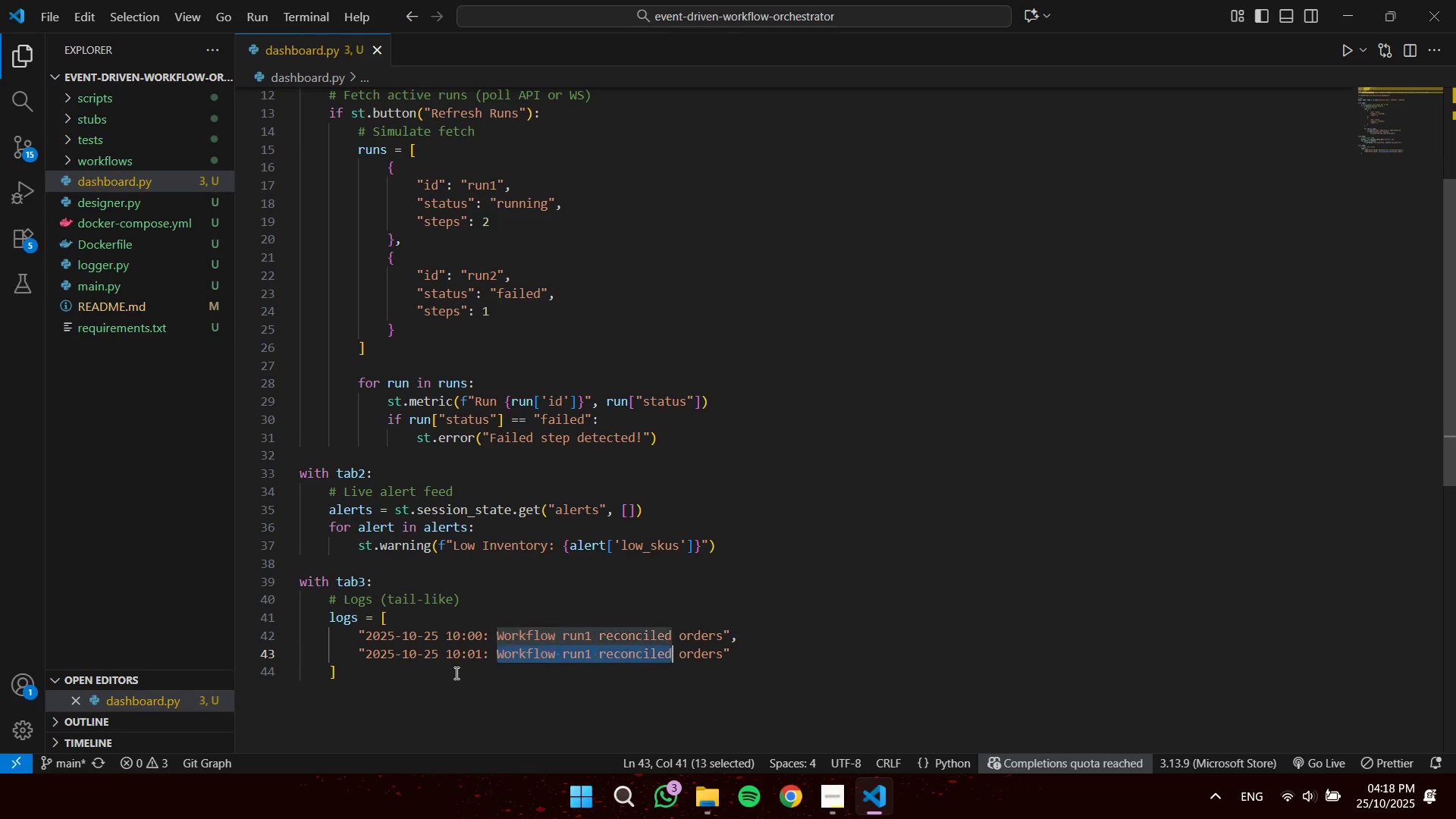 
key(Control+Shift+ArrowRight)
 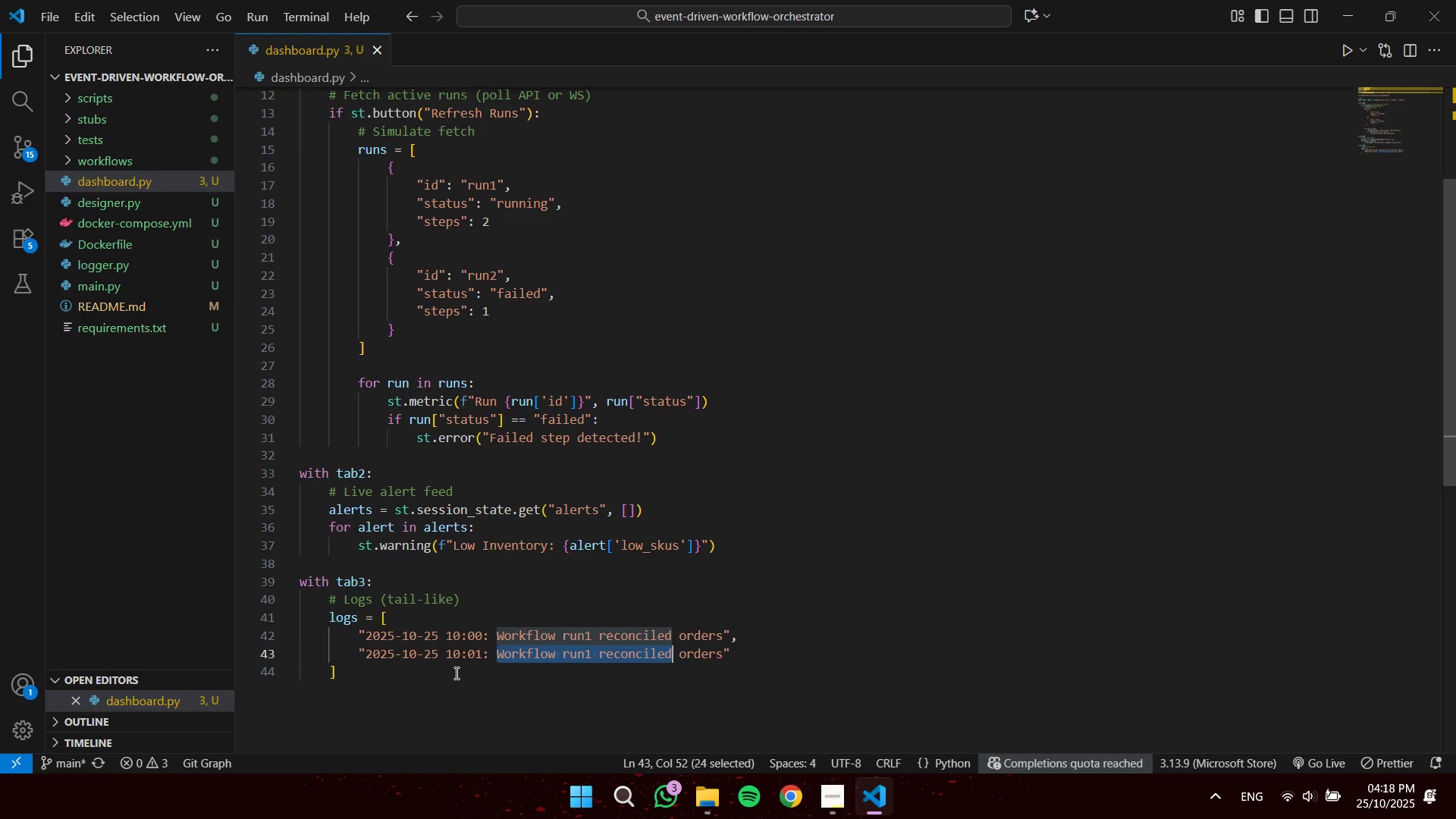 
key(Control+Shift+ArrowRight)
 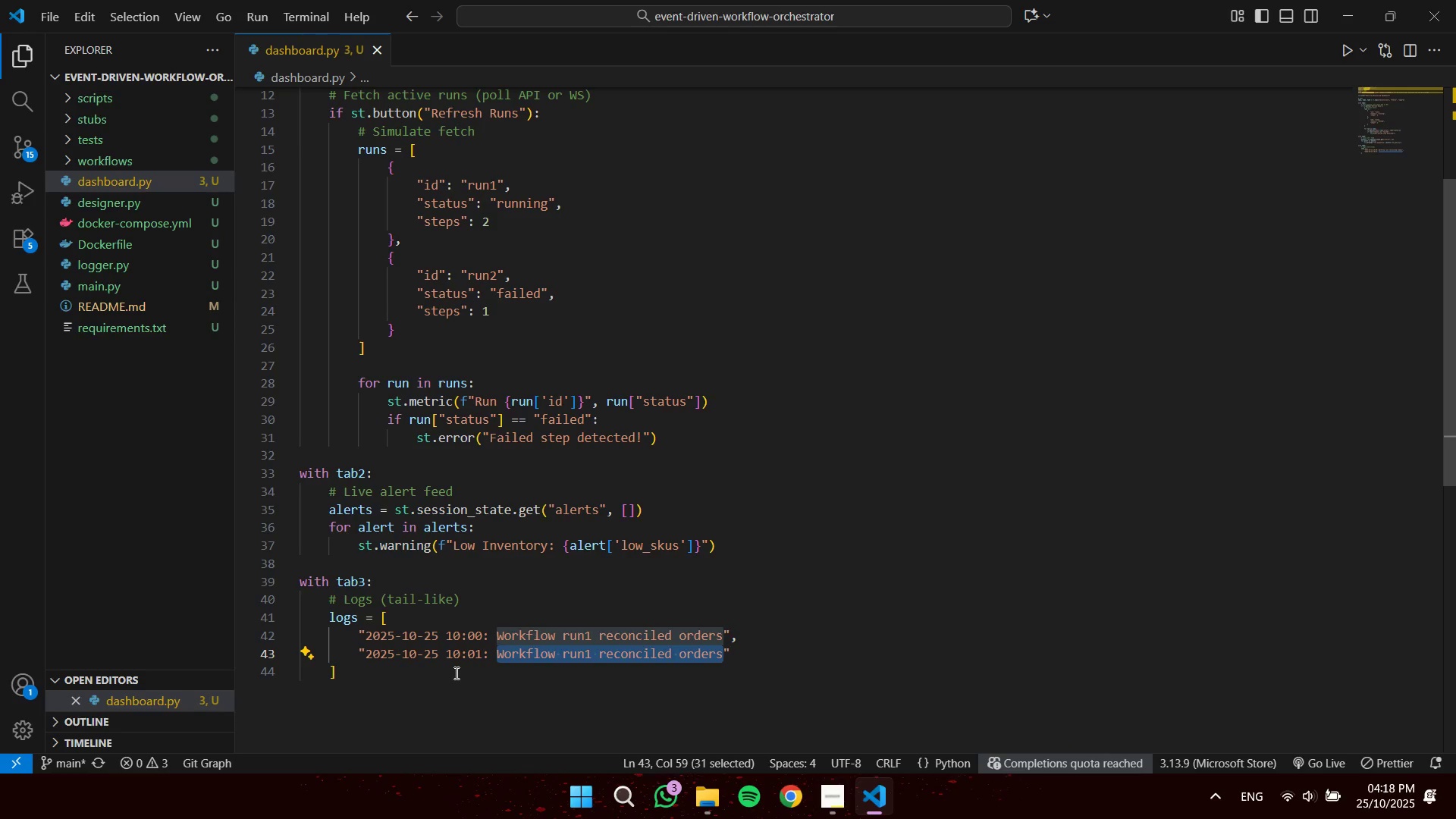 
type(Low inventory alert for A)
key(Backspace)
type(SKU1)
 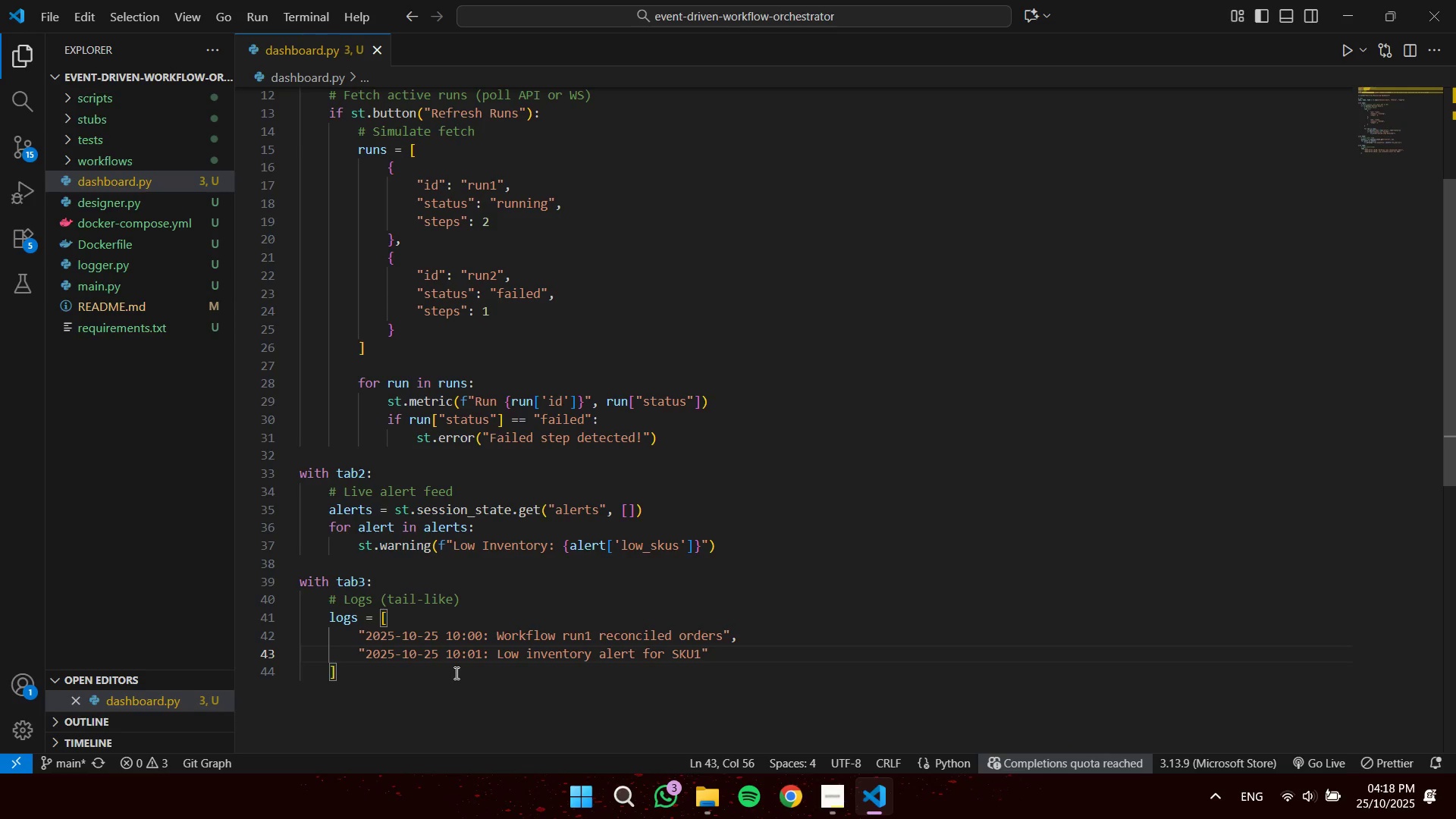 
key(ArrowRight)
 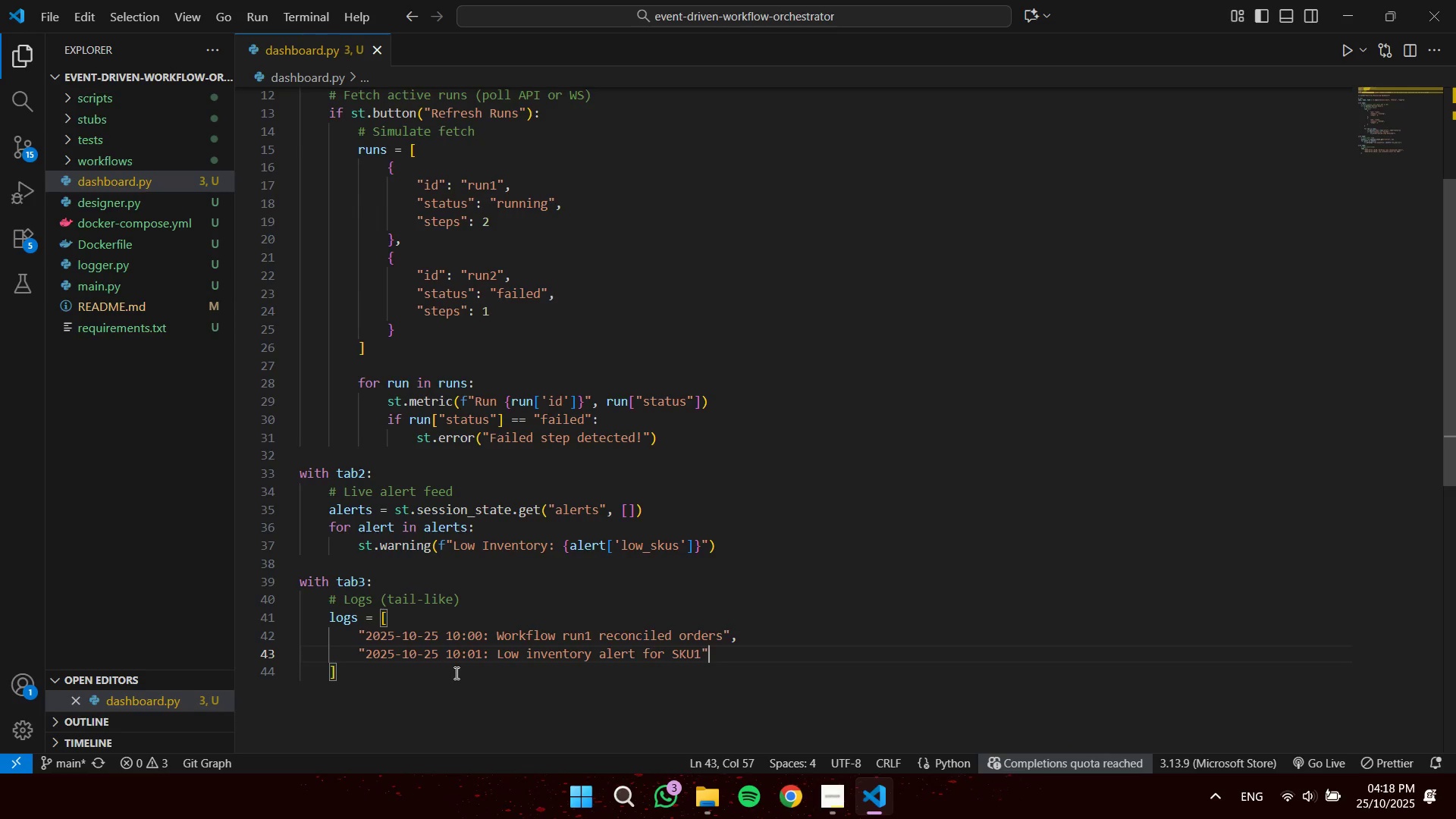 
key(ArrowRight)
 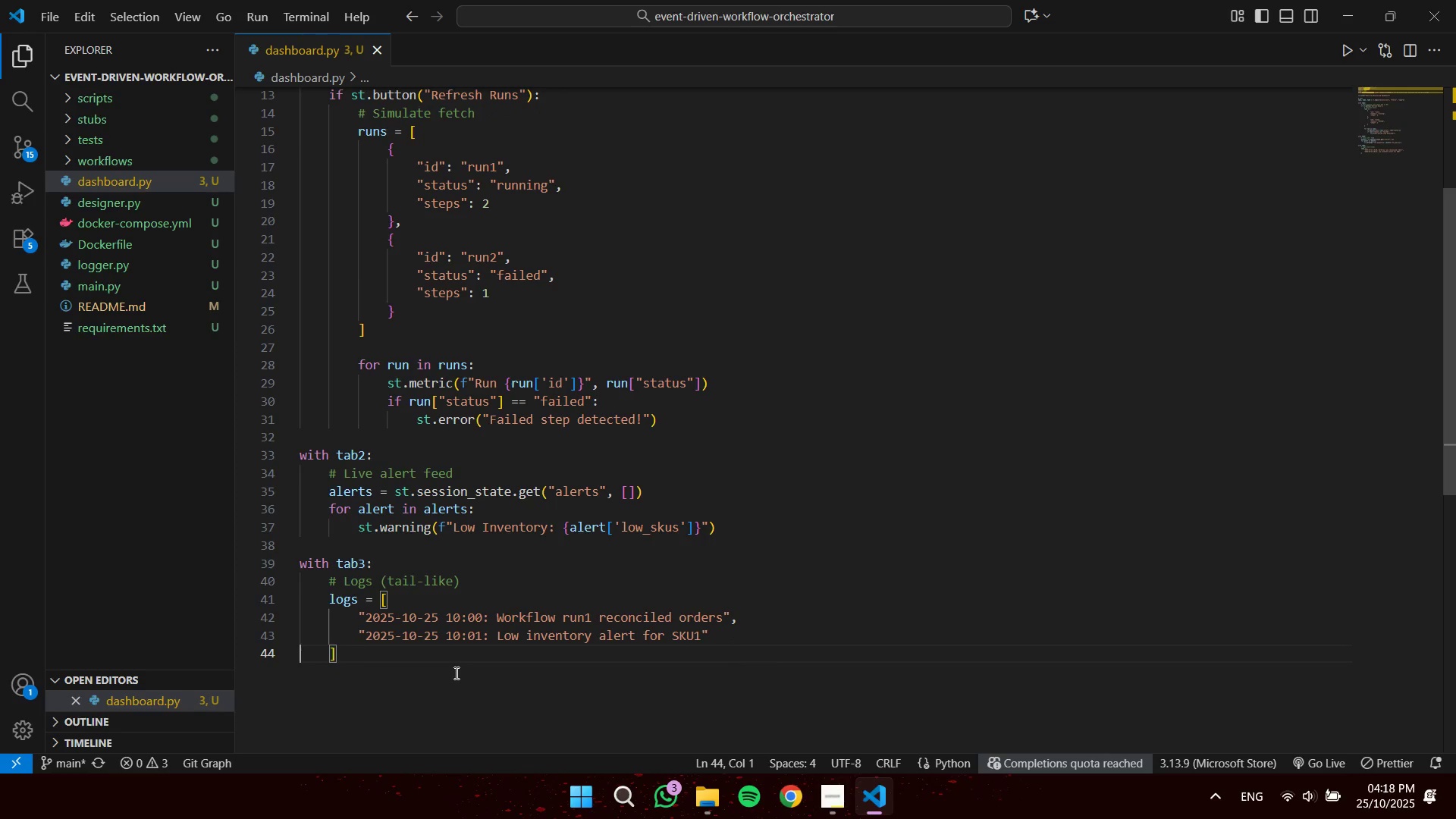 
key(ArrowRight)
 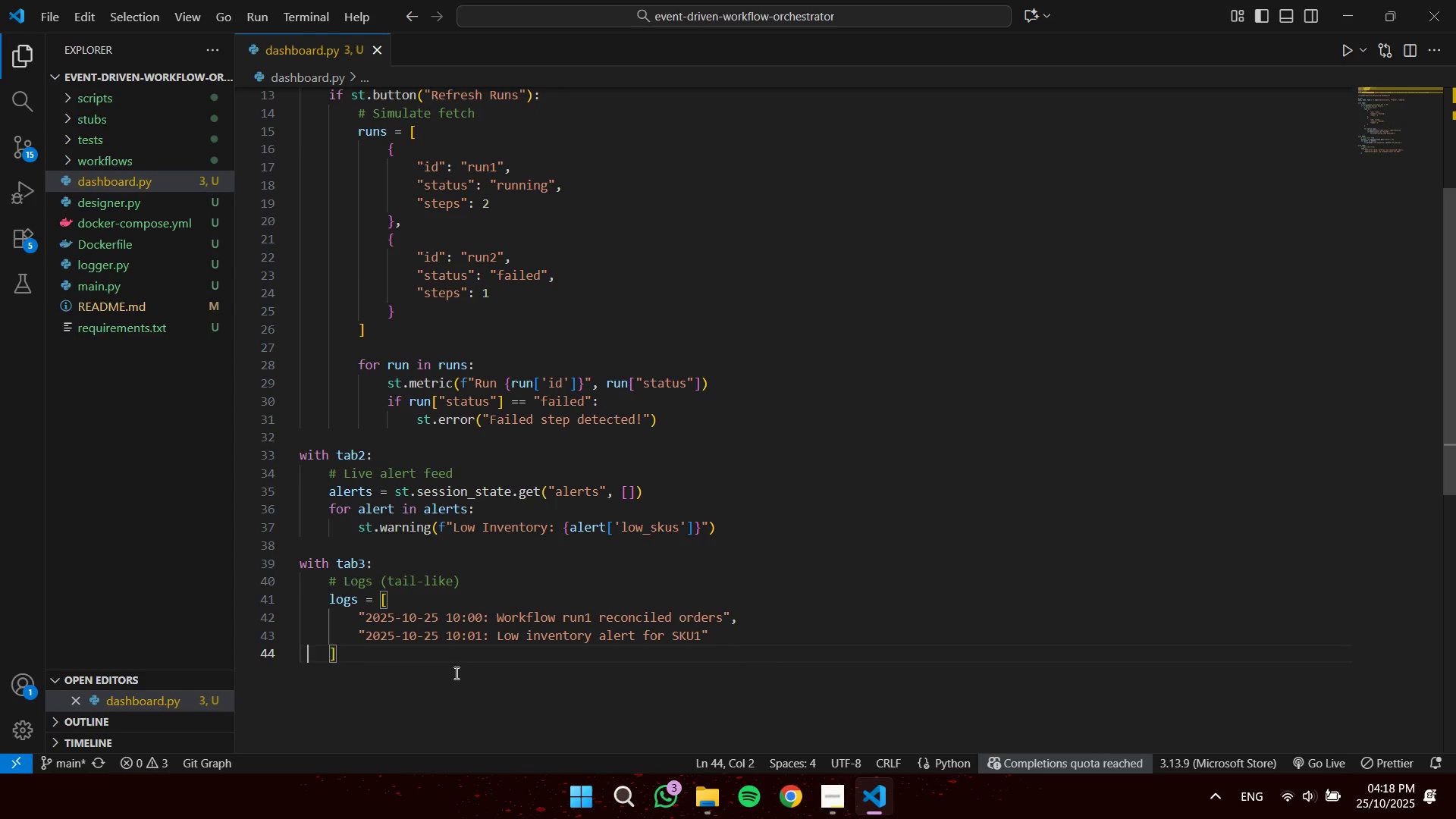 
key(ArrowRight)
 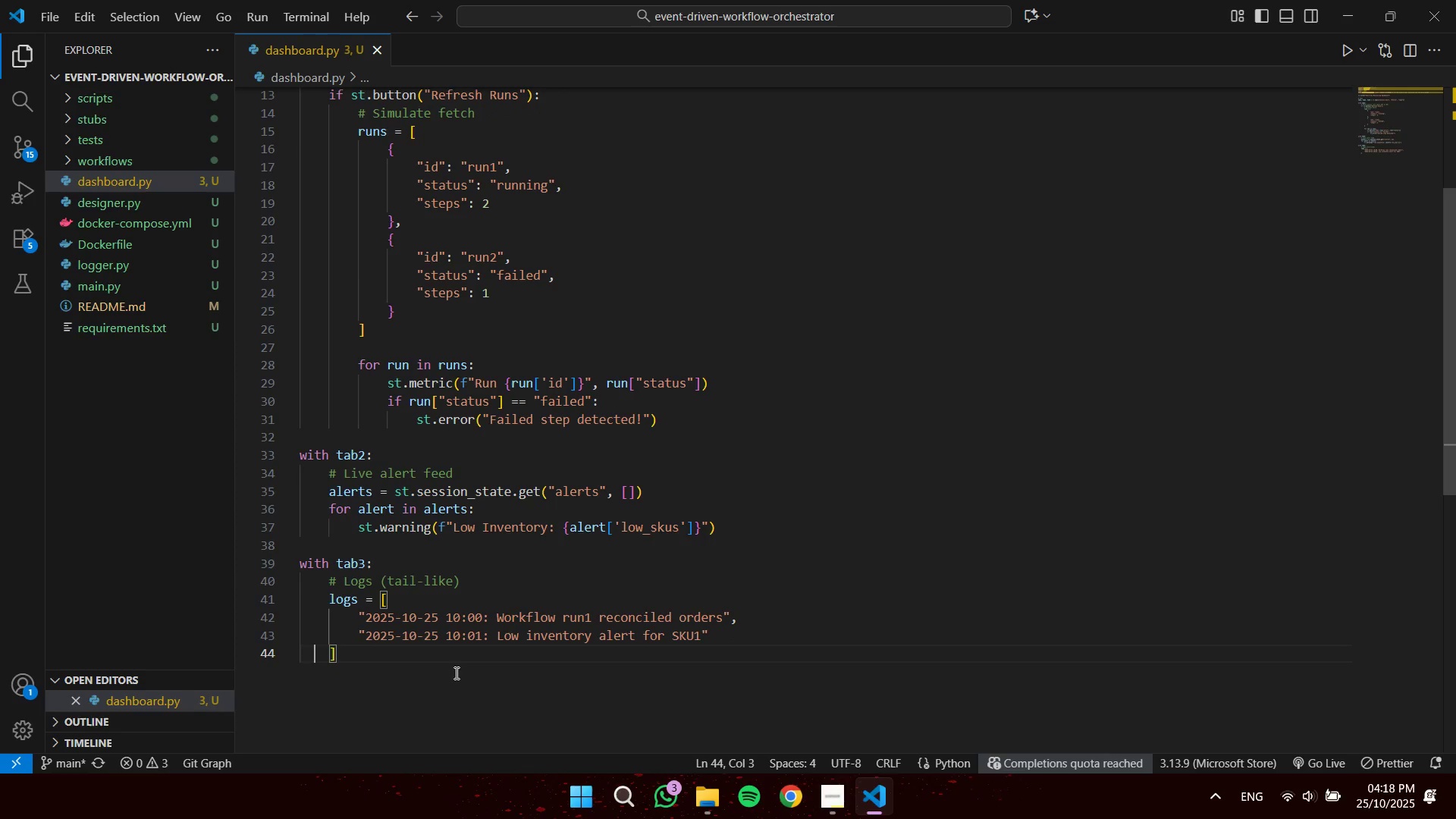 
key(Control+ArrowRight)
 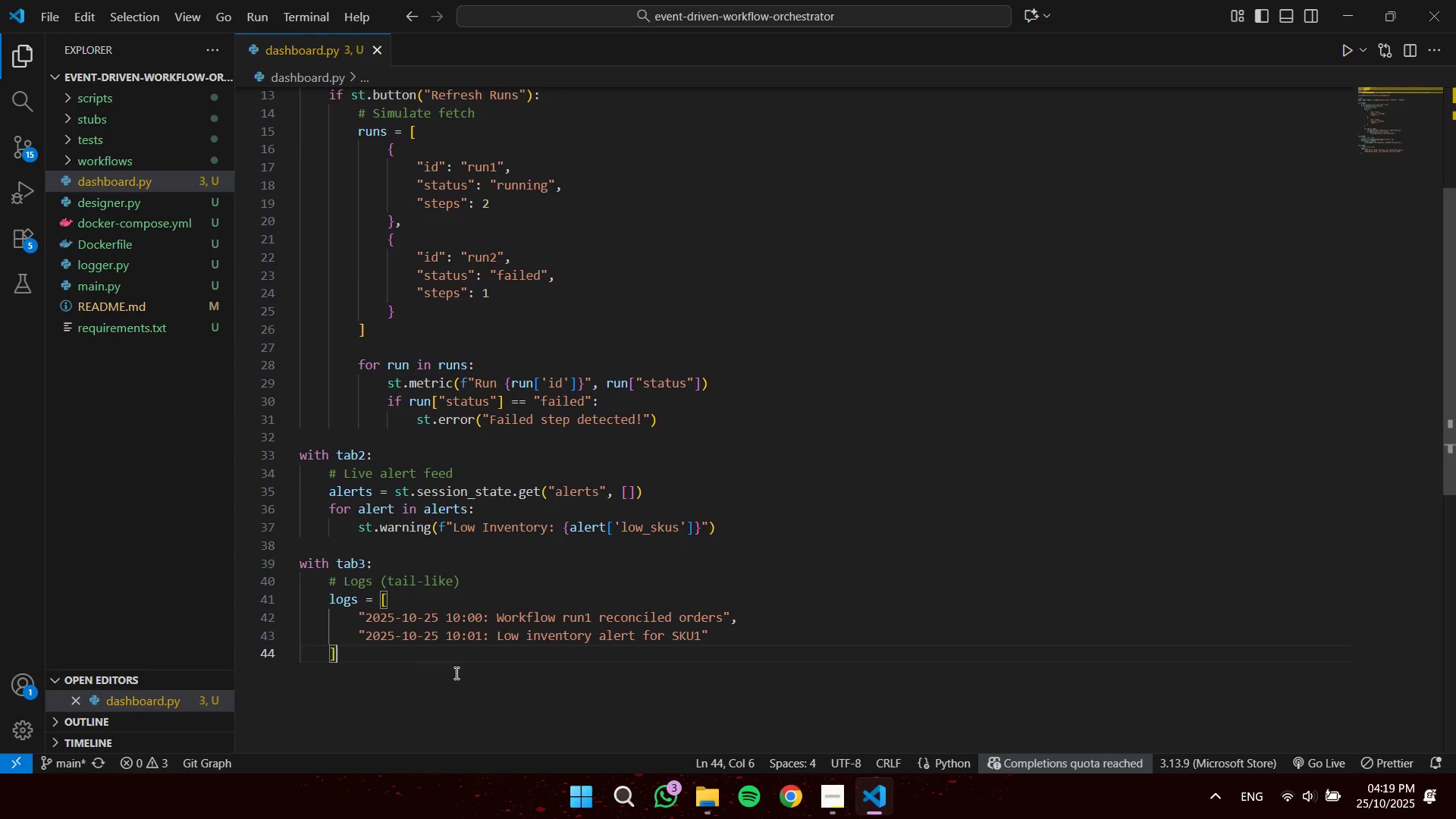 
key(Enter)
 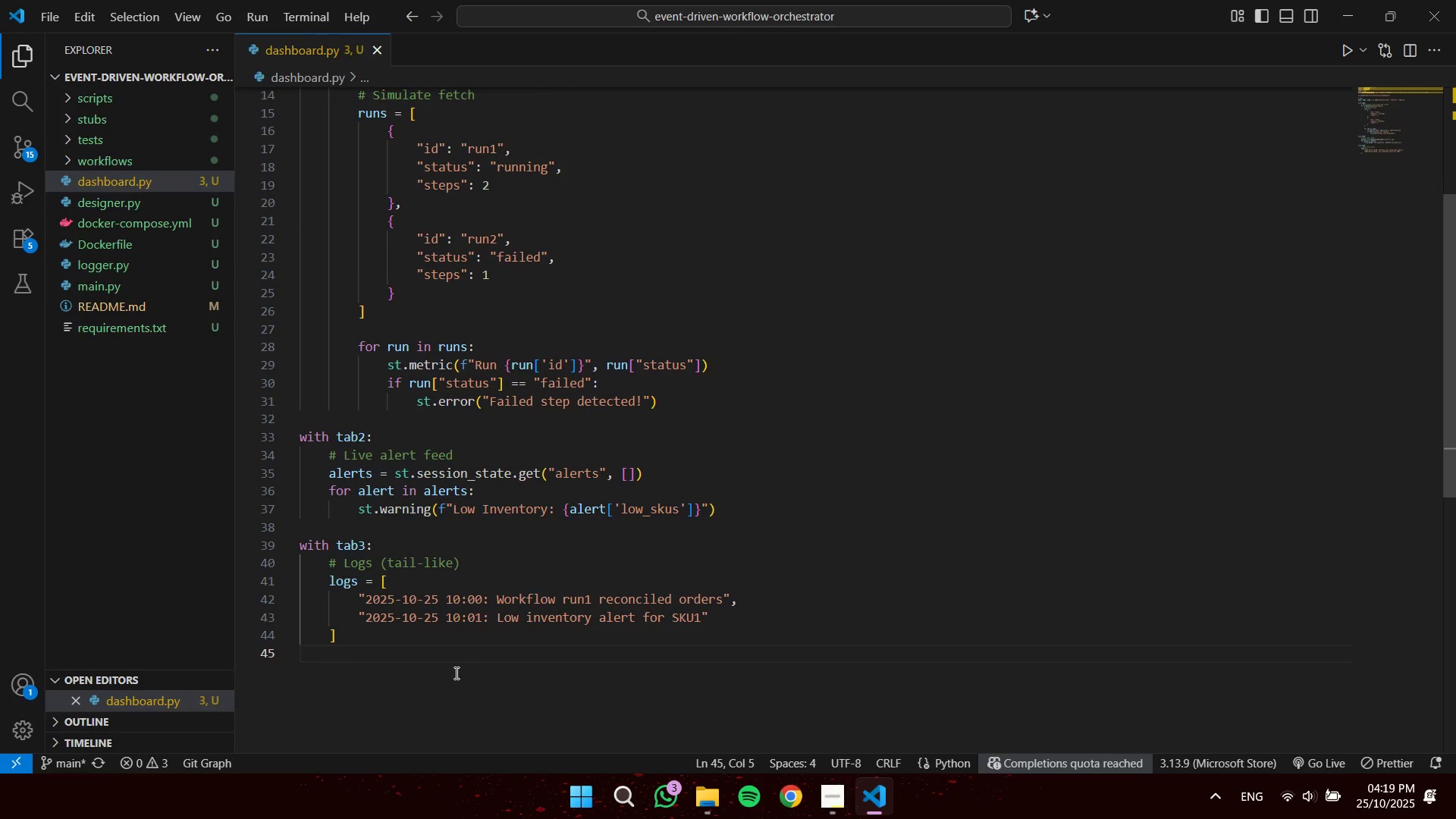 
type(for log in logs:)
 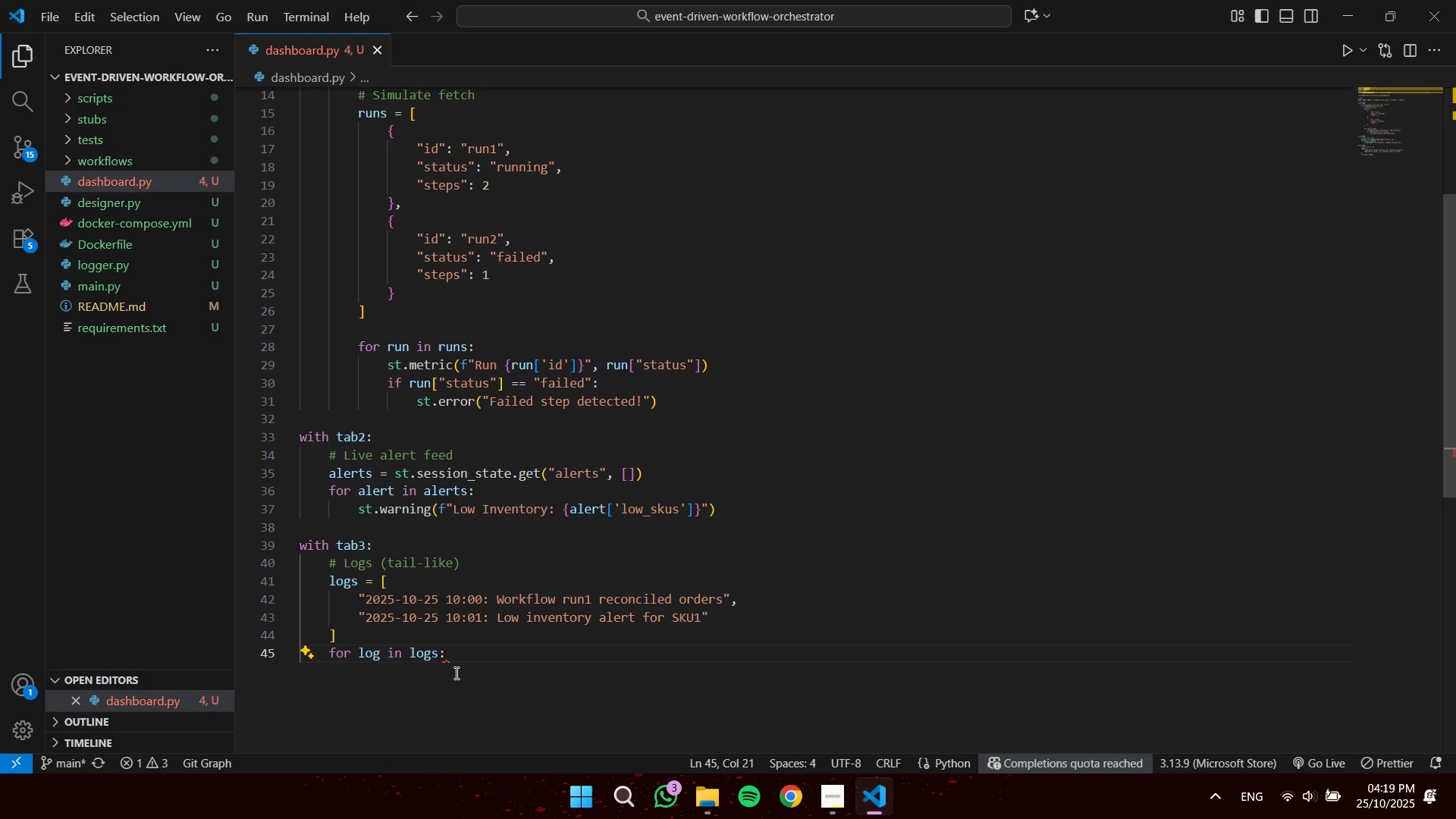 
key(Enter)
 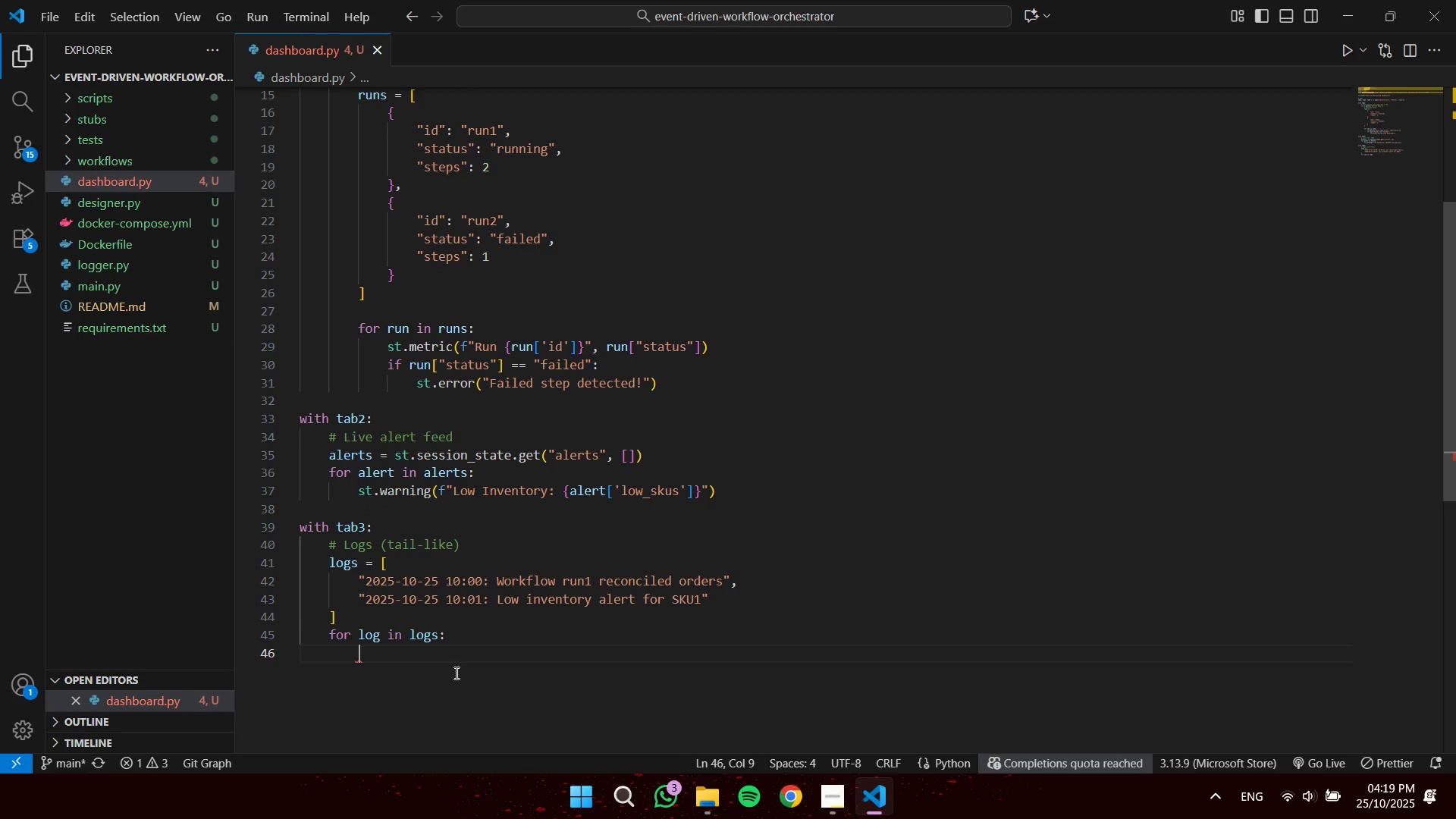 
type(st.tr)
key(Backspace)
type(ext(log)
 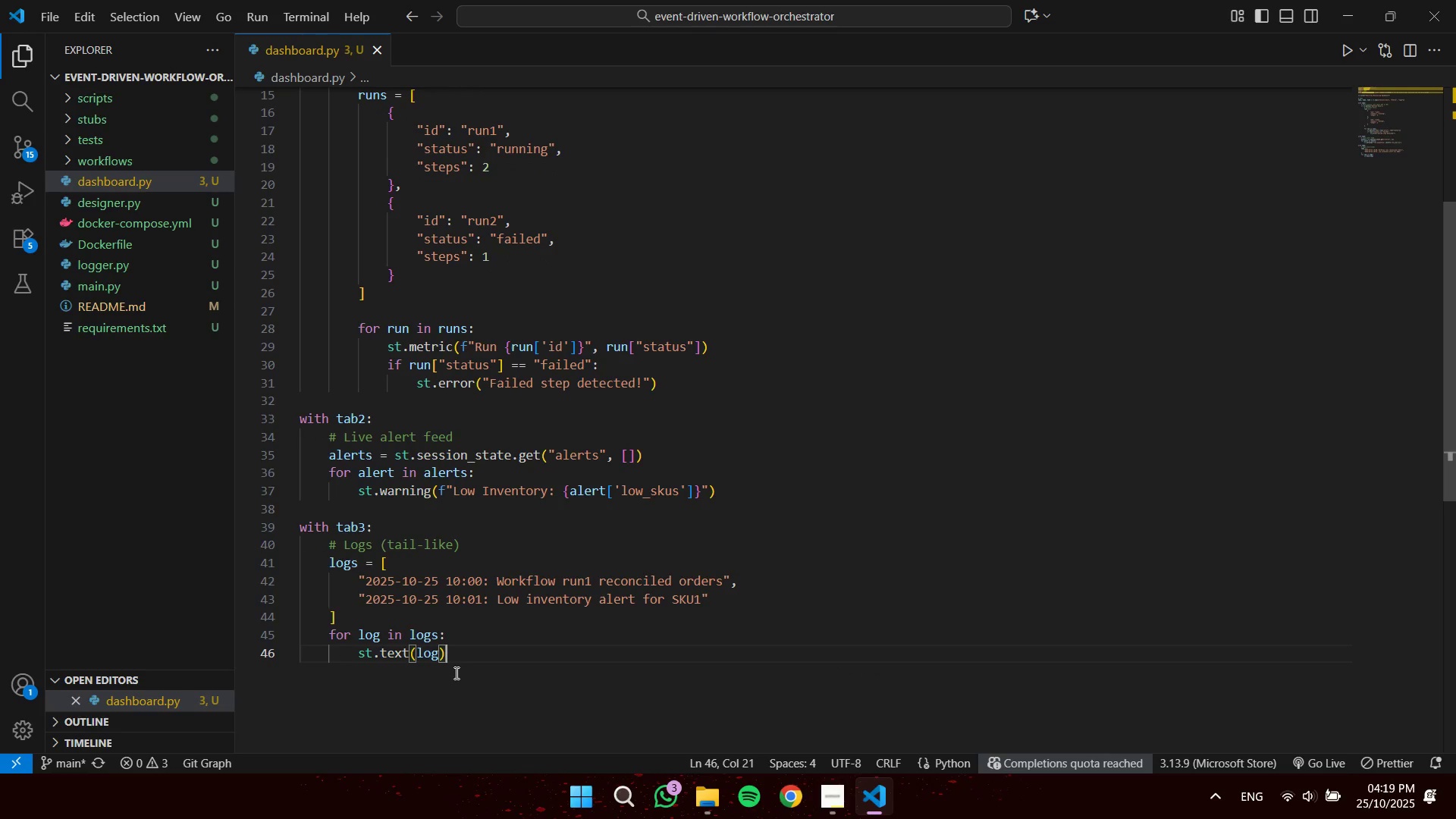 
 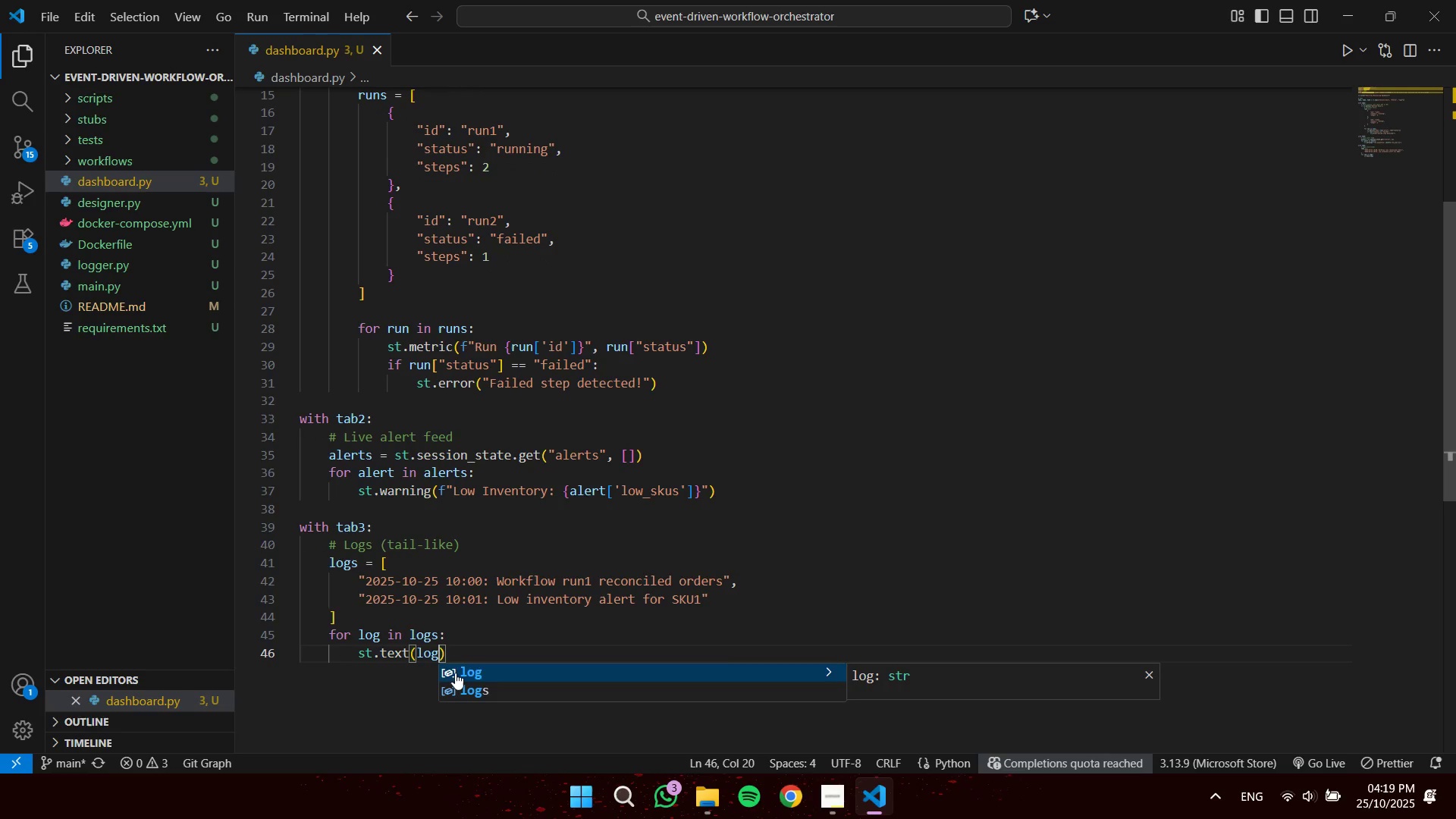 
key(ArrowRight)
 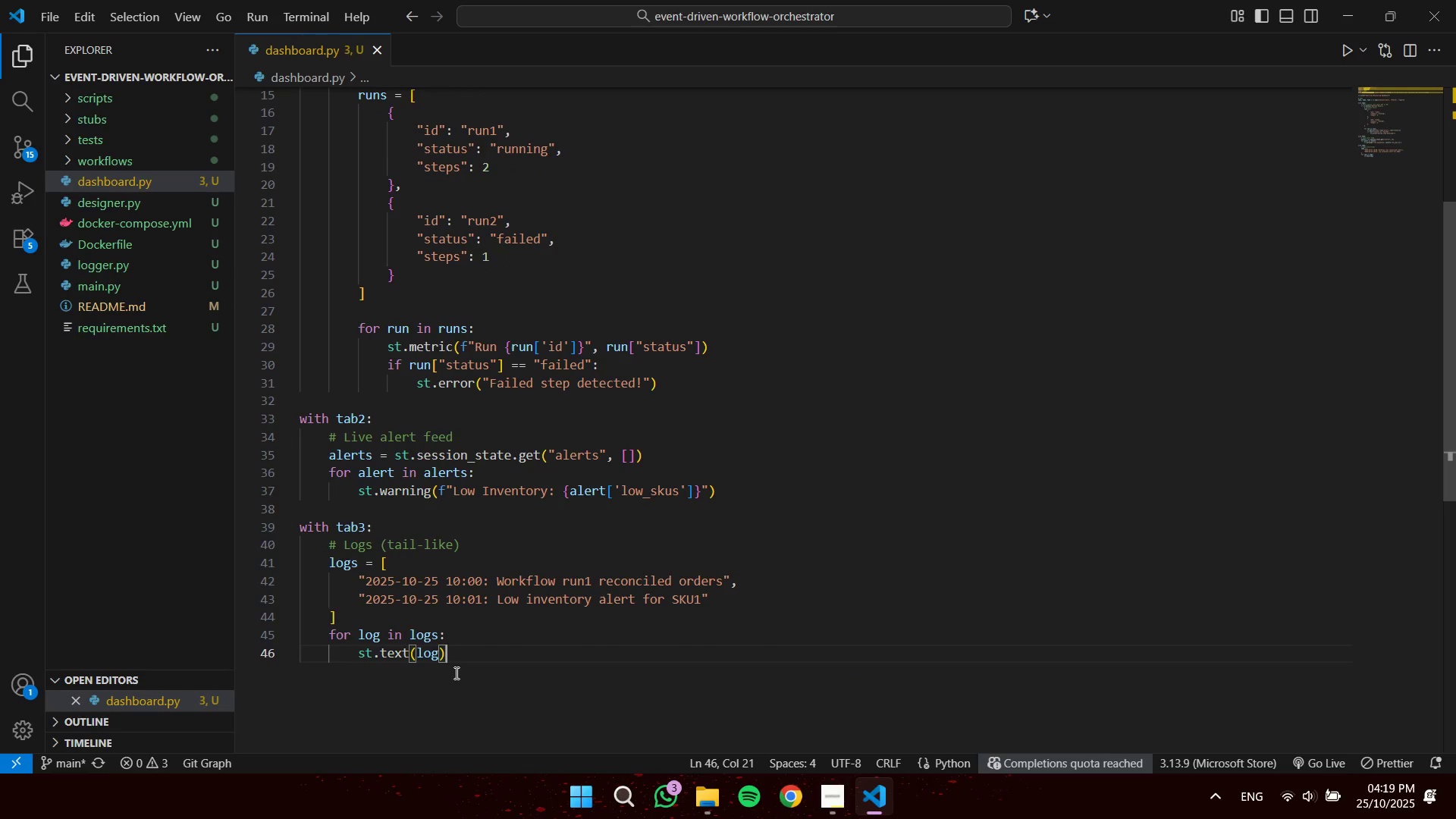 
key(Enter)
 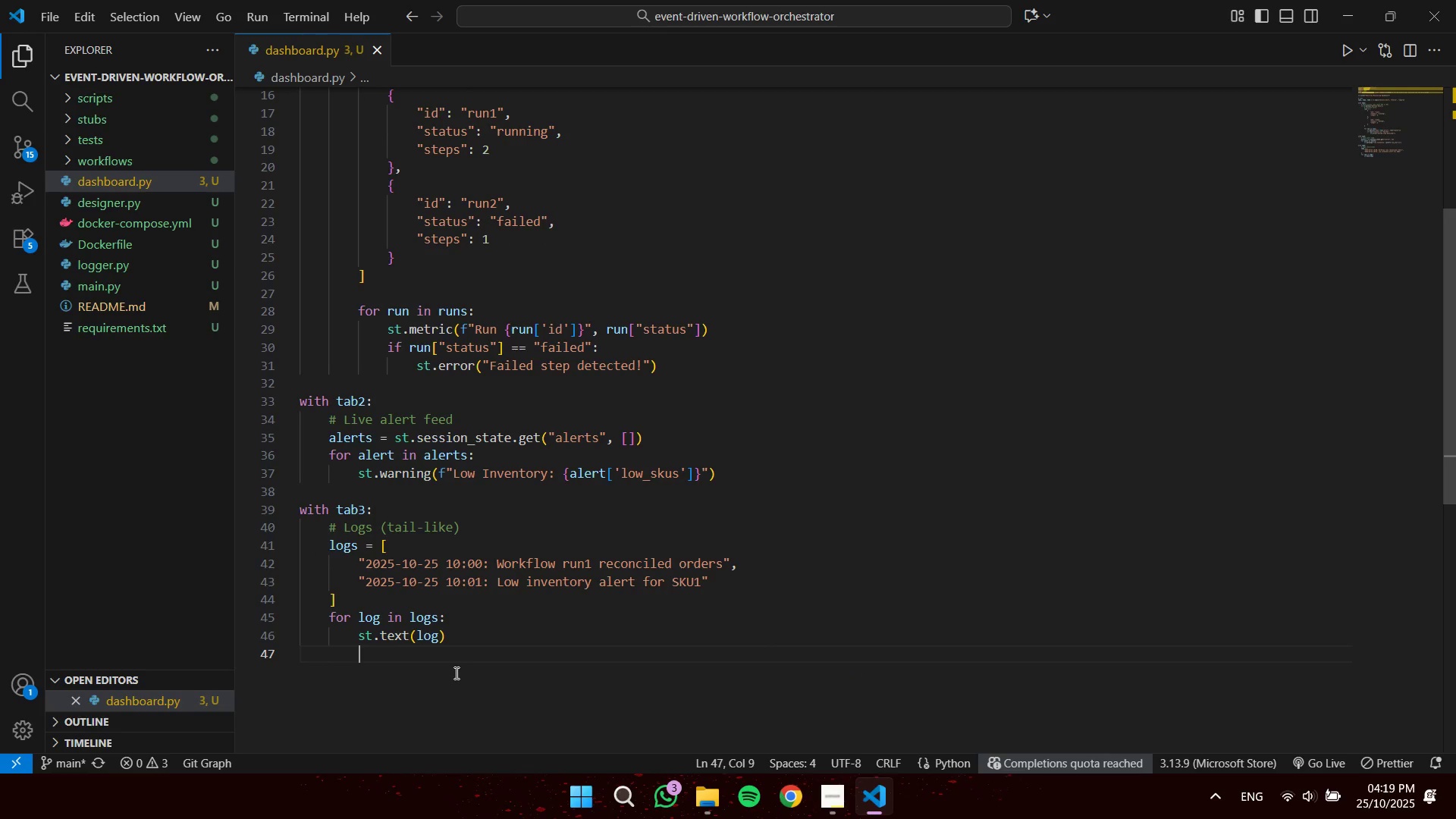 
key(Backslash)
 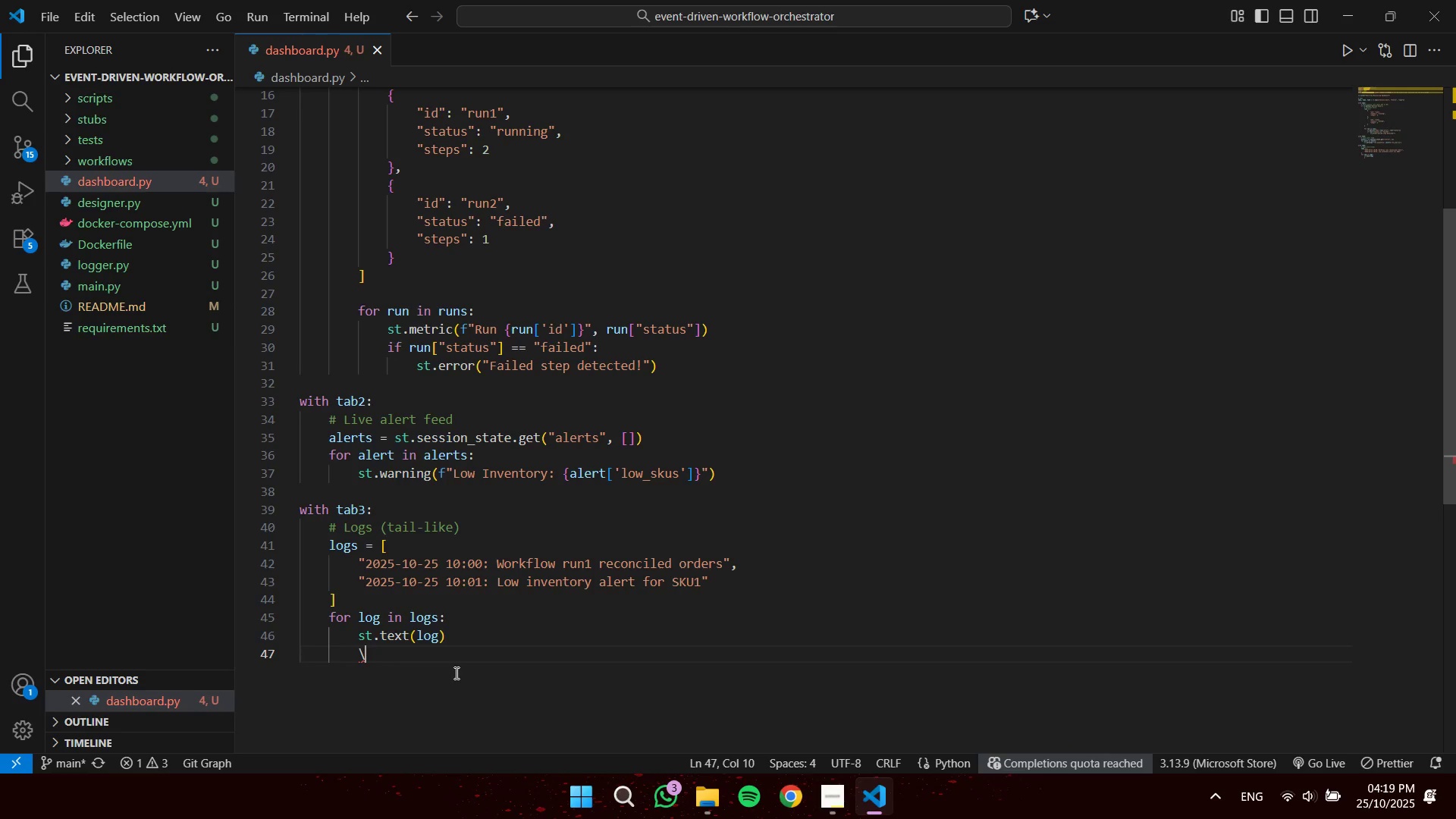 
key(Backspace)
 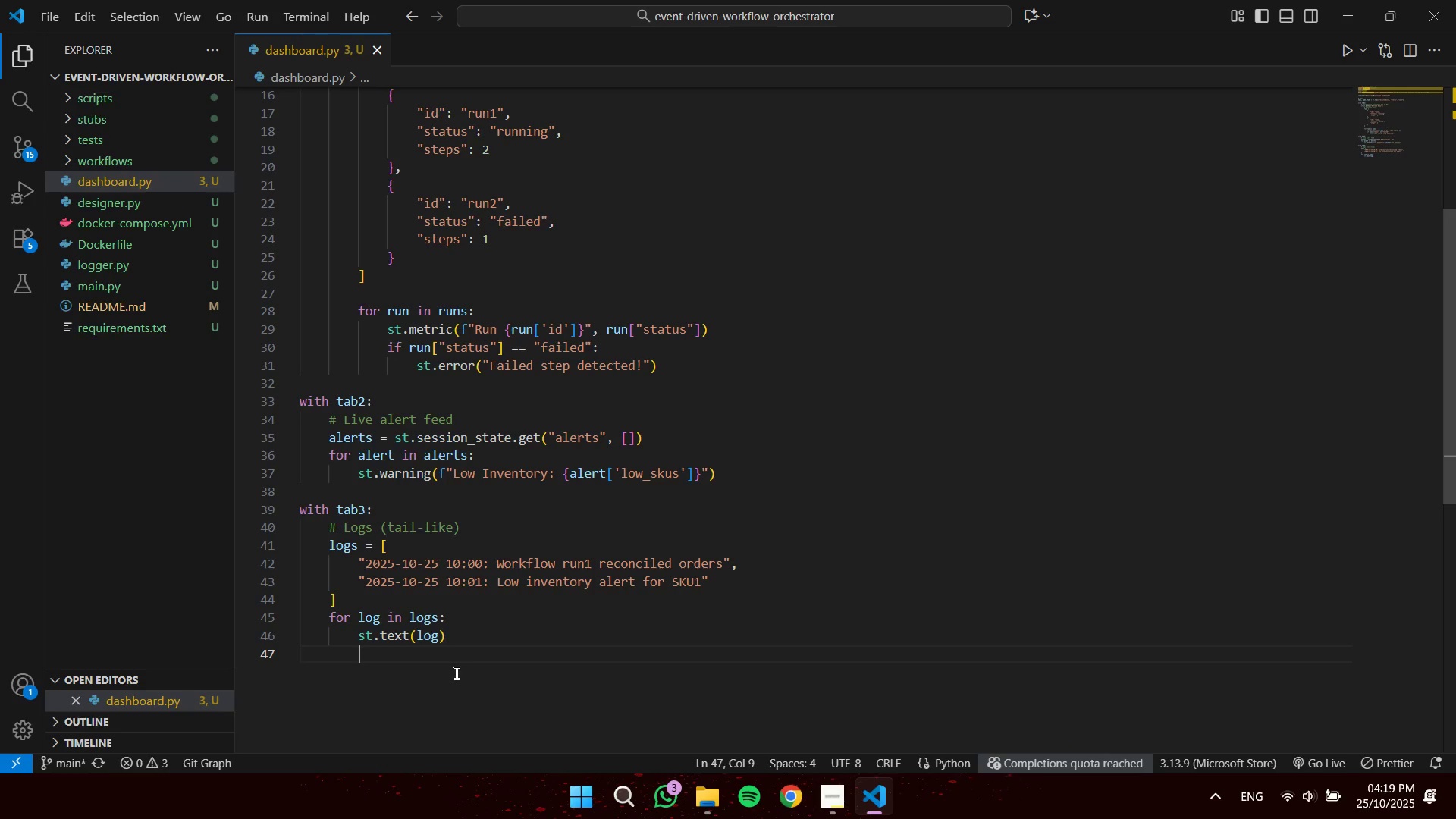 
key(Backspace)
 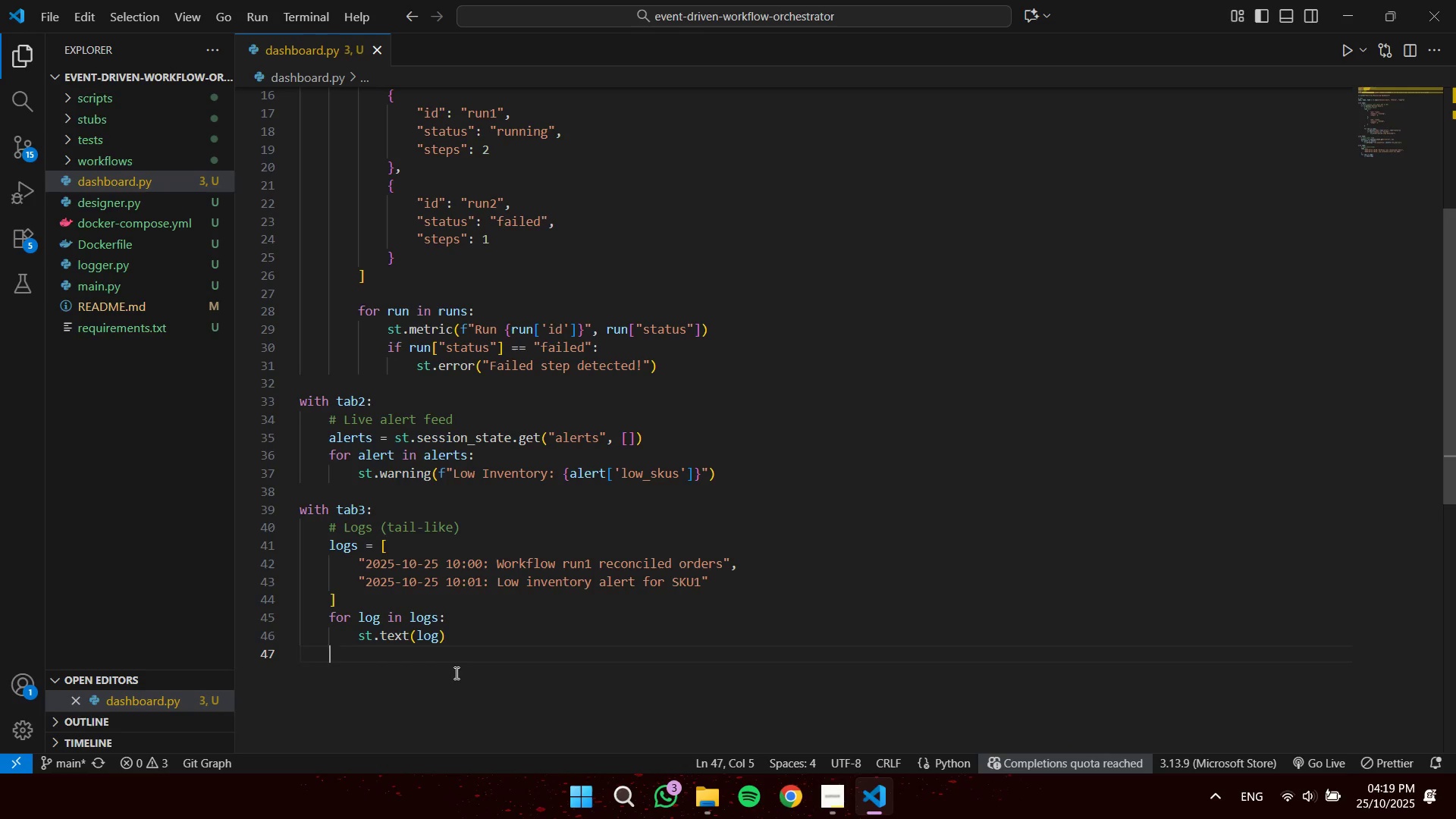 
key(Backspace)
 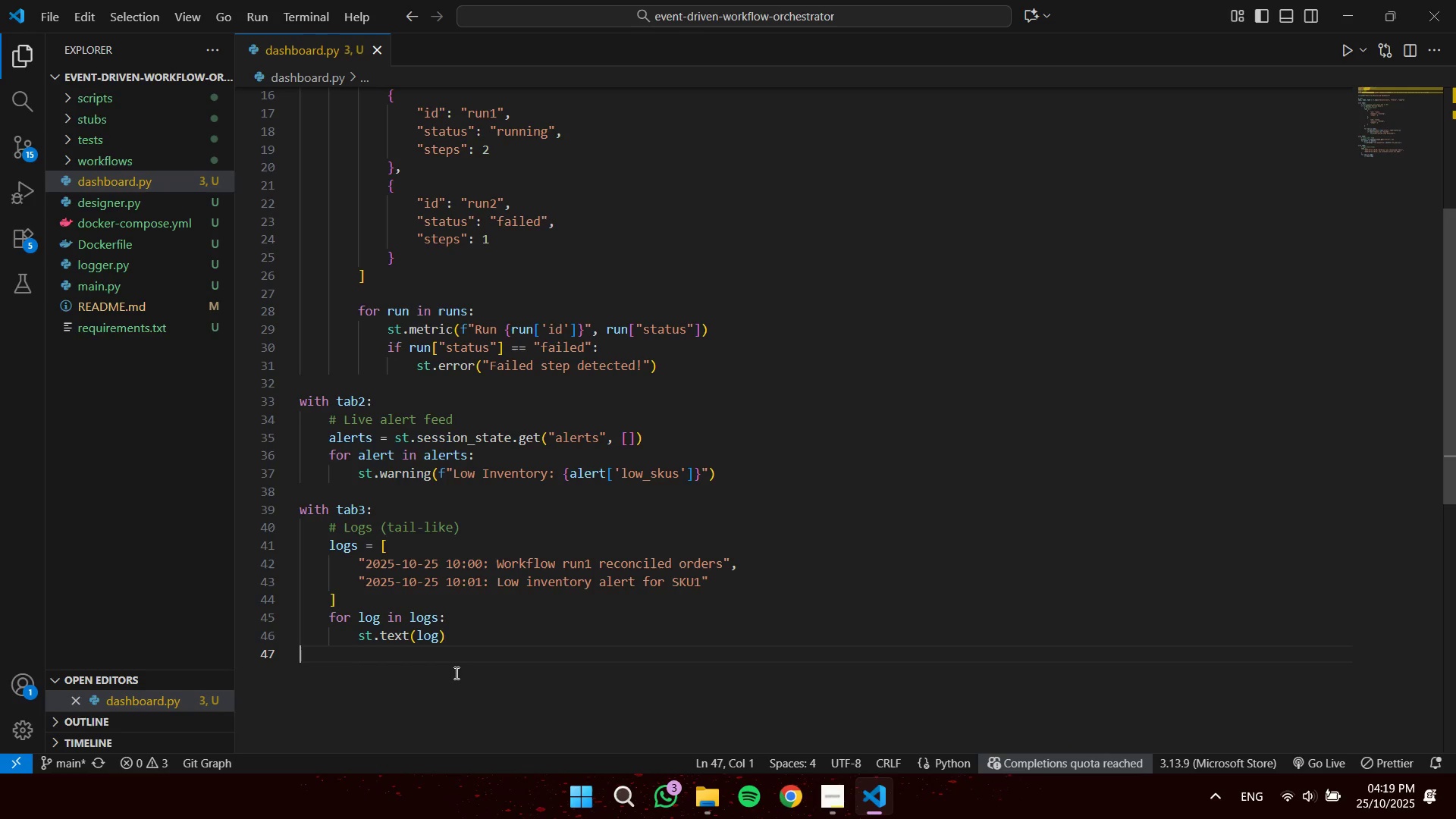 
key(Enter)
 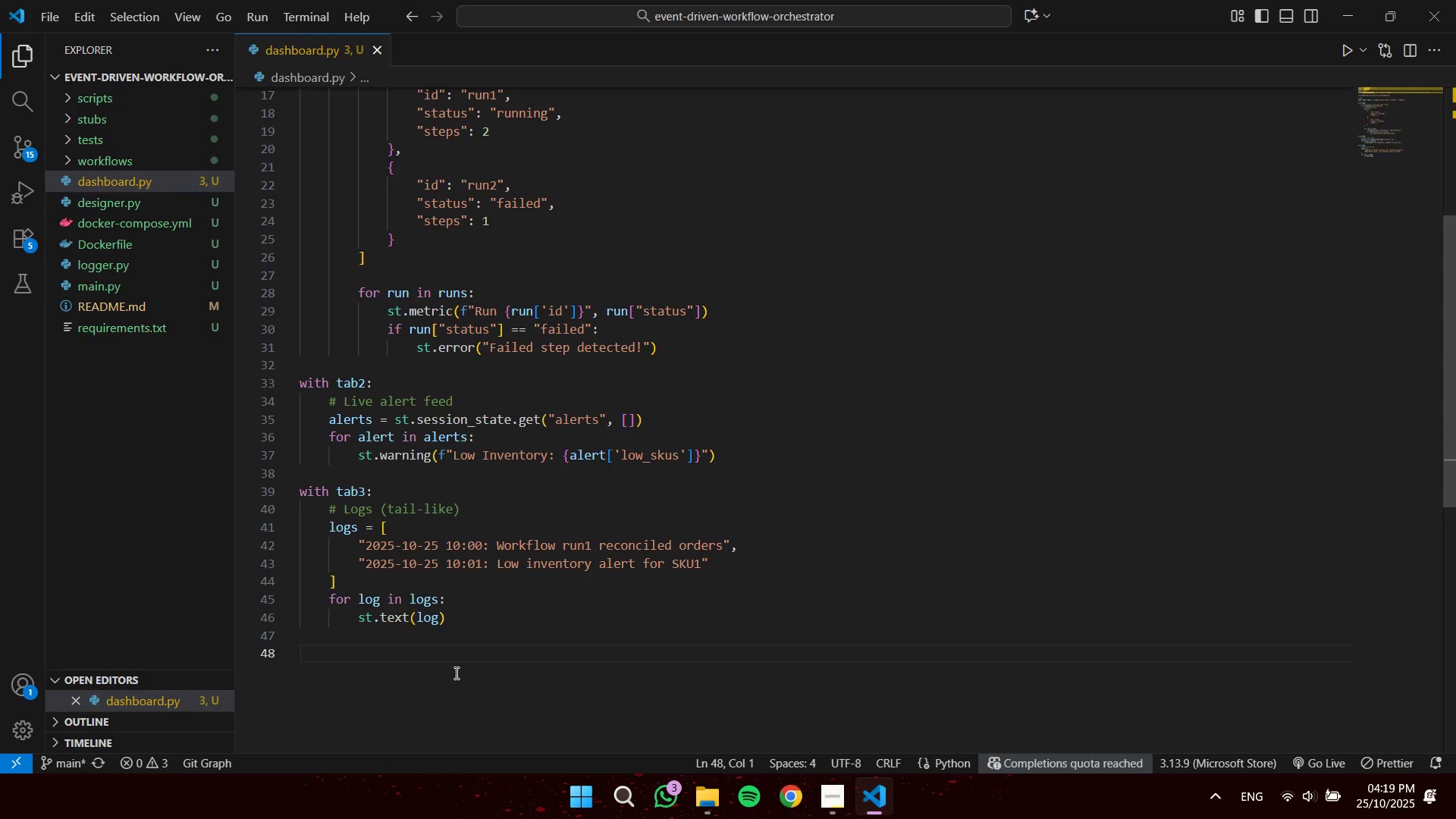 
type(# WS Connection Simulation (connect to /ws/dashboard)
 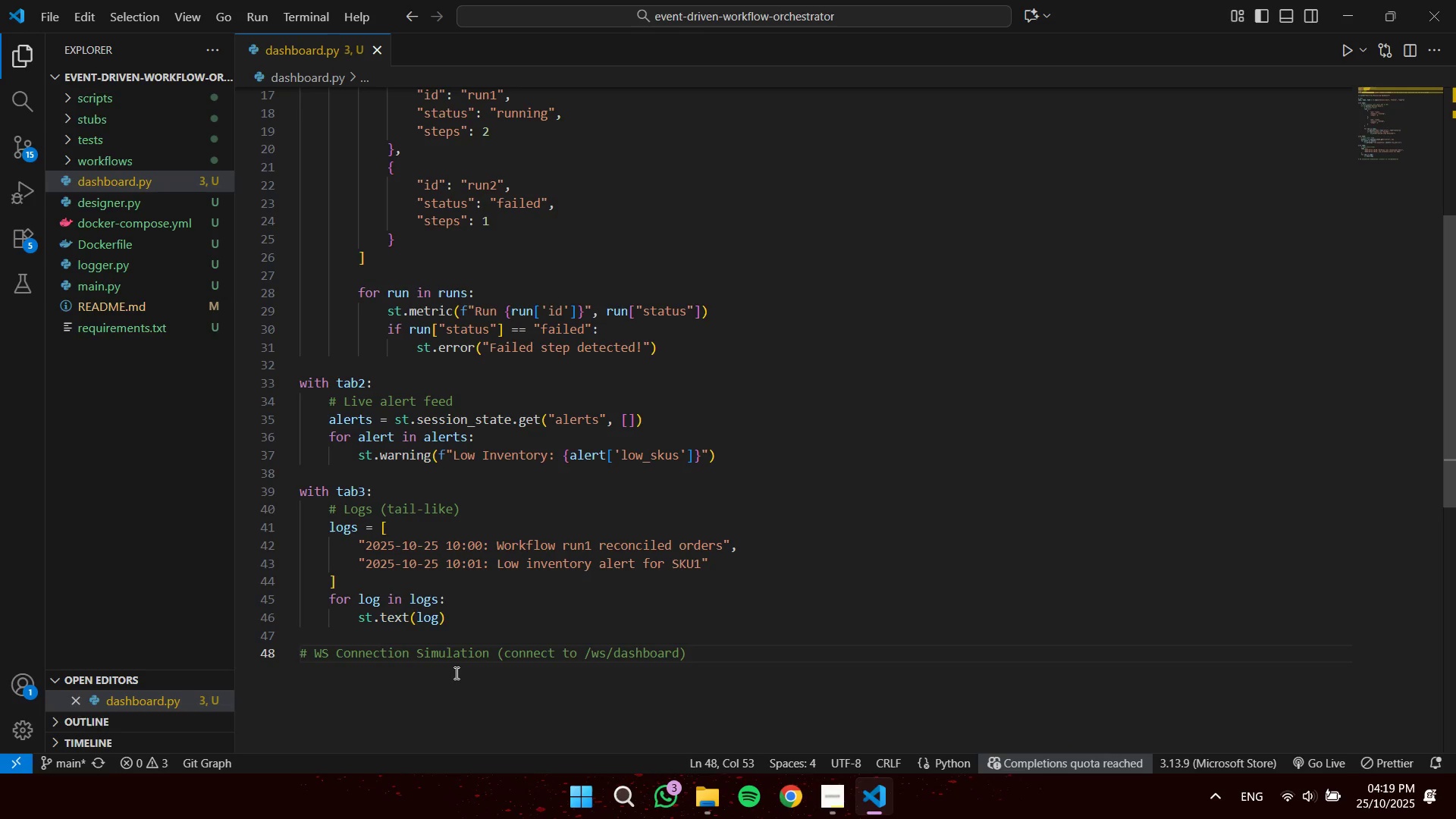 
key(ArrowRight)
 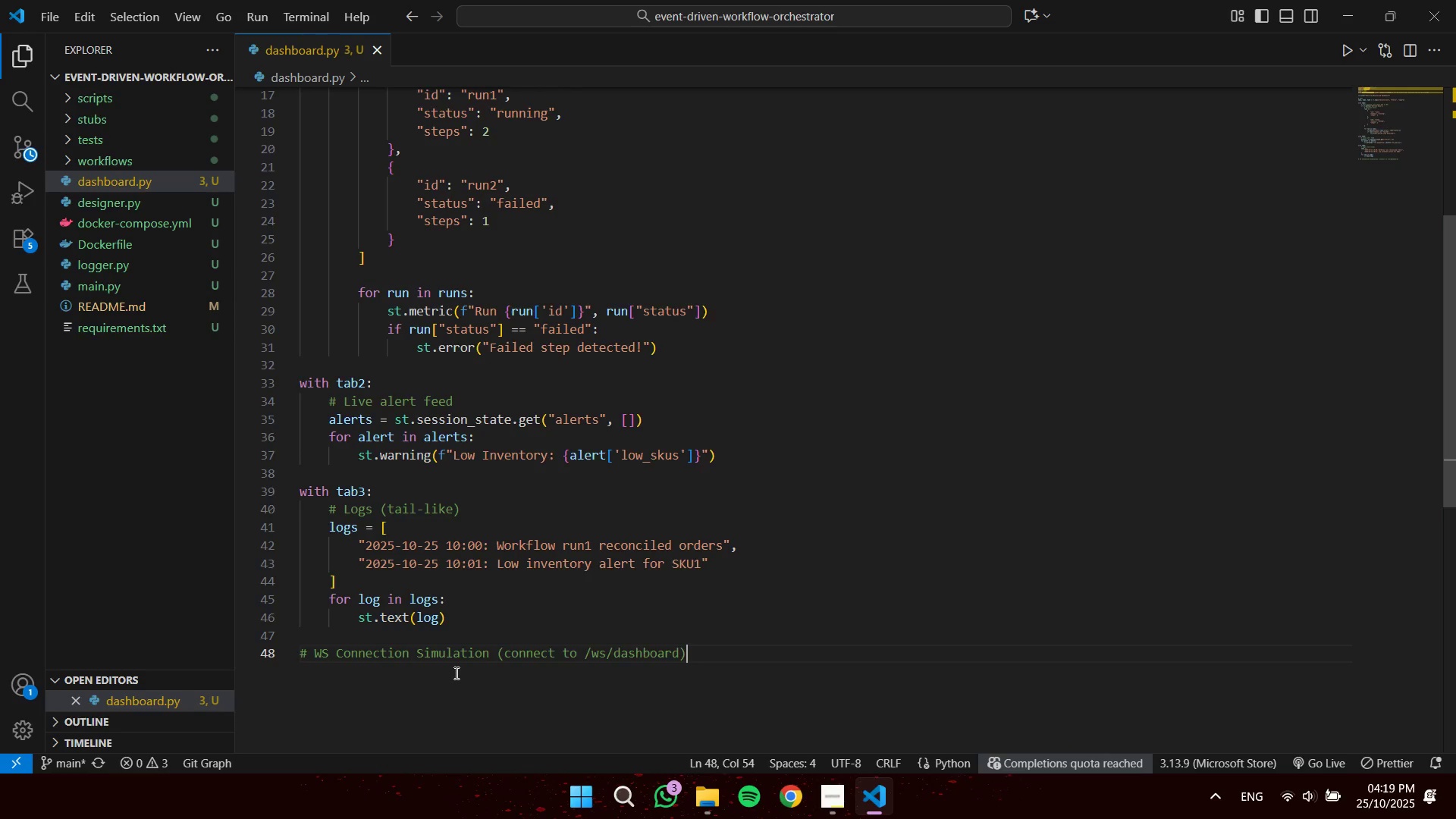 
key(Enter)
 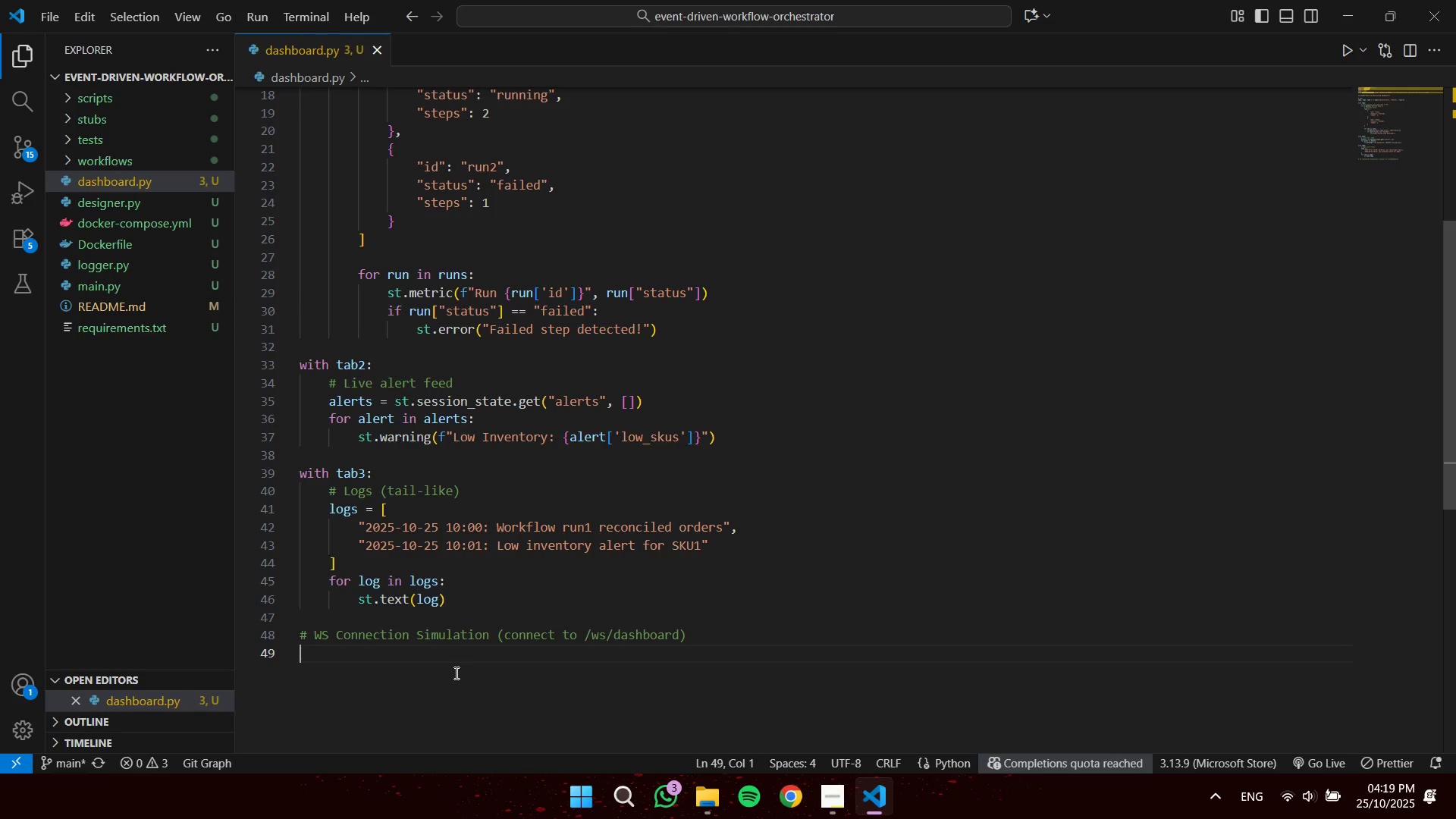 
type(st.write("Convve)
key(Backspace)
key(Backspace)
key(Backspace)
type(nected to real0)
key(Backspace)
type(-time)
 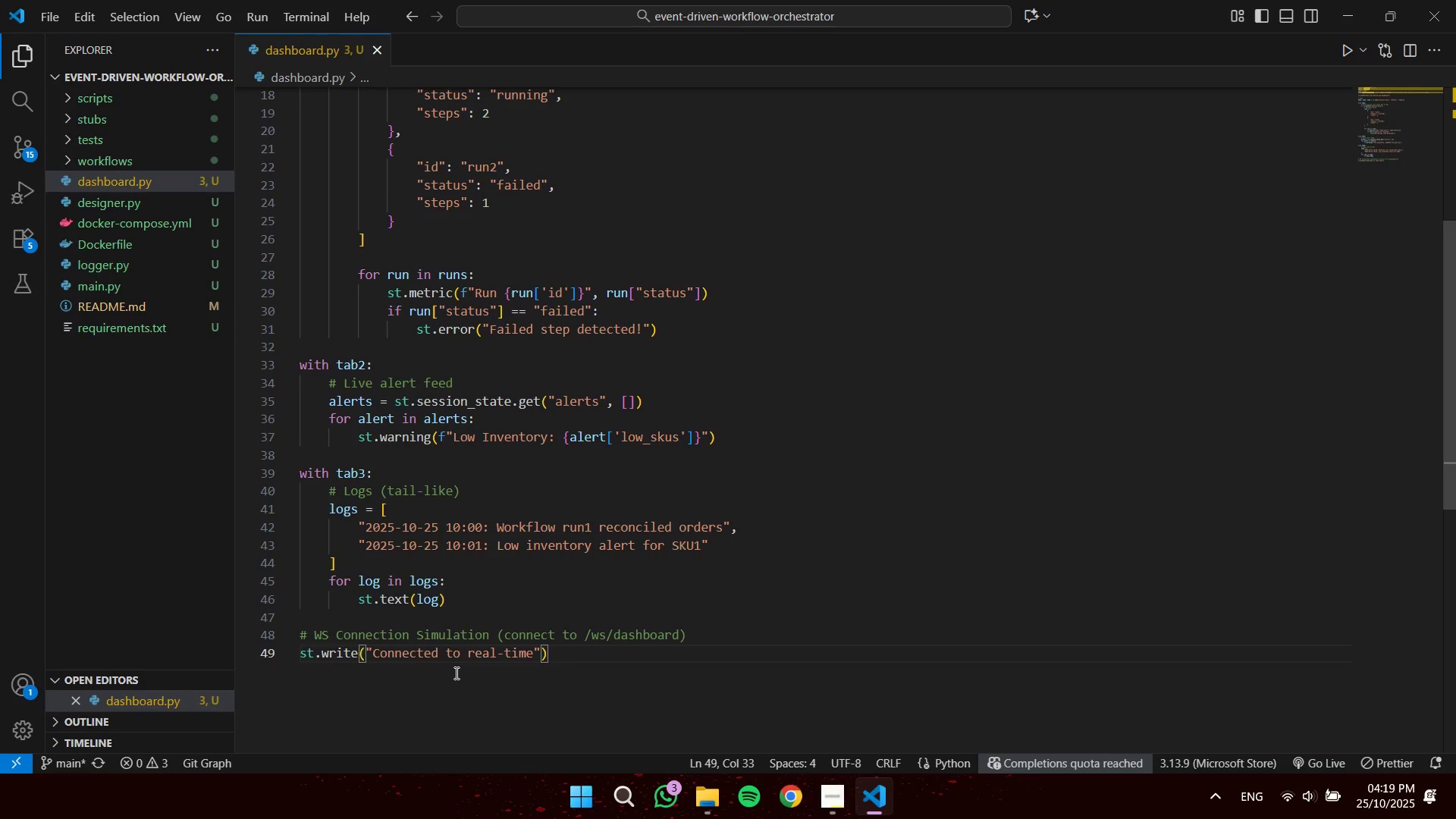 
type( updates vias)
key(Backspace)
type( WebSocket.)
 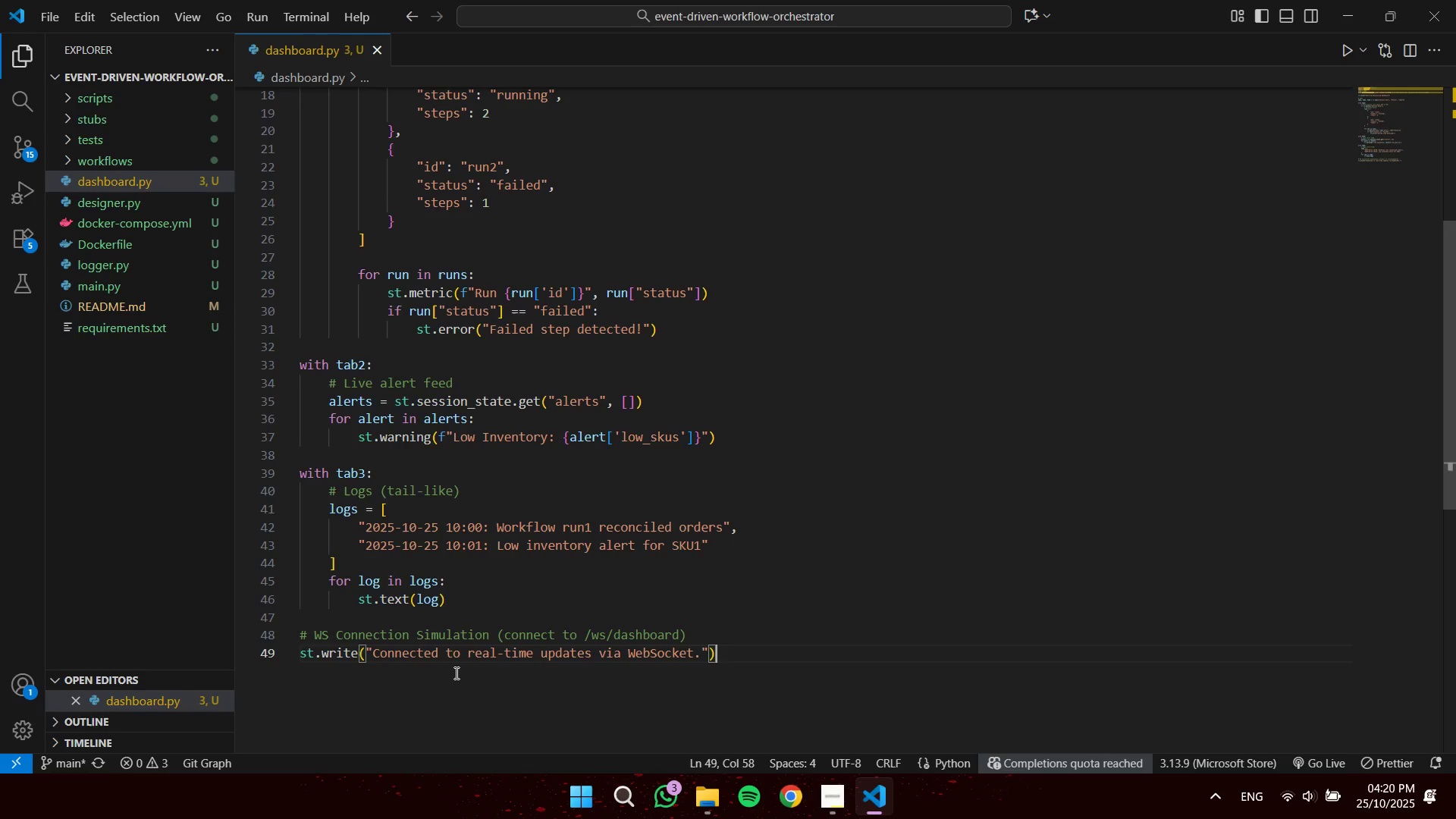 
 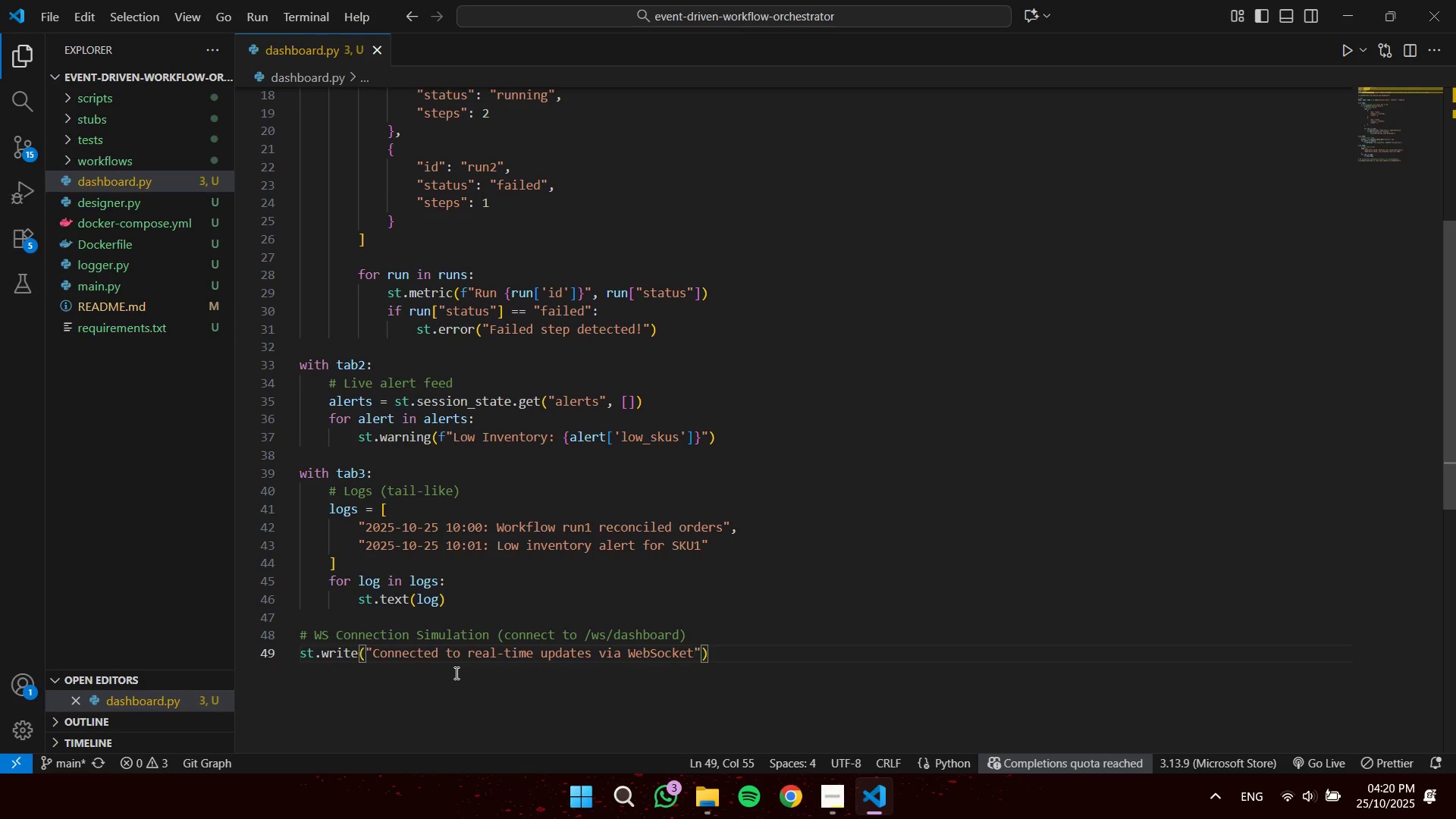 
key(ArrowRight)
 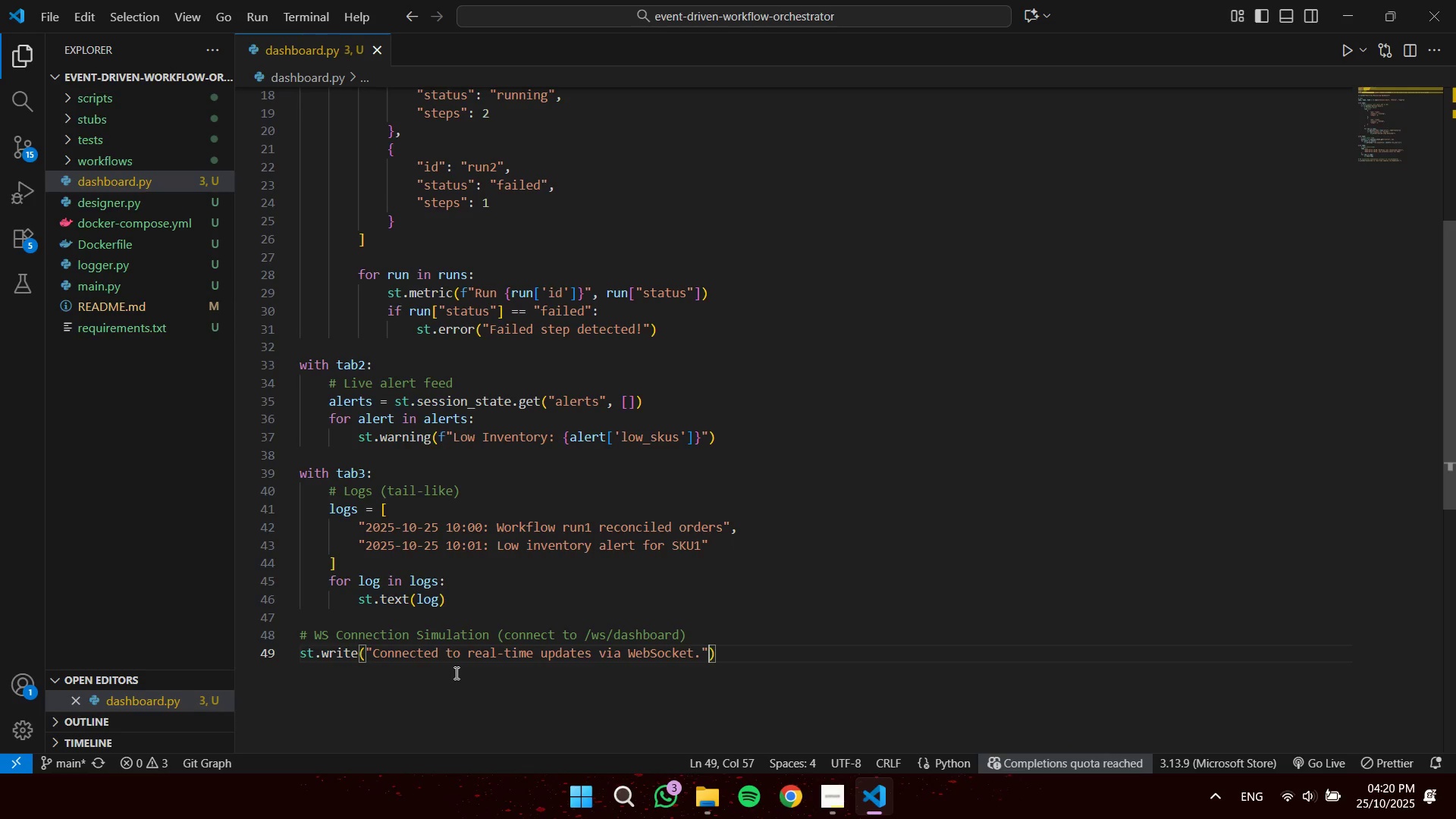 
key(ArrowRight)
 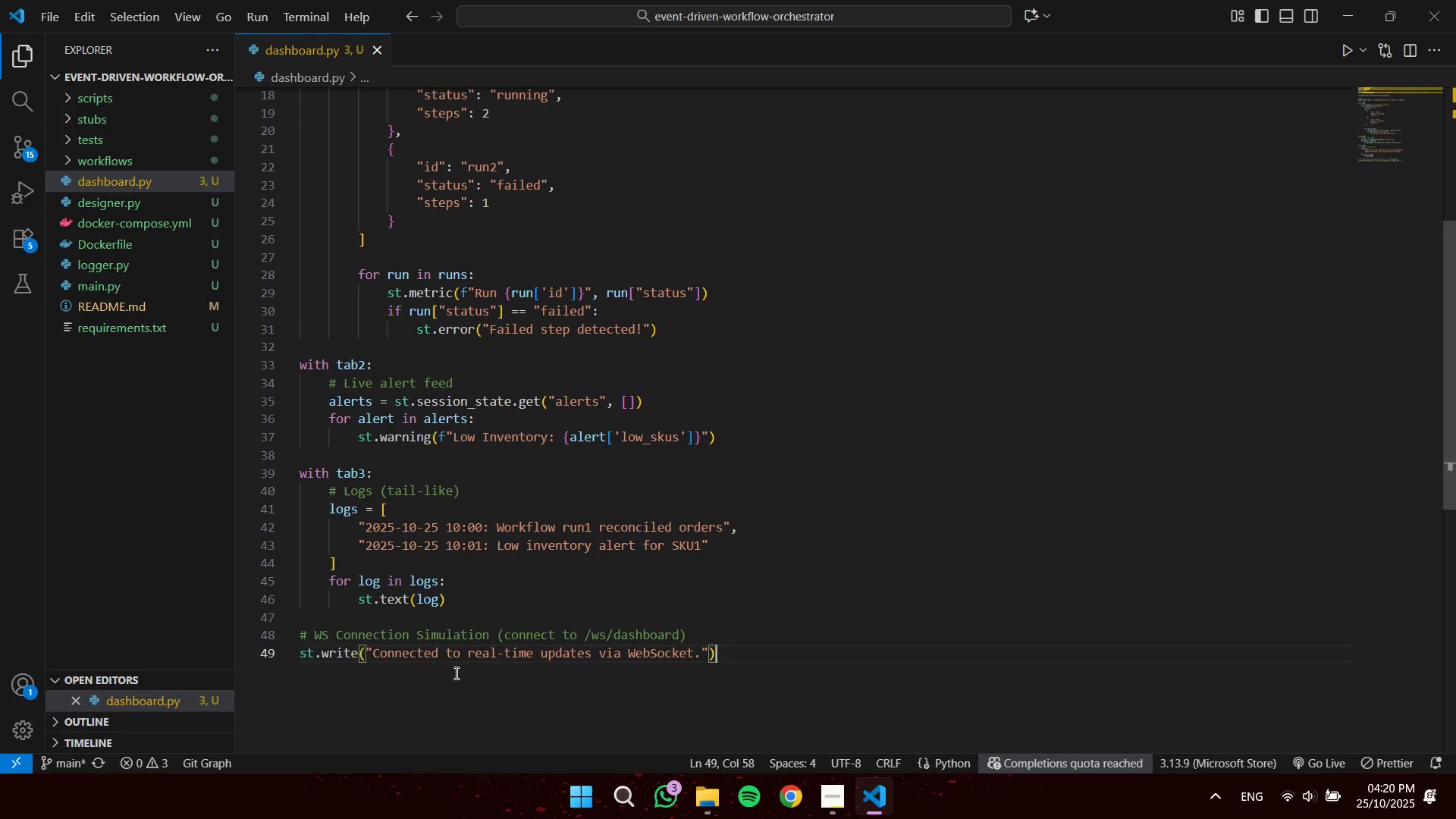 
key(Enter)
 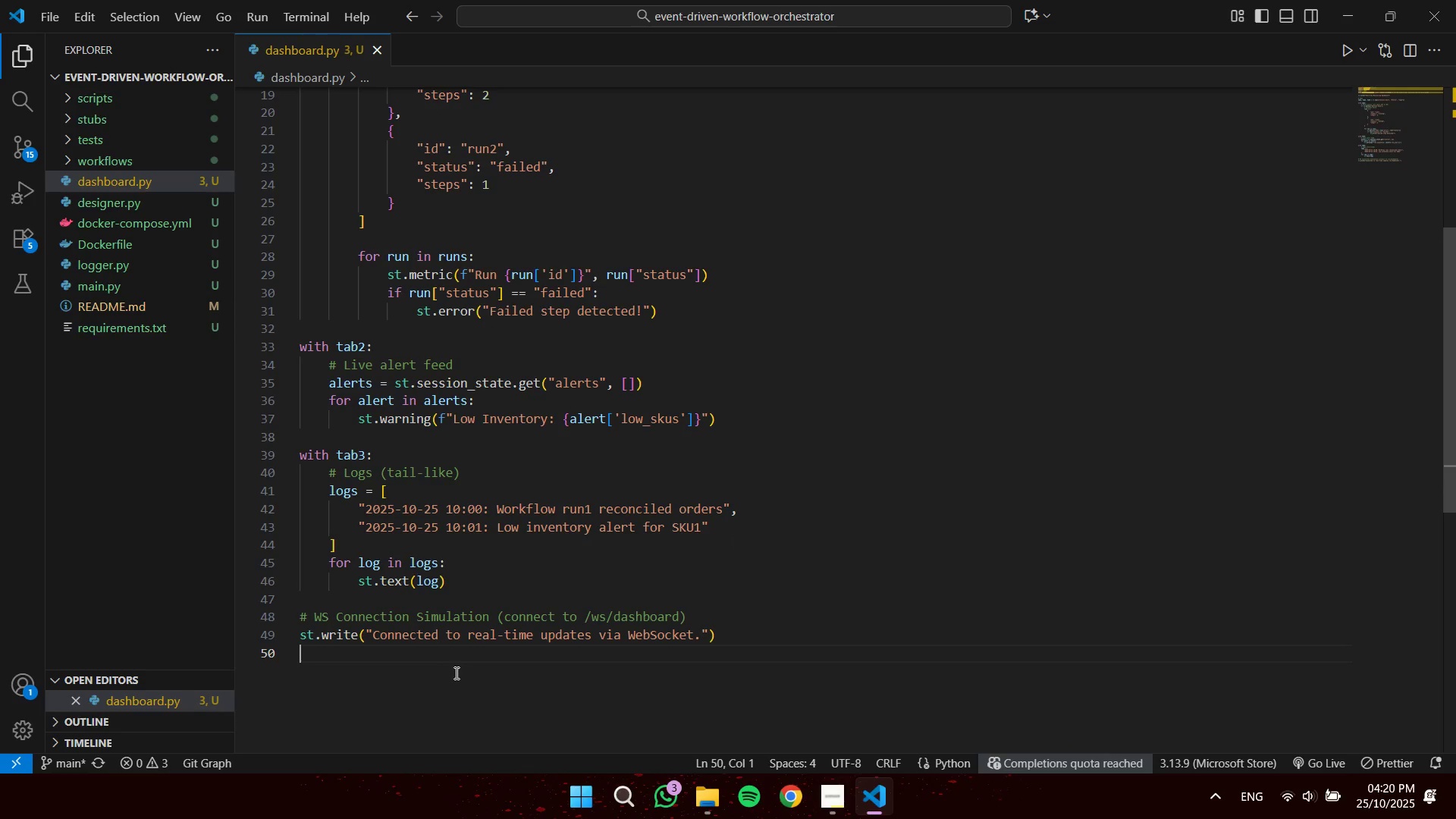 
type(# In prod, use streamlit-ws or custom component for live feed)
 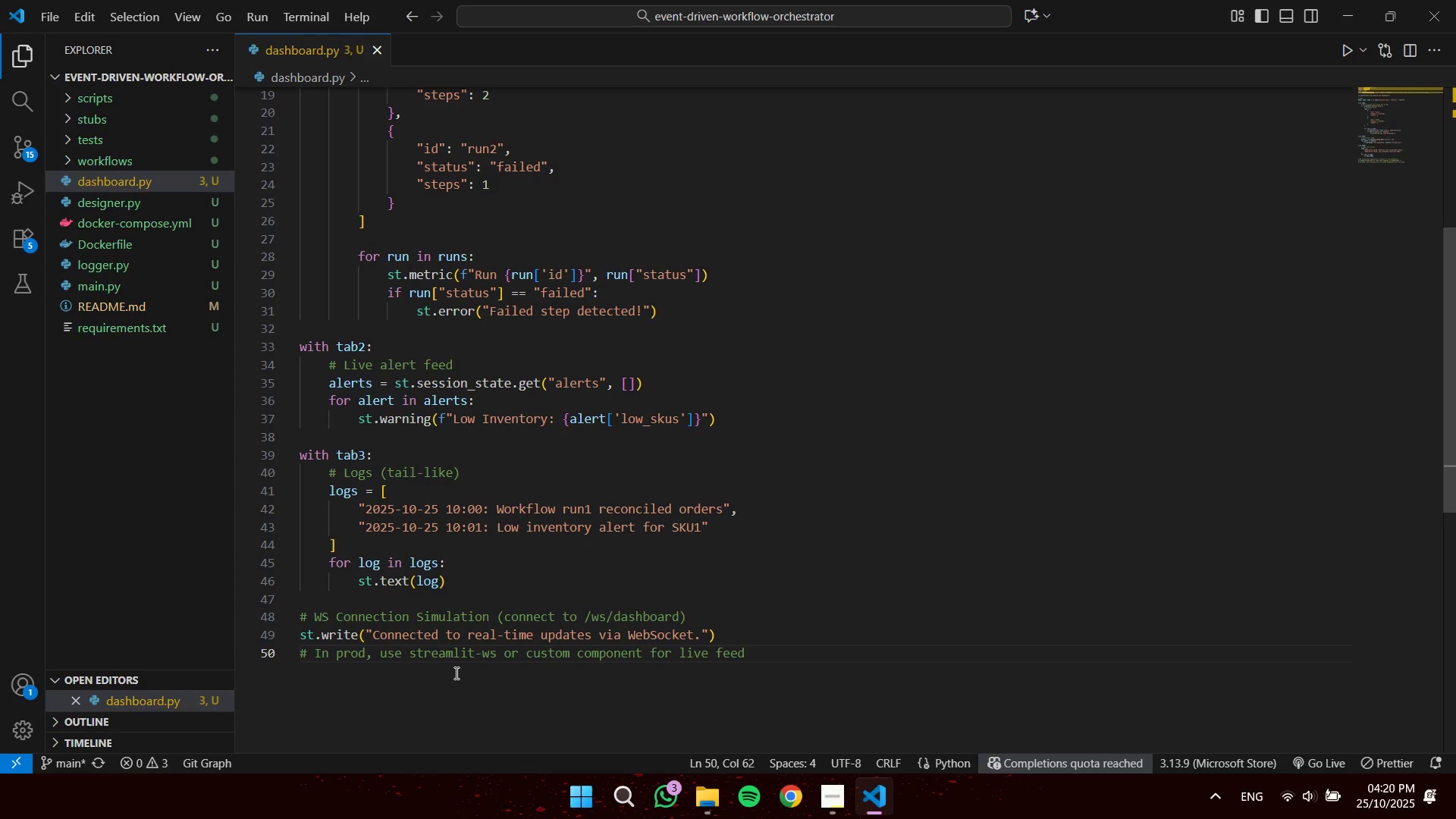 
left_click([375, 46])
 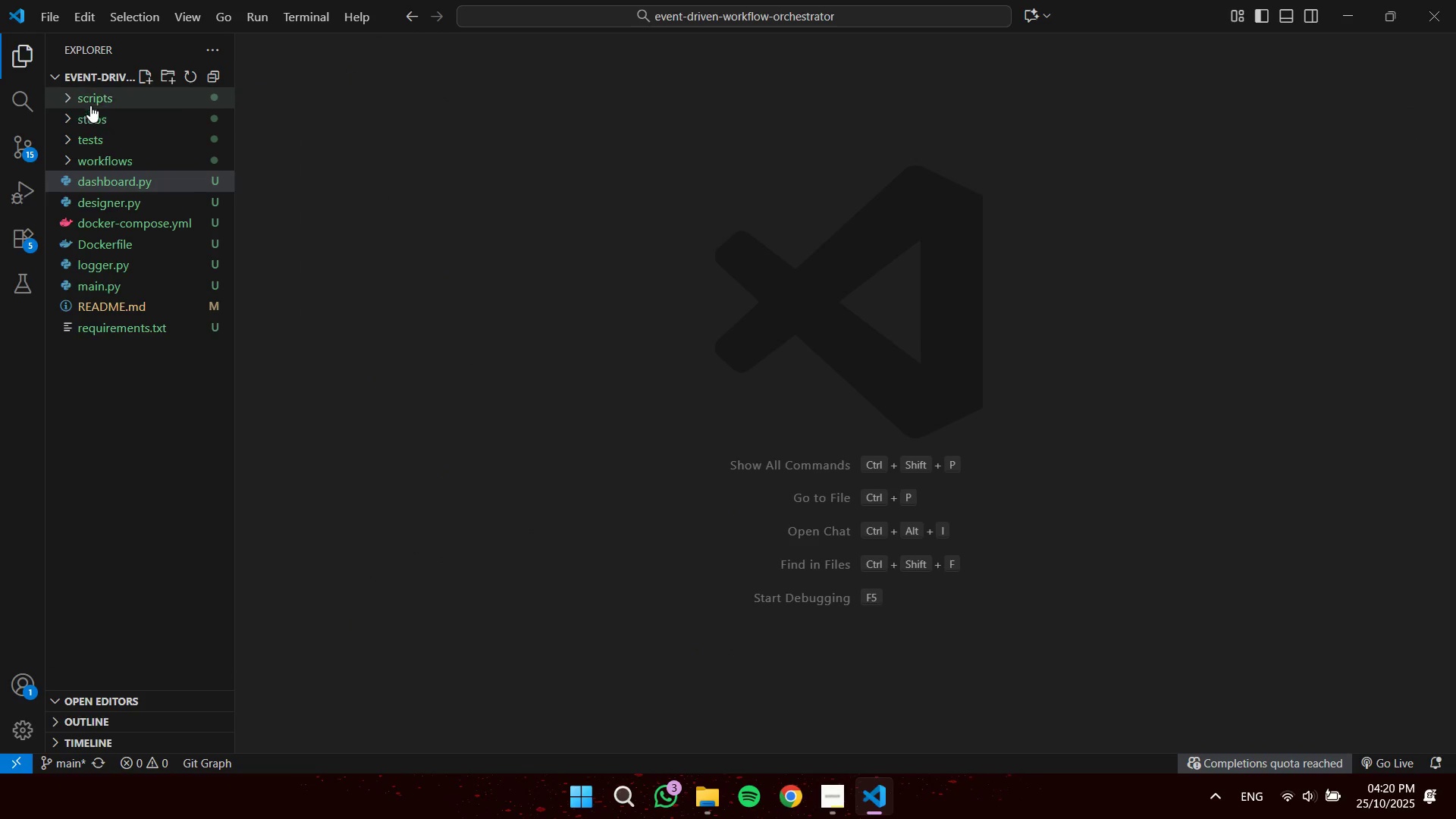 
left_click([98, 96])
 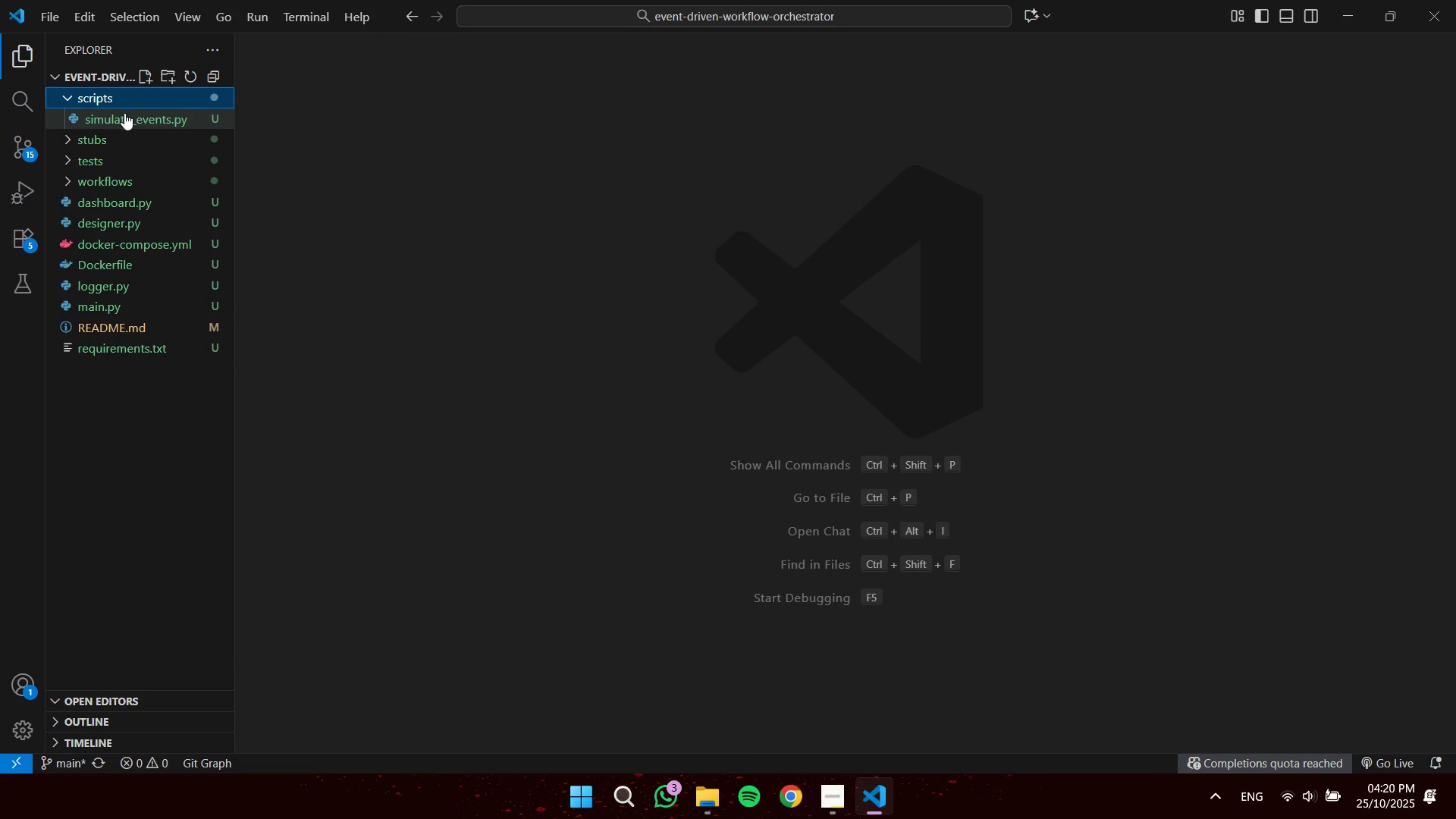 
left_click([127, 115])
 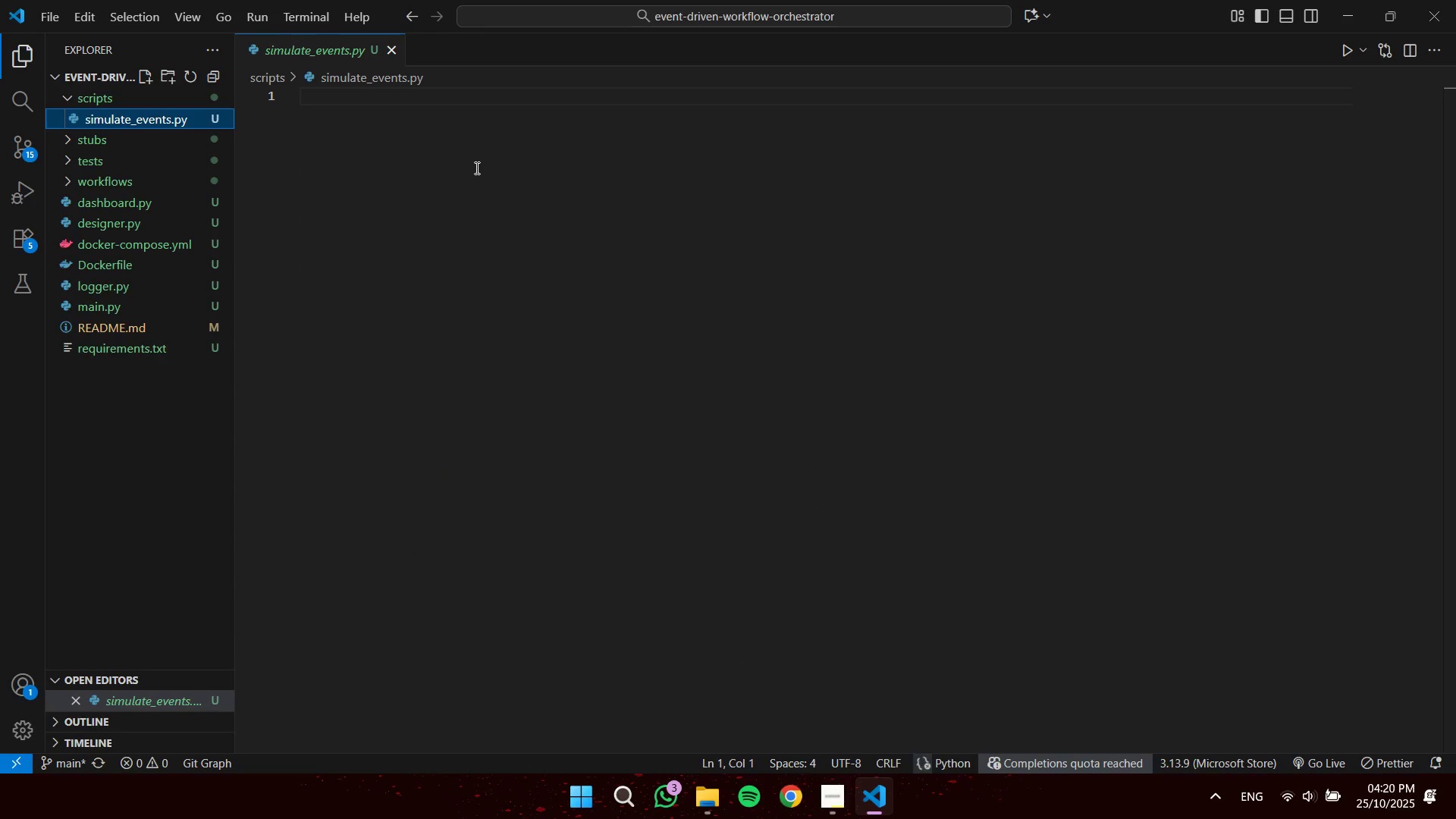 
left_click([475, 168])
 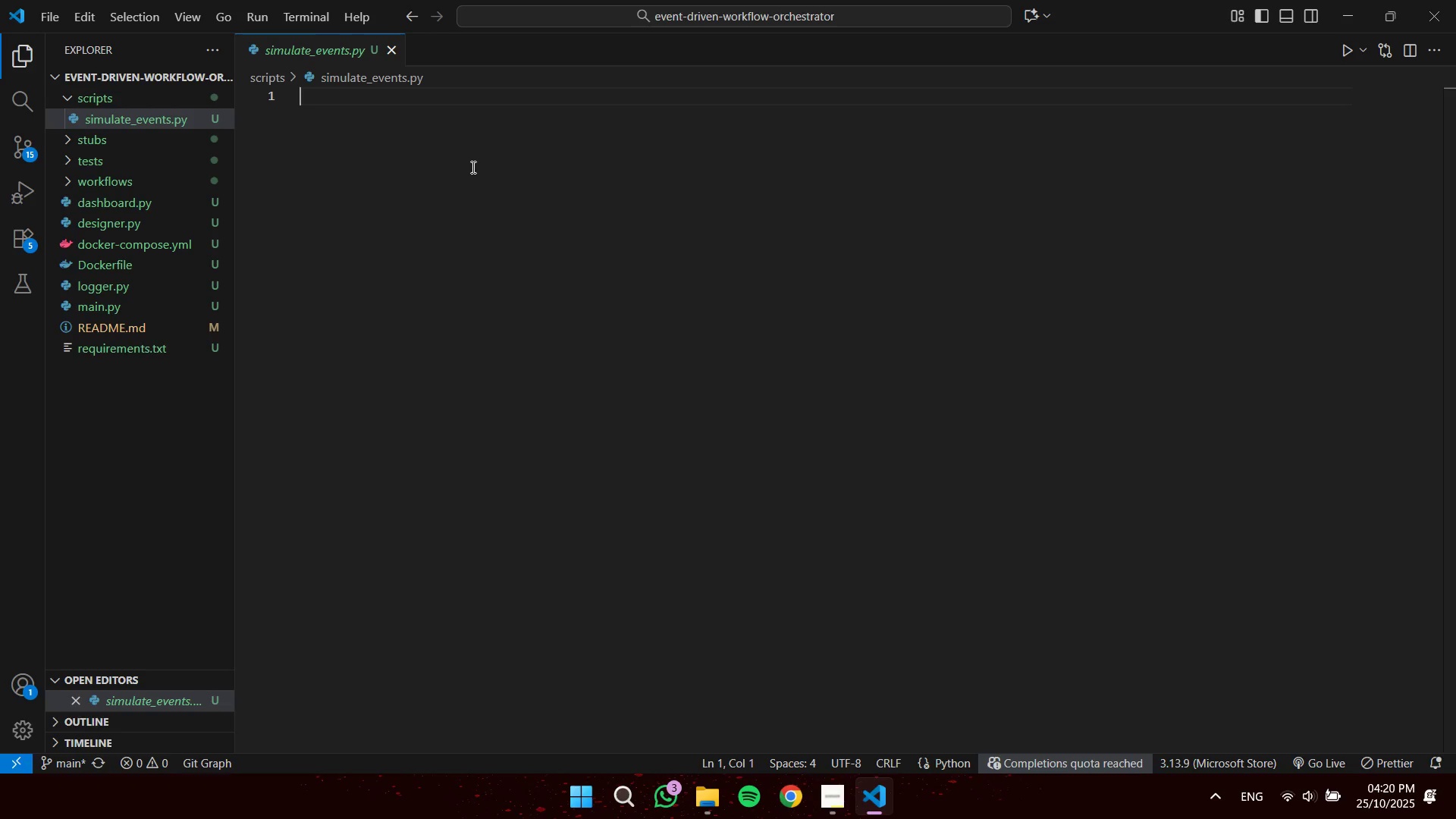 
wait(7.95)
 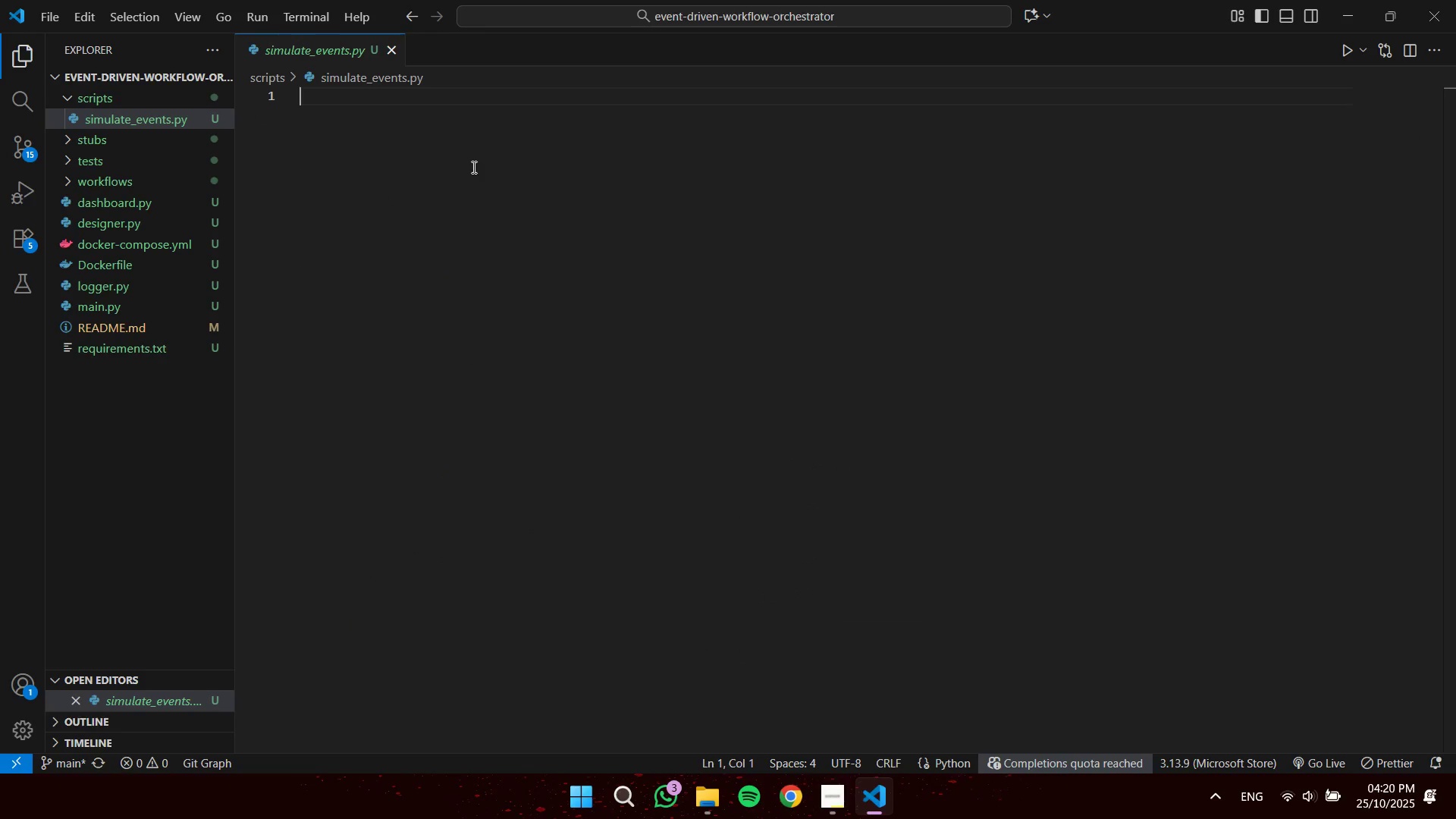 
type(import asyncio)
 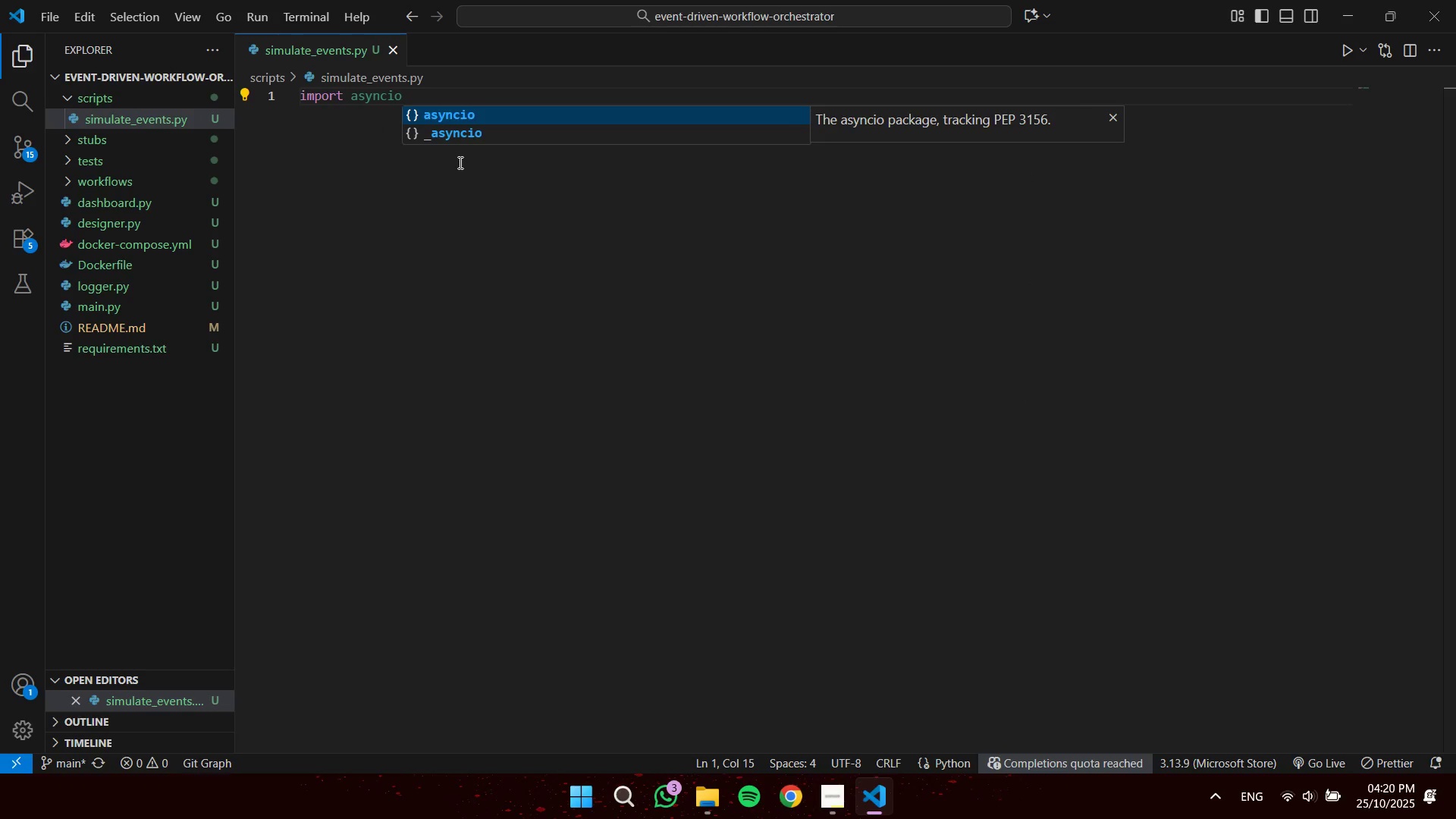 
key(Backslash)
 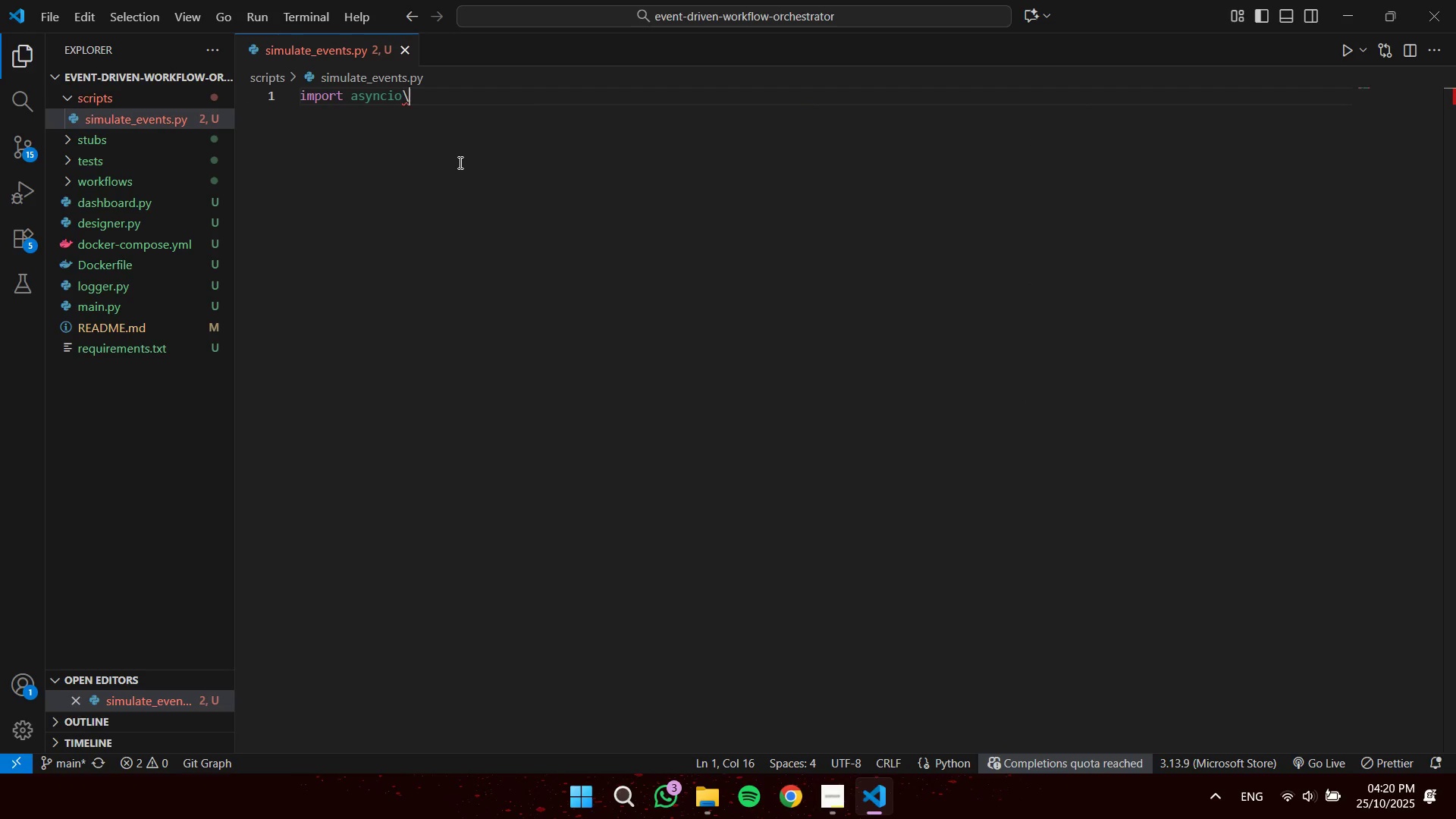 
key(Backslash)
 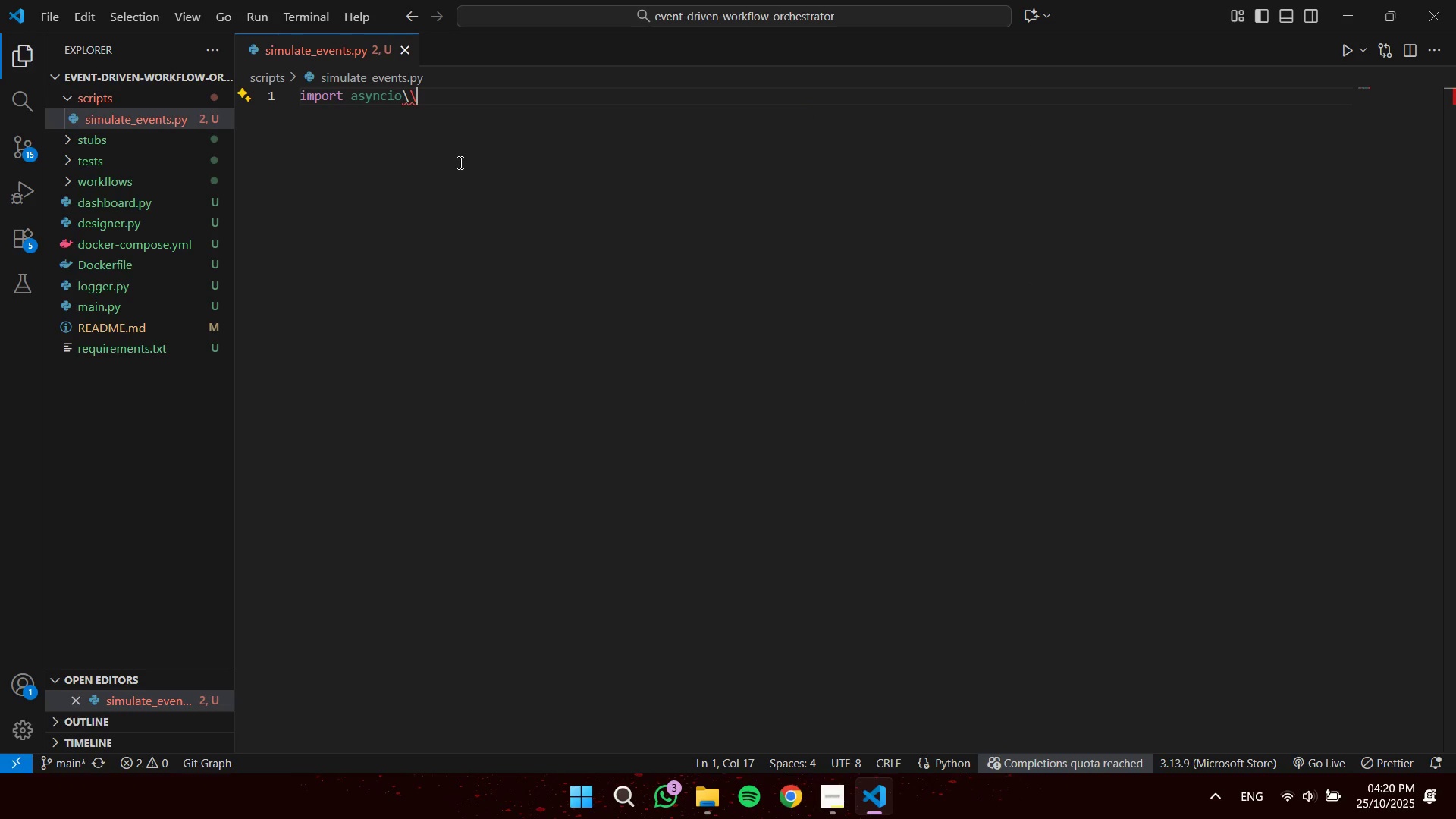 
key(Delete)
 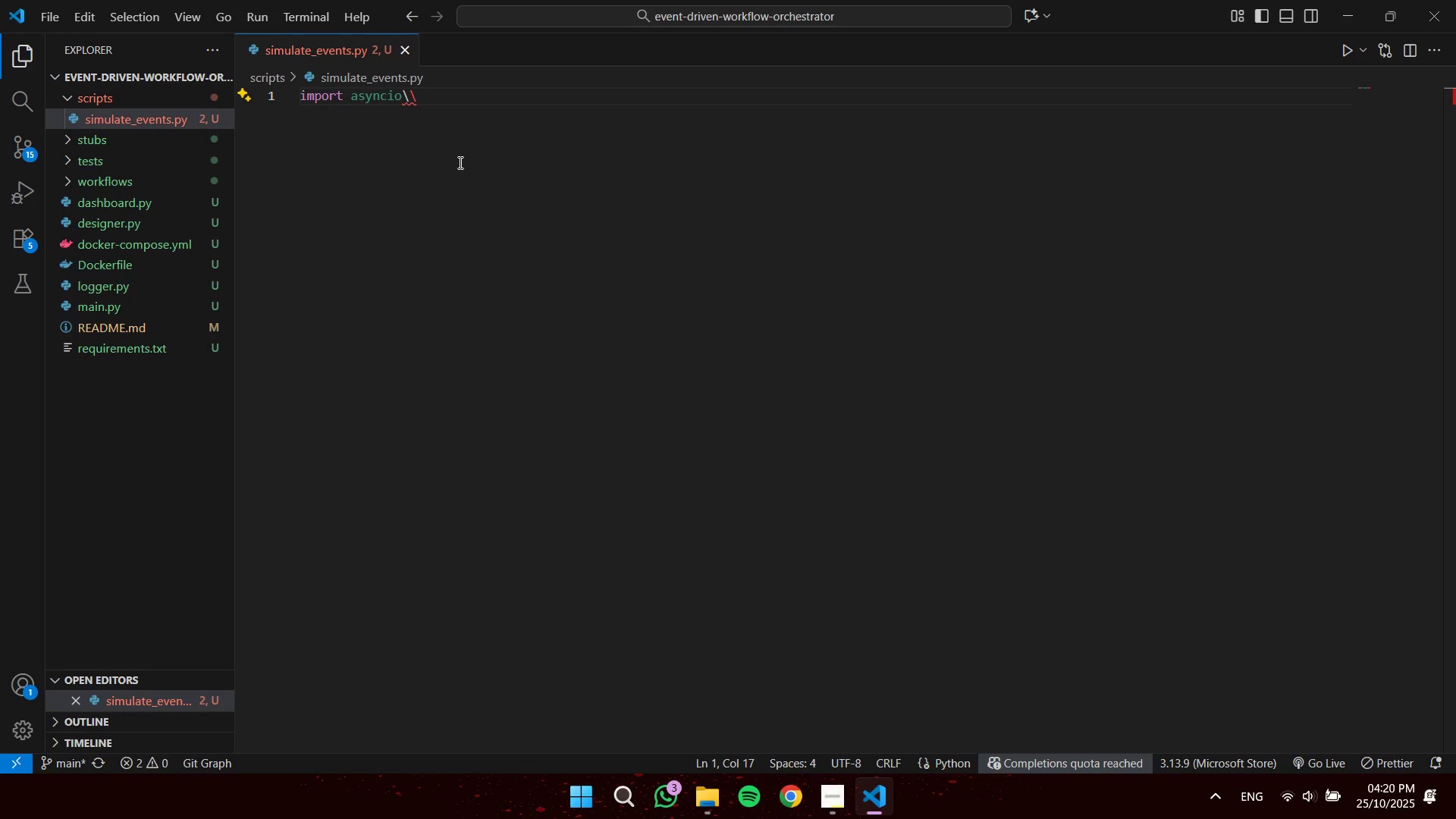 
key(Delete)
 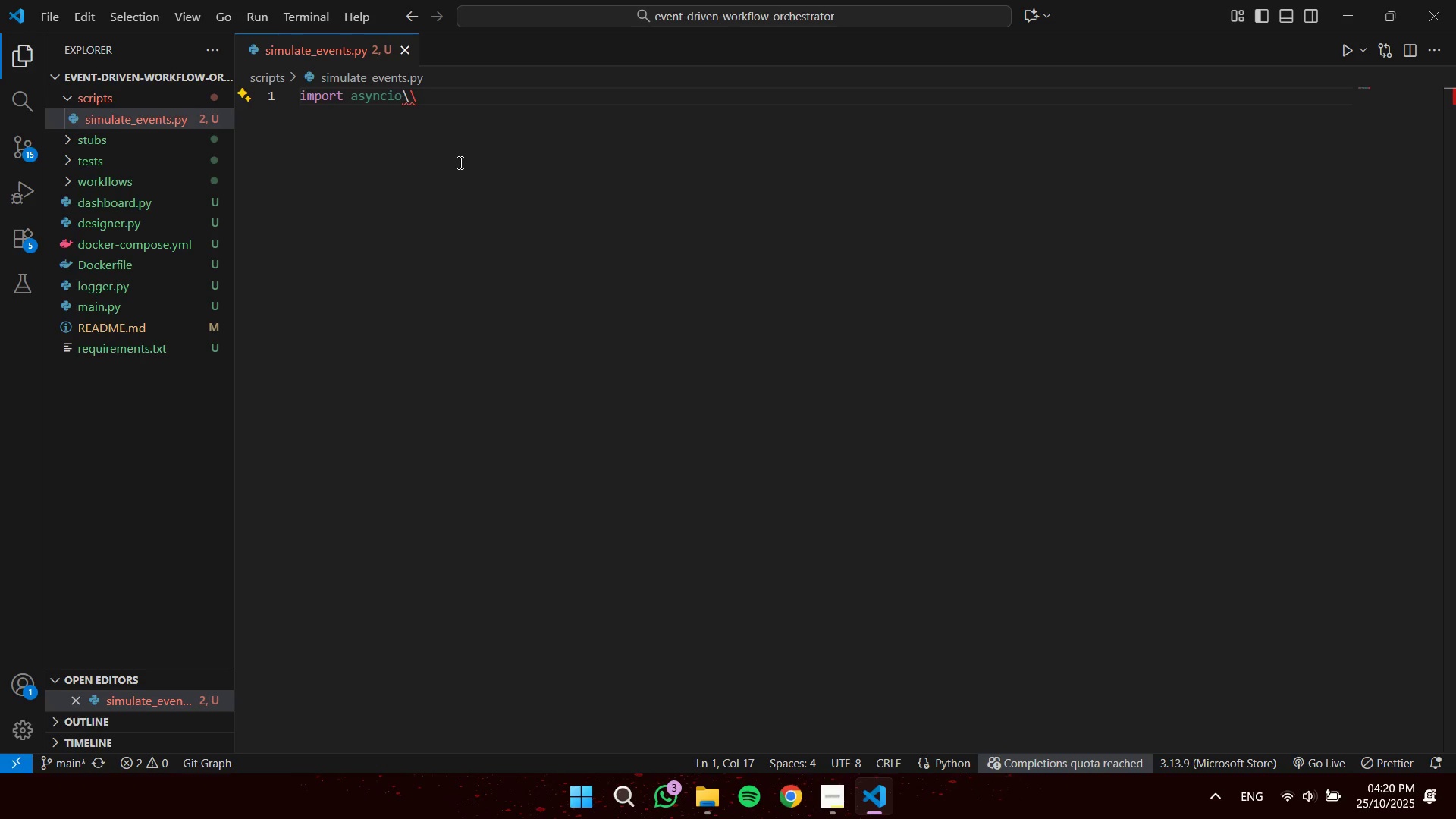 
key(Backspace)
 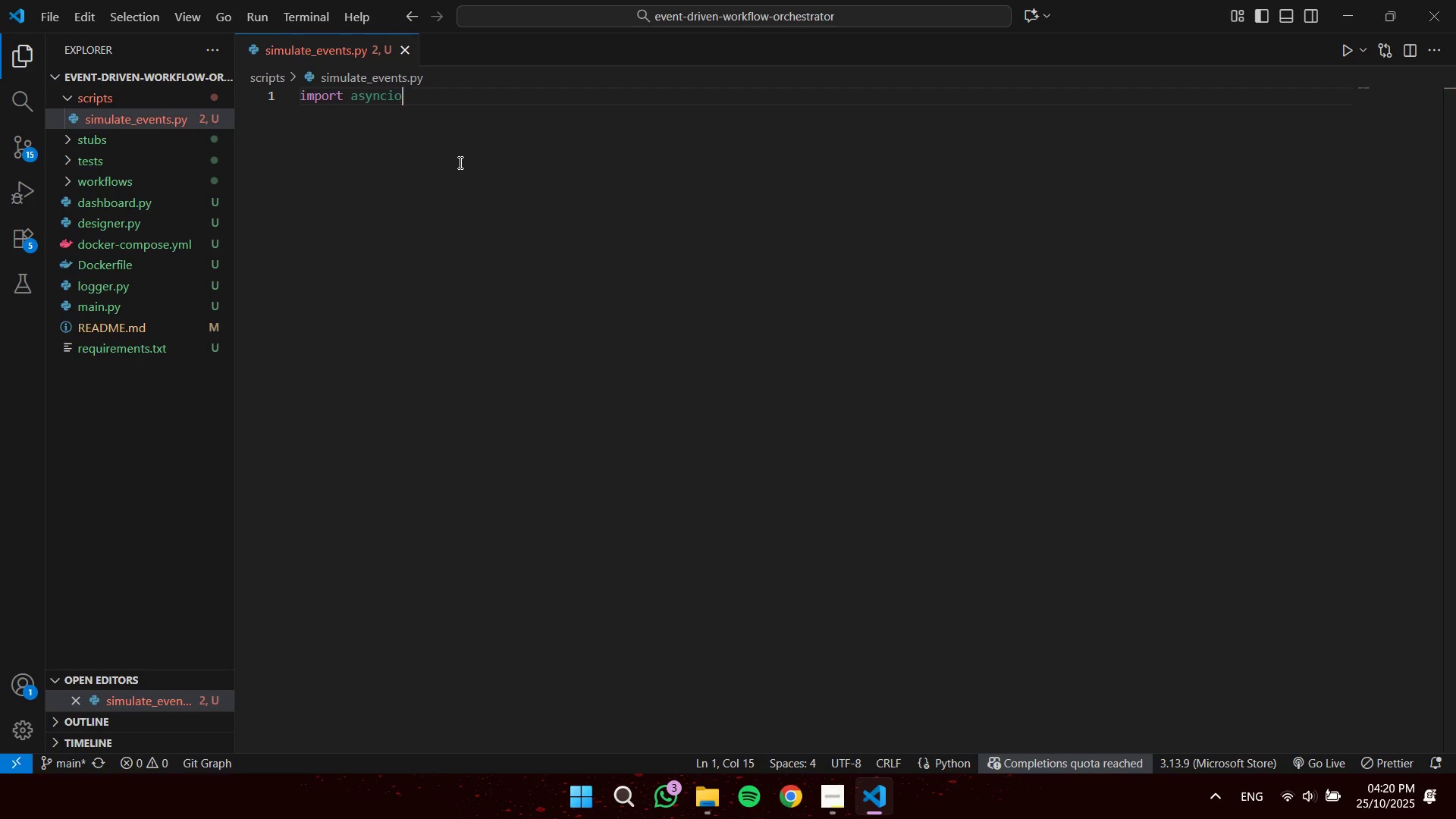 
key(Backspace)
 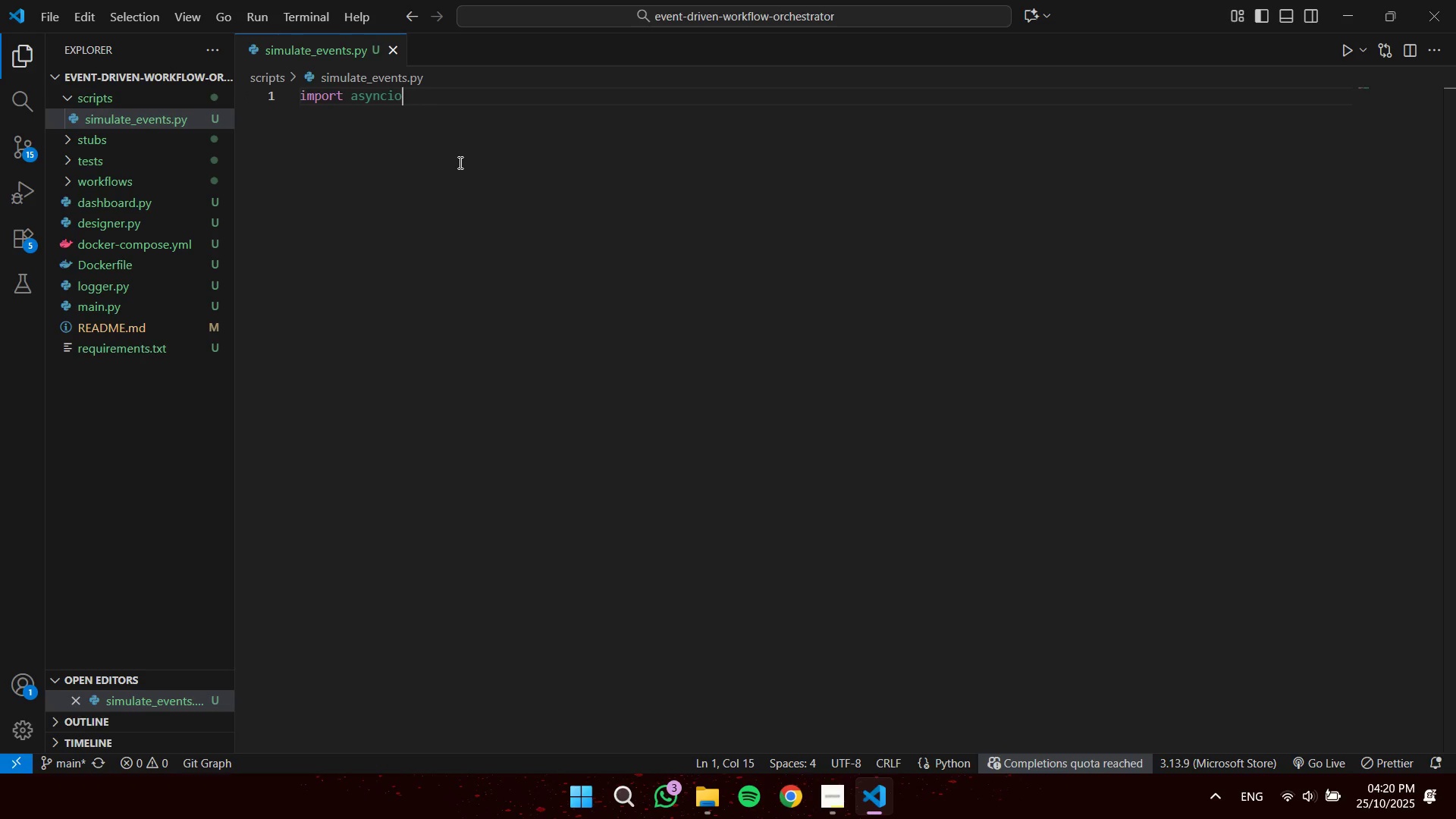 
key(Enter)
 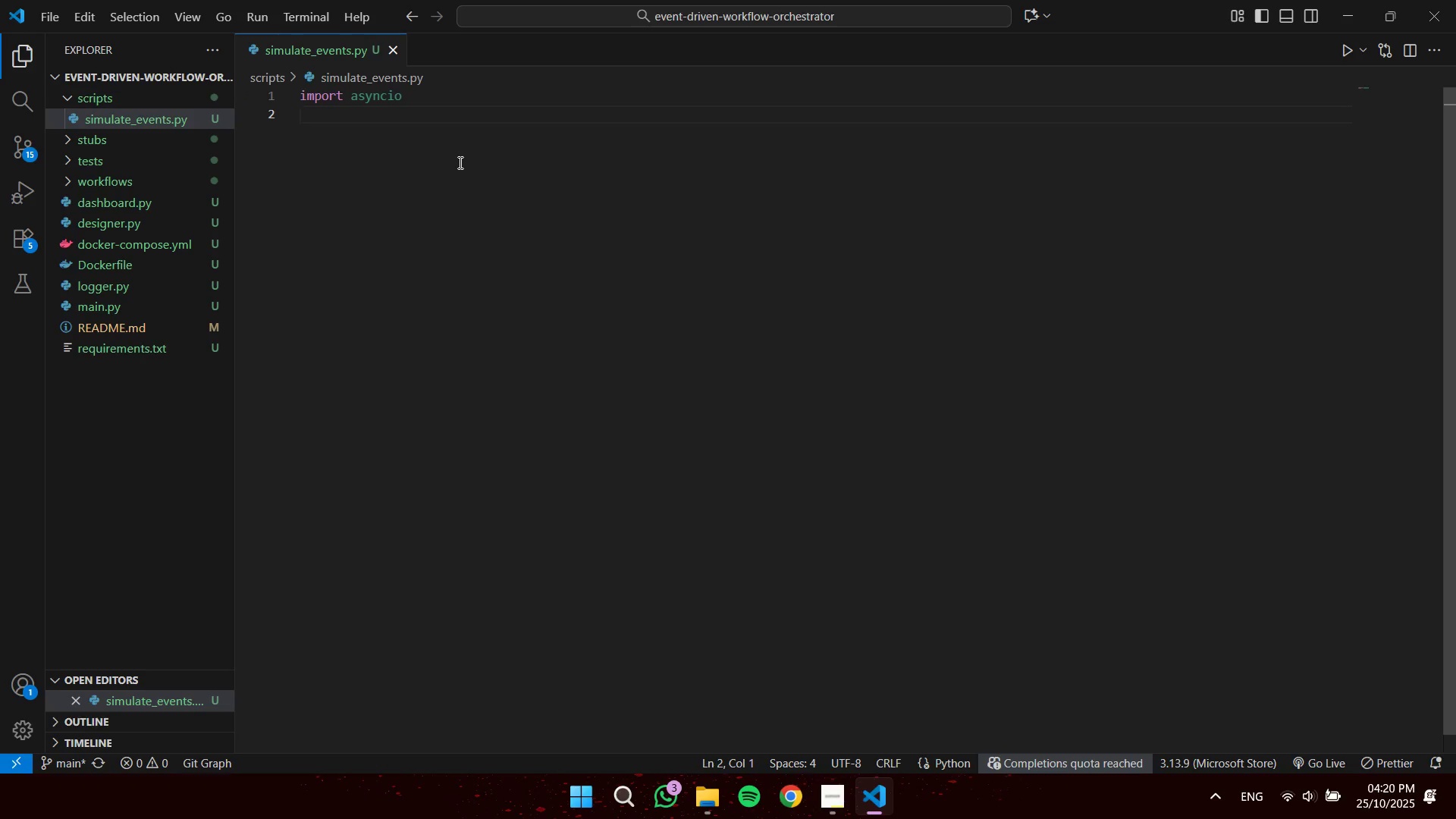 
type(import json)
 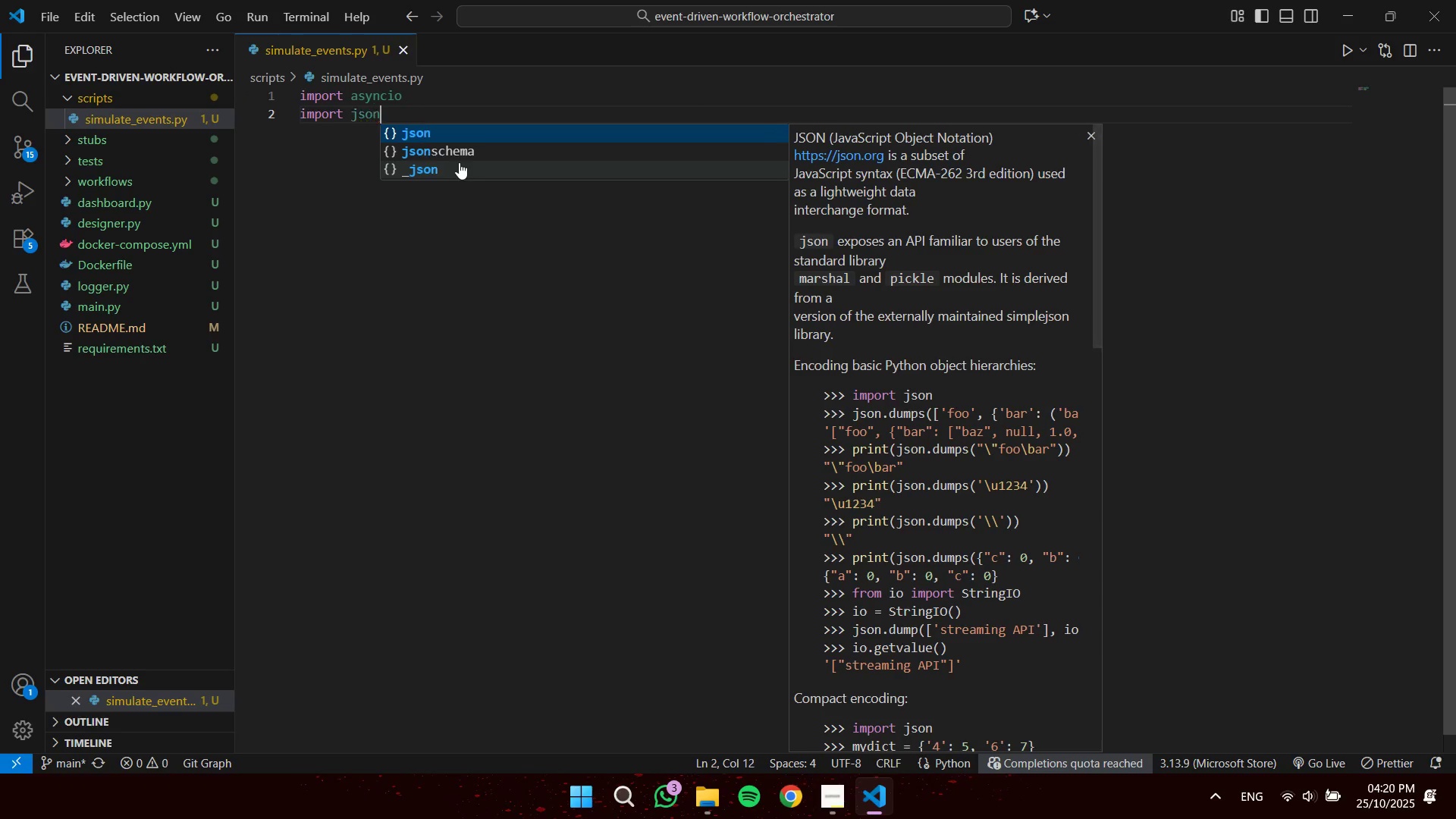 
key(Enter)
 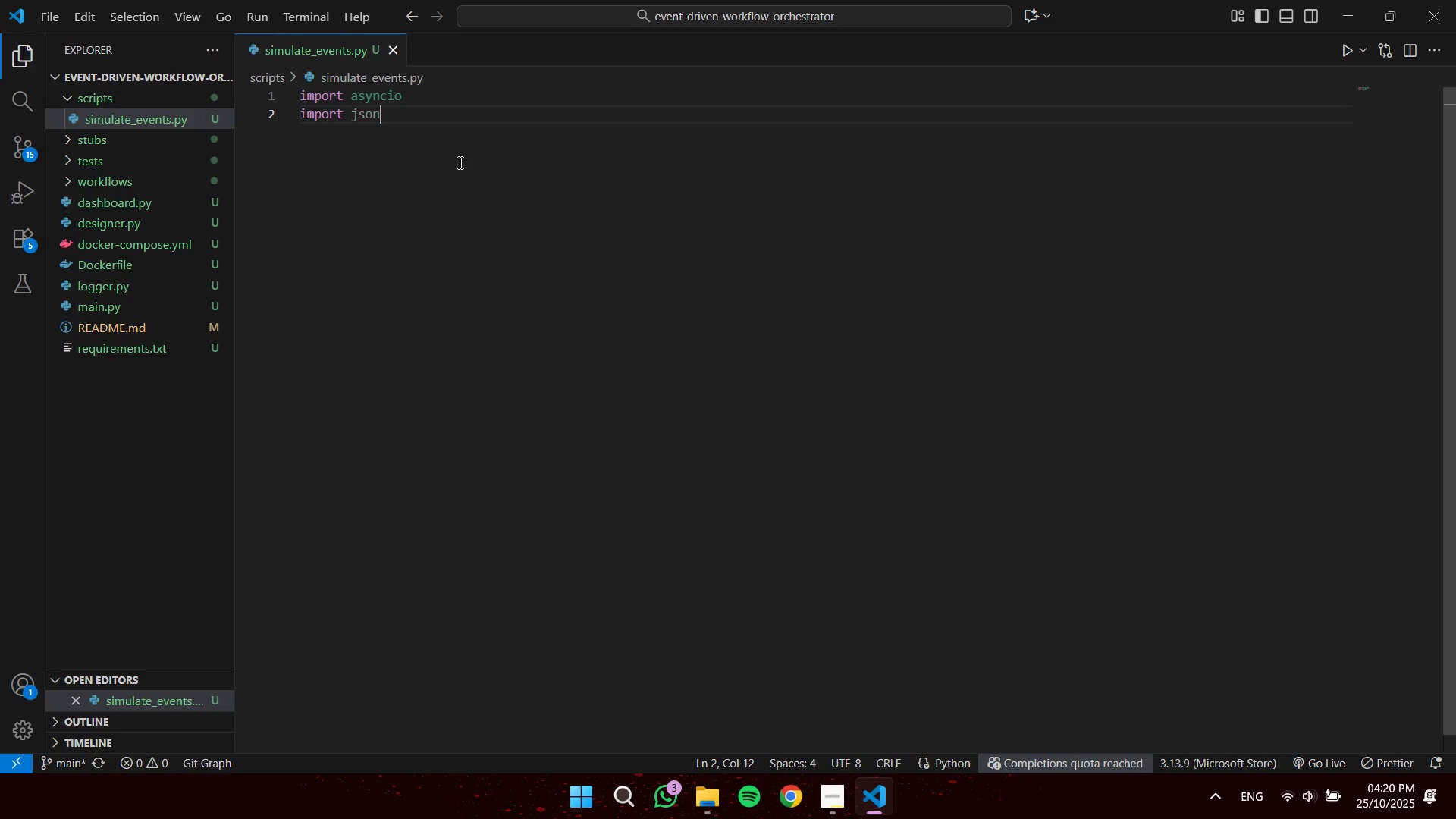 
key(Enter)
 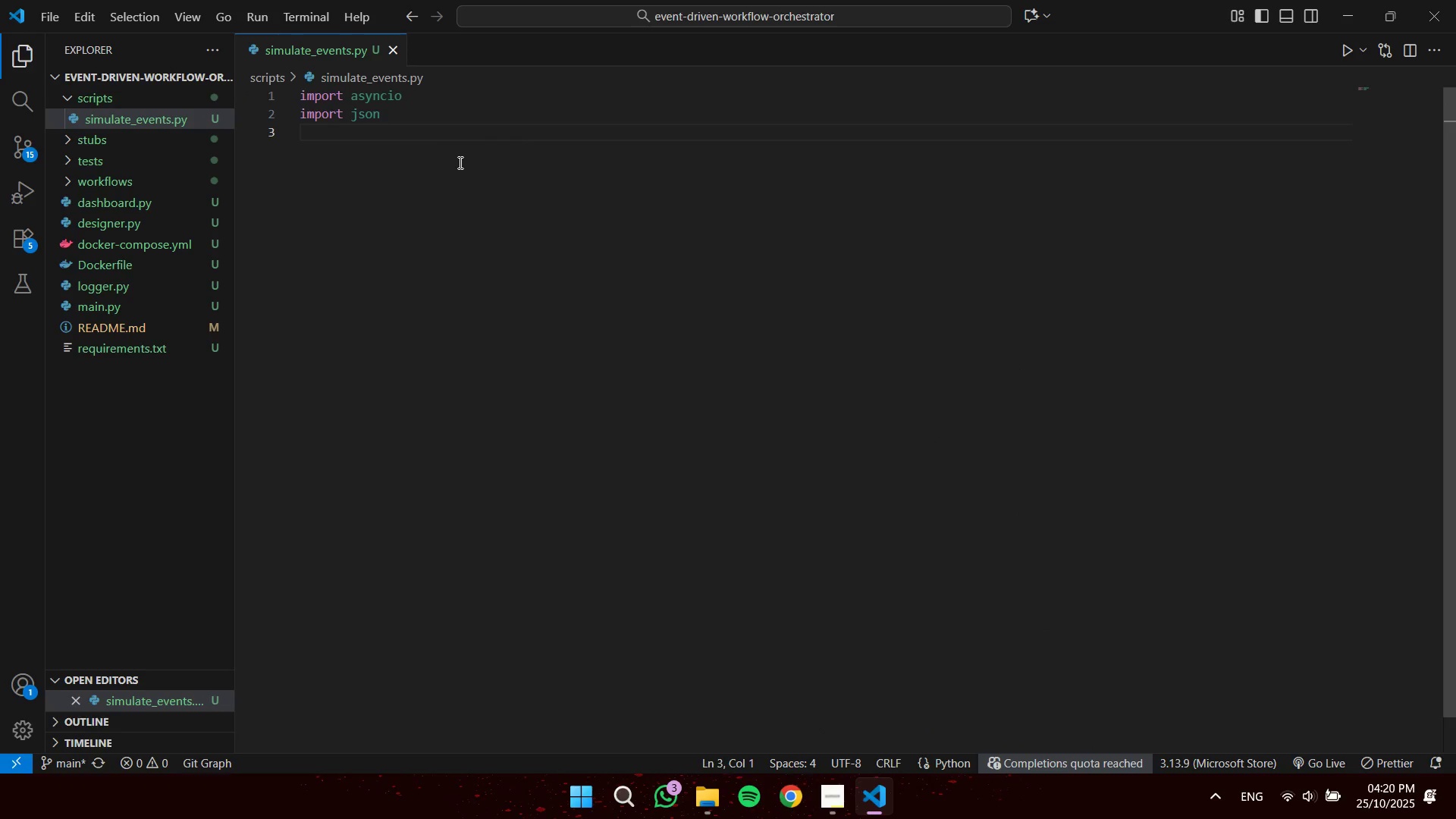 
type(import random)
 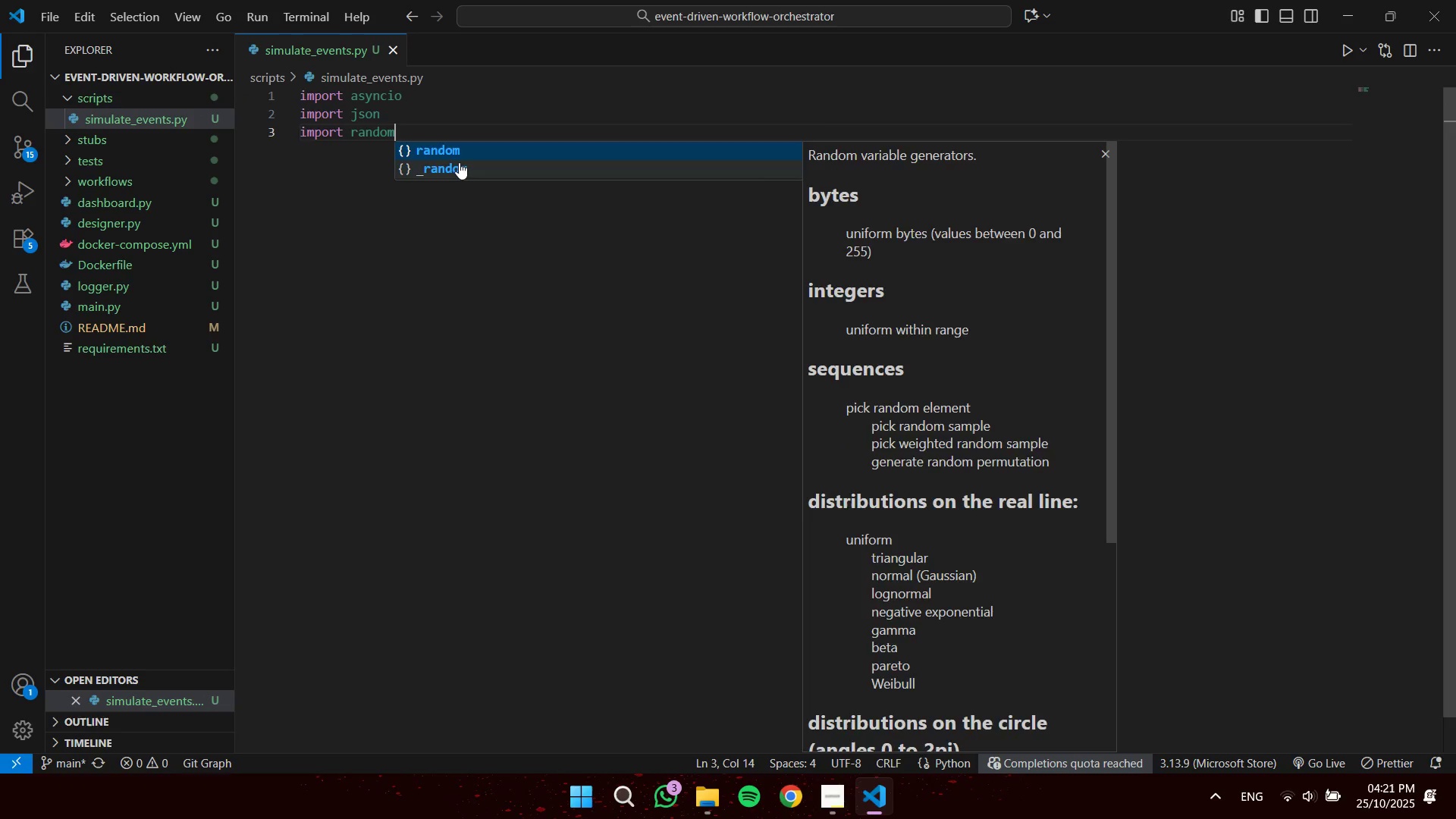 
key(Enter)
 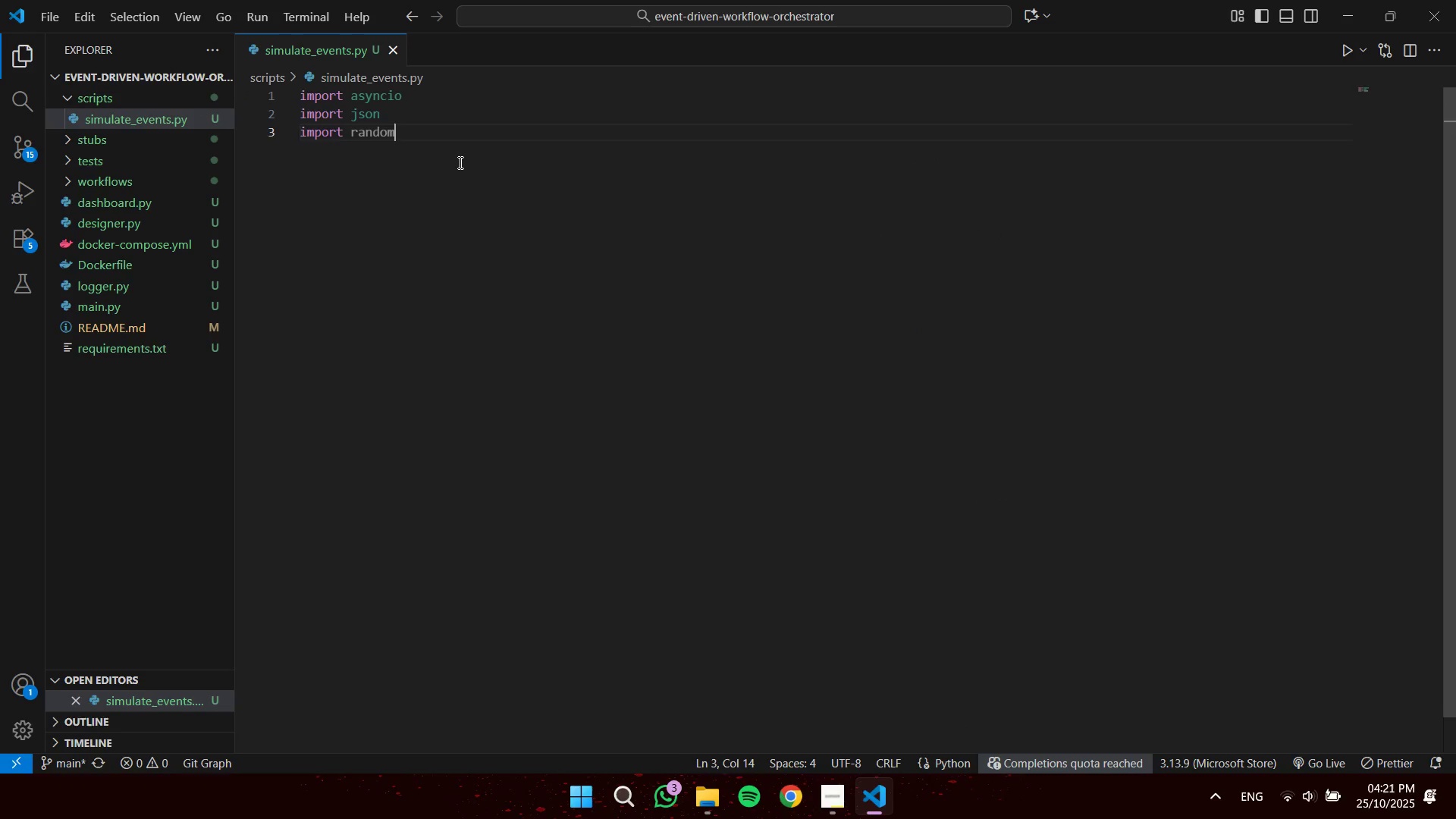 
key(Enter)
 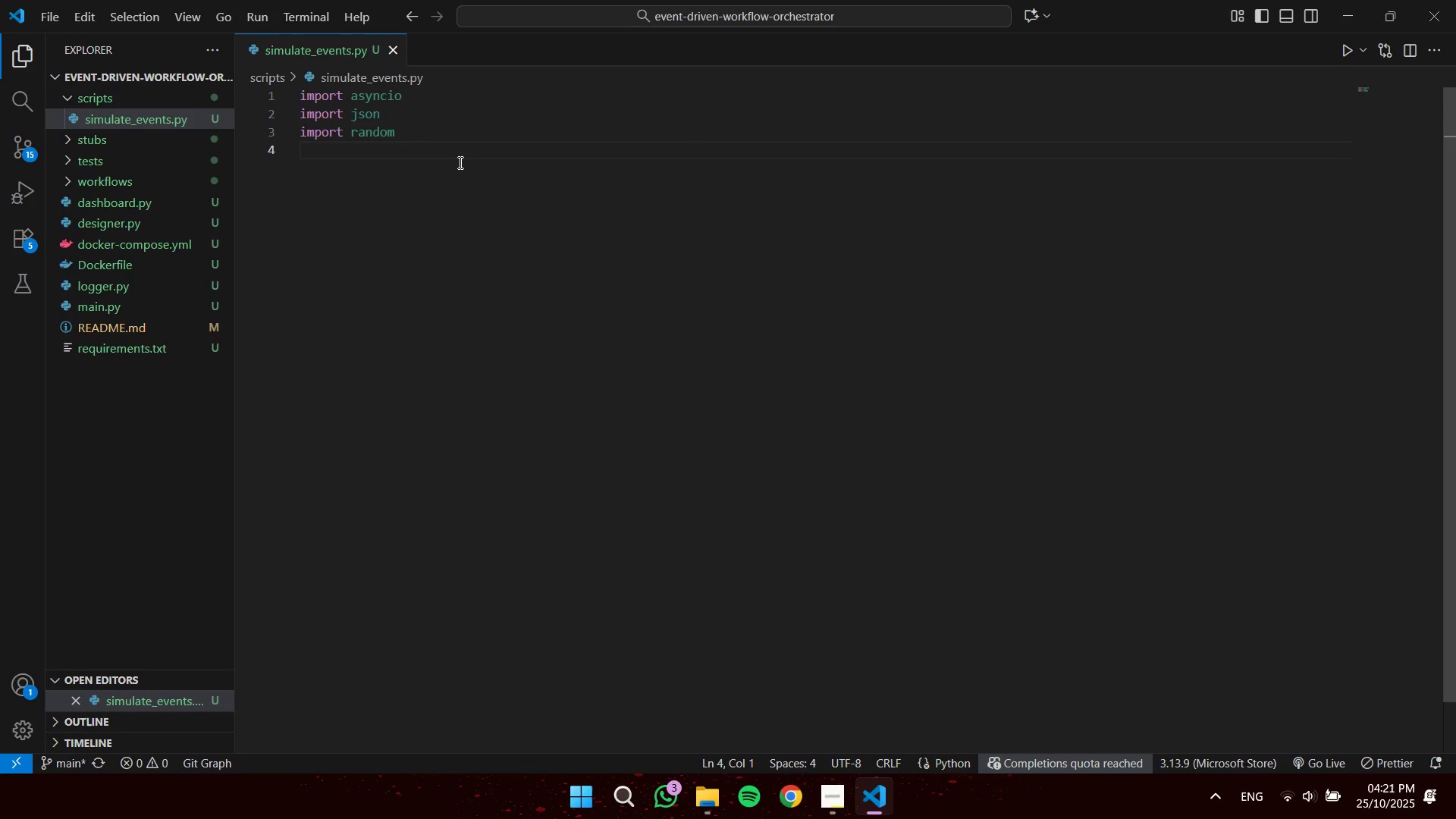 
type(from faker import D)
key(Backspace)
type(Faker)
 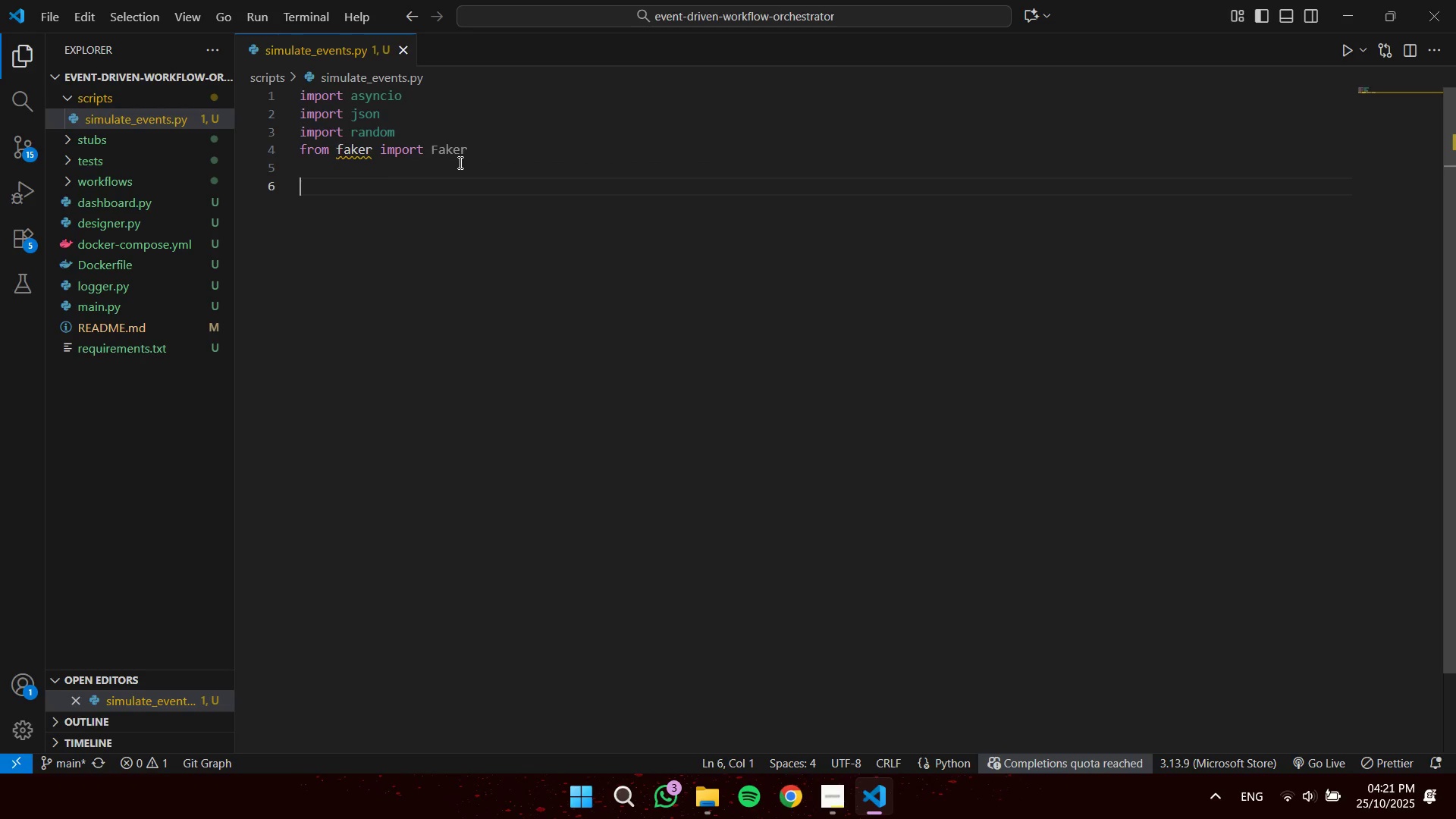 
 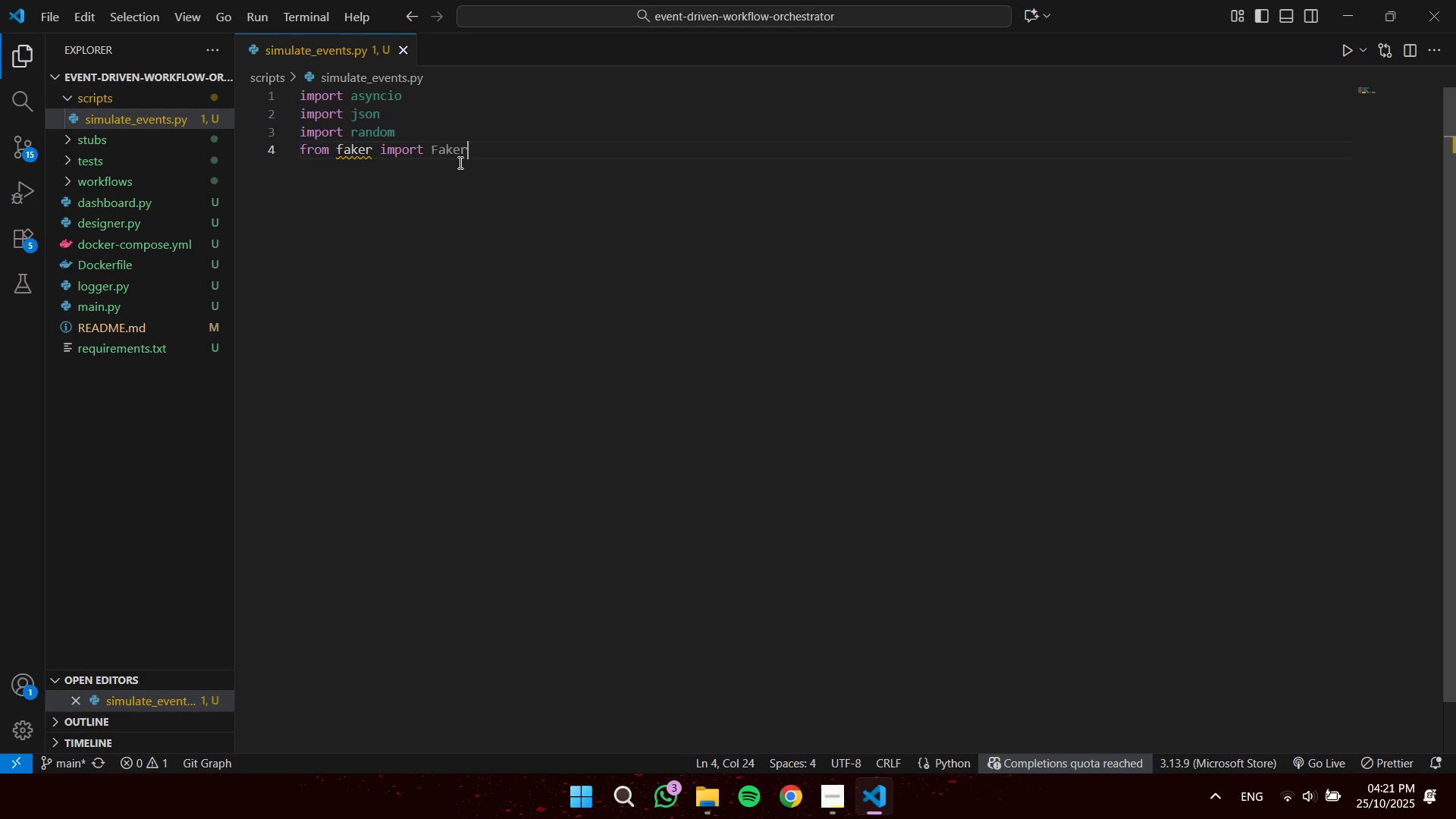 
key(Enter)
 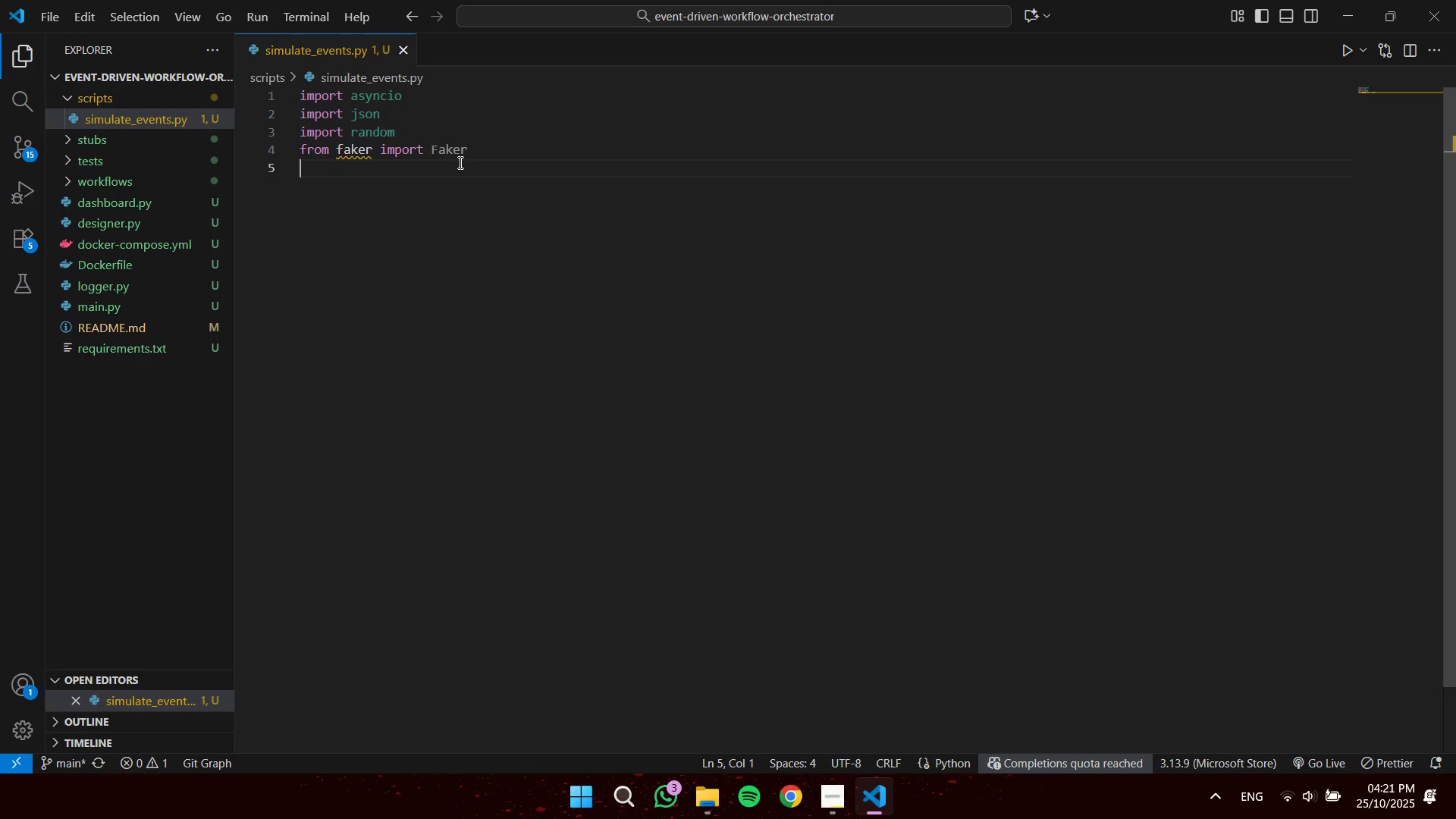 
key(Enter)
 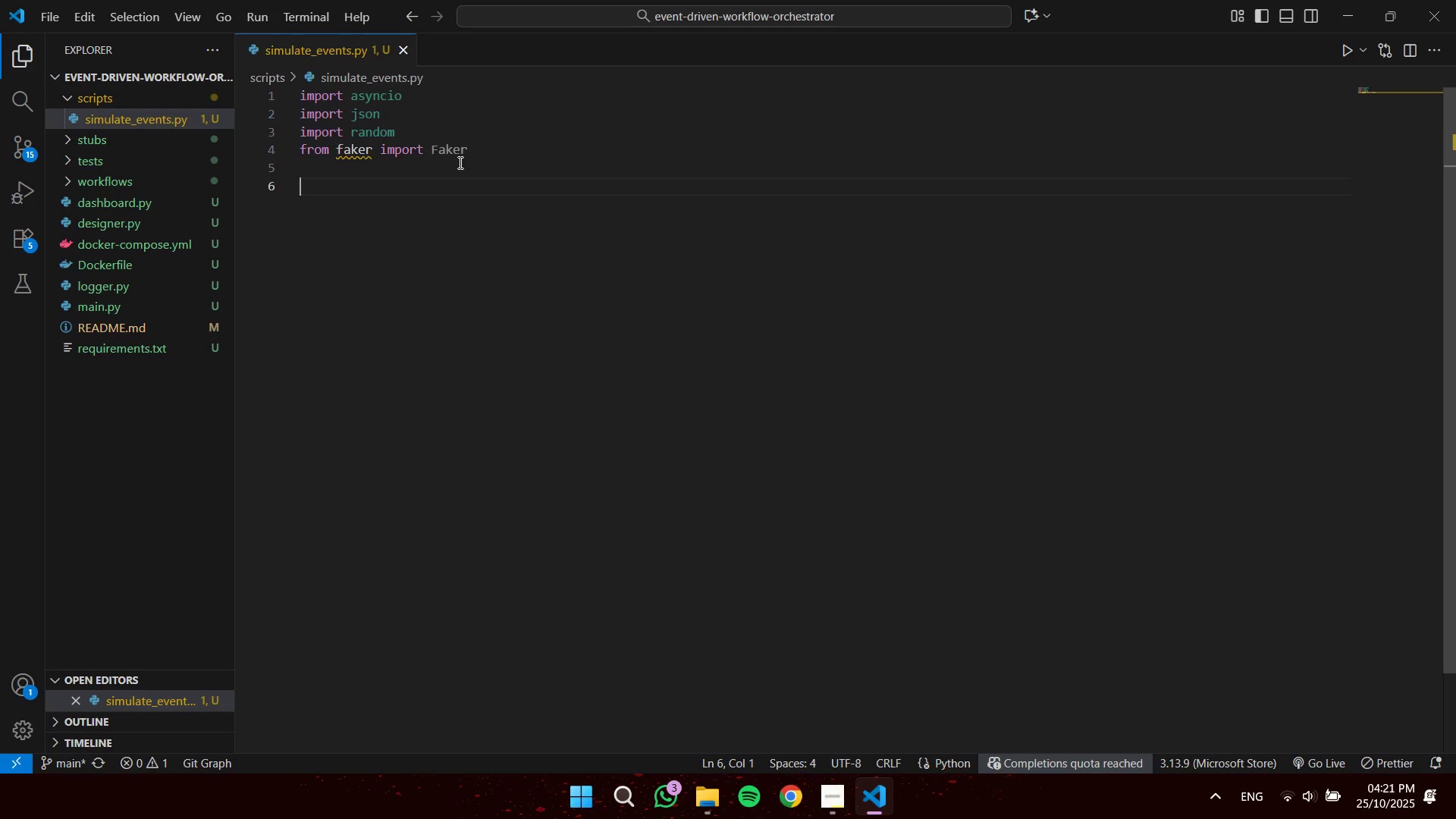 
key(Backspace)
 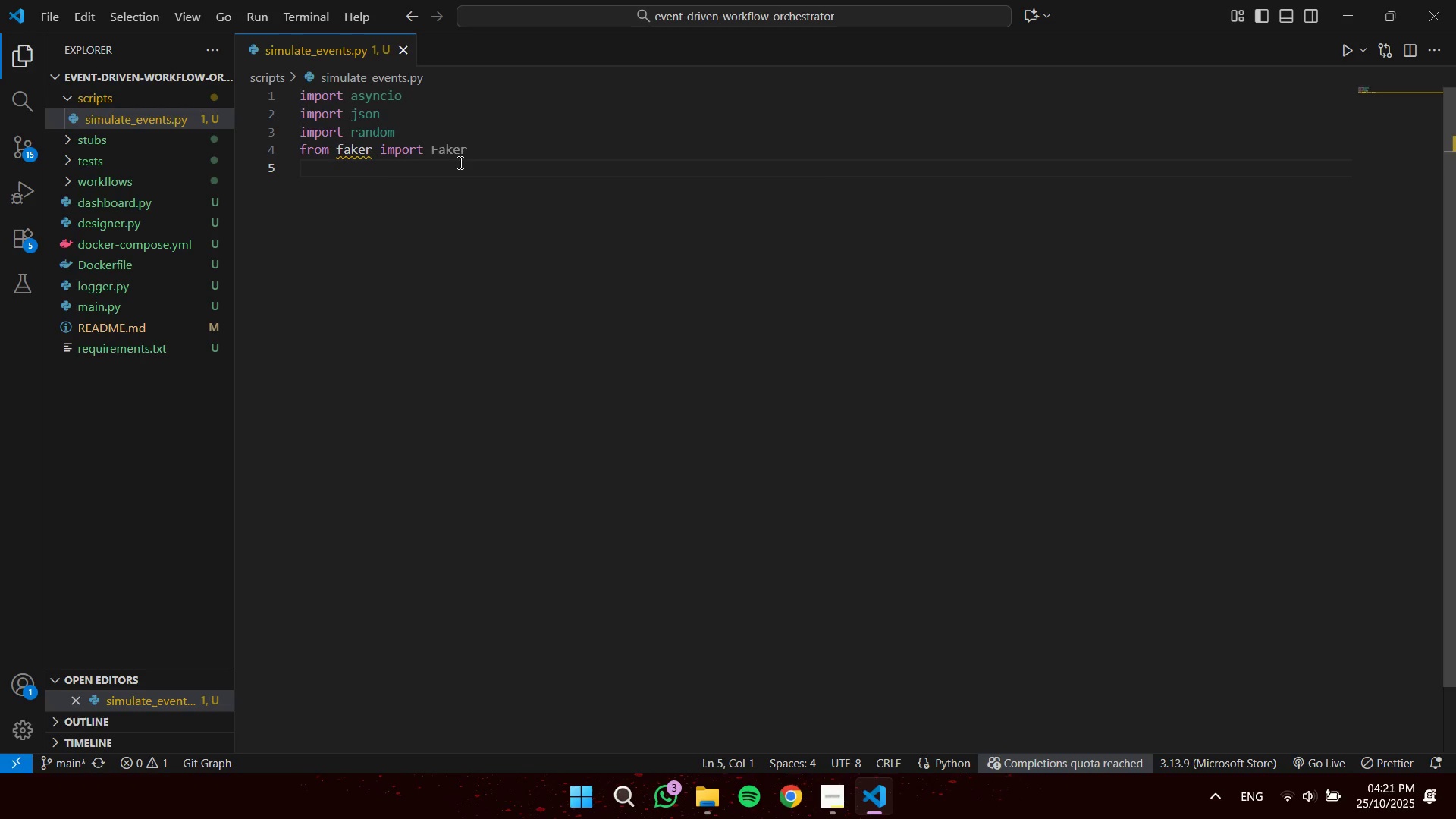 
type(from mainim)
key(Backspace)
key(Backspace)
type( imp)
 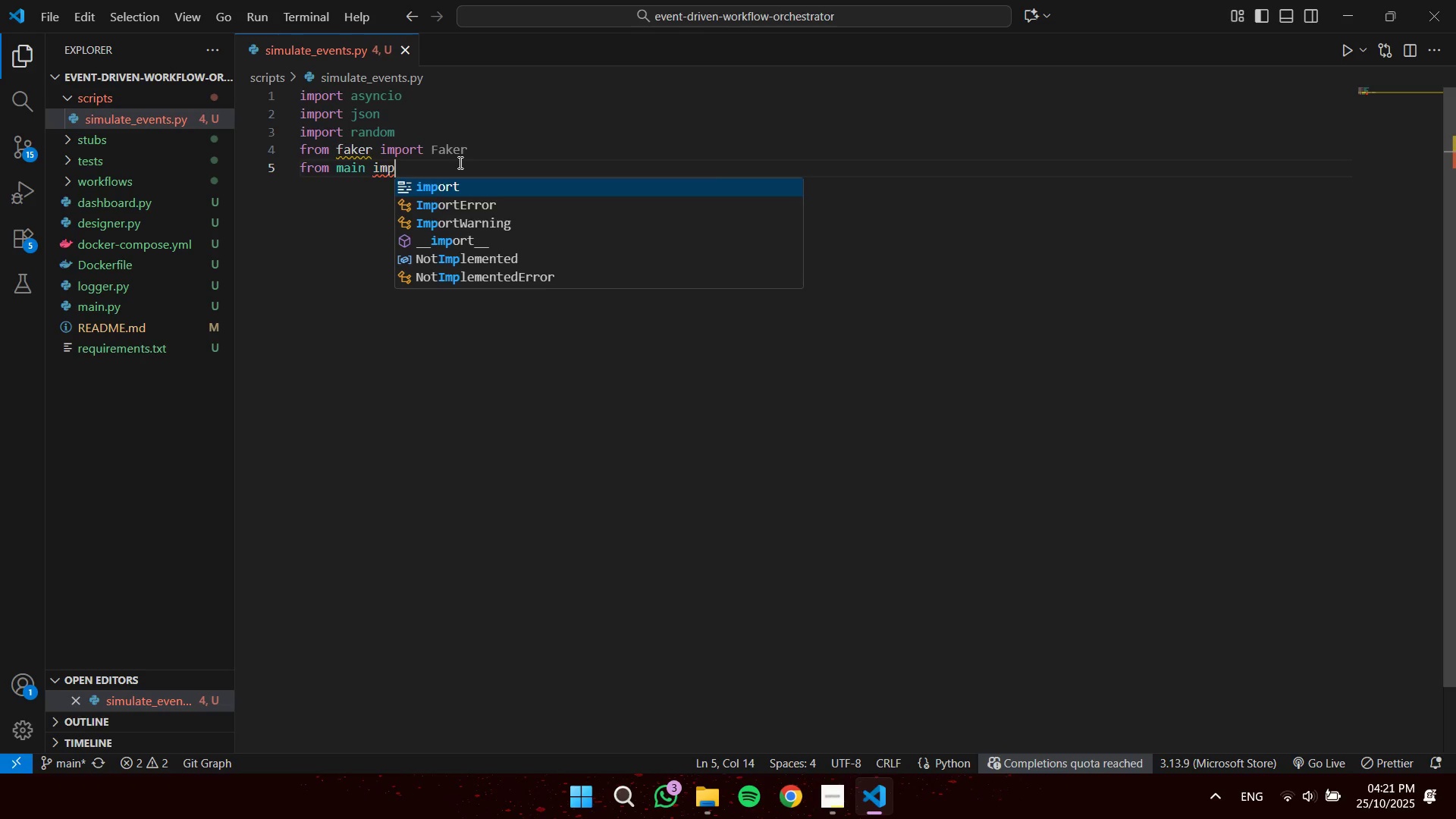 
key(Enter)
 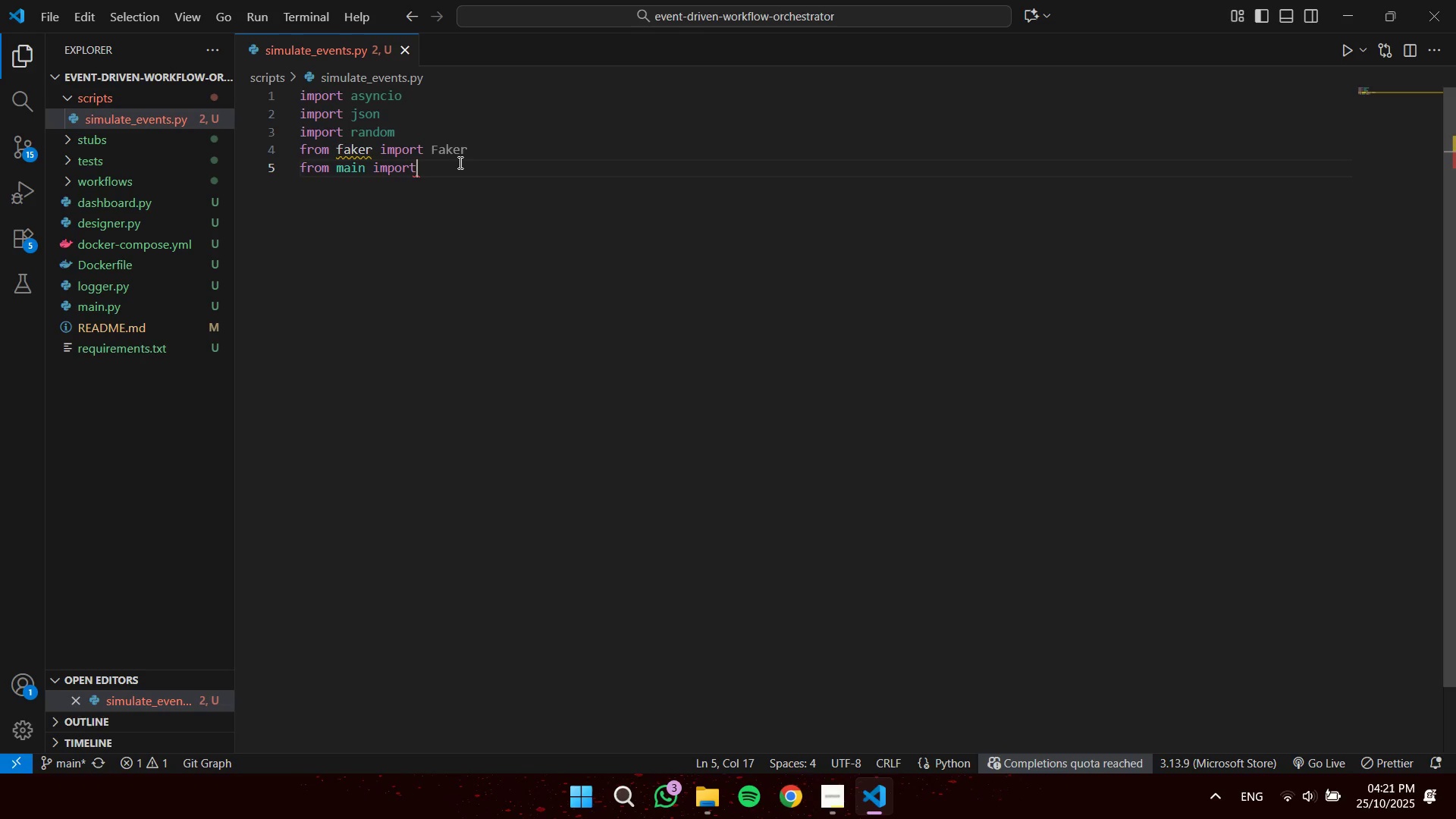 
type( Ev)
 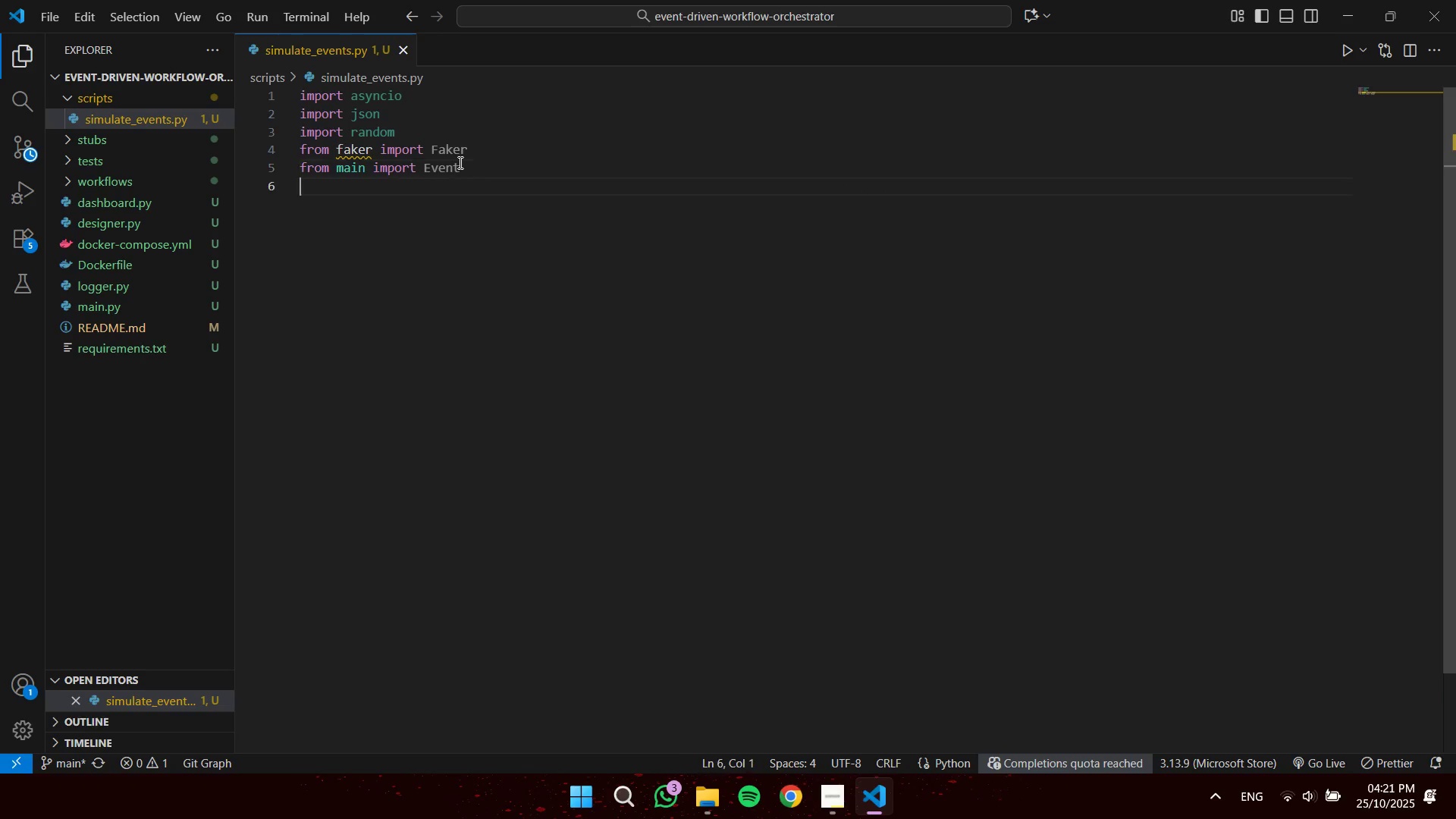 
 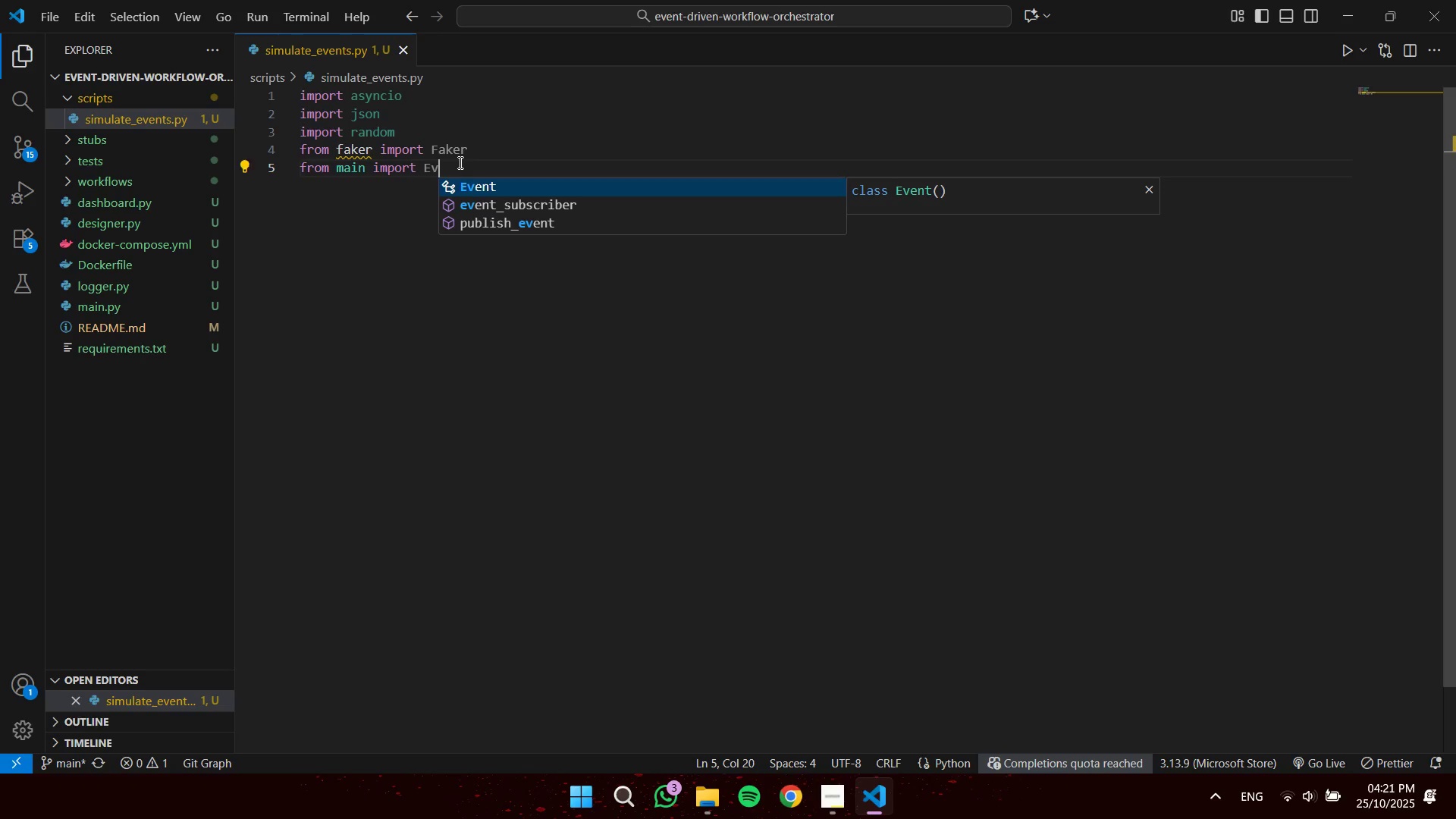 
key(Enter)
 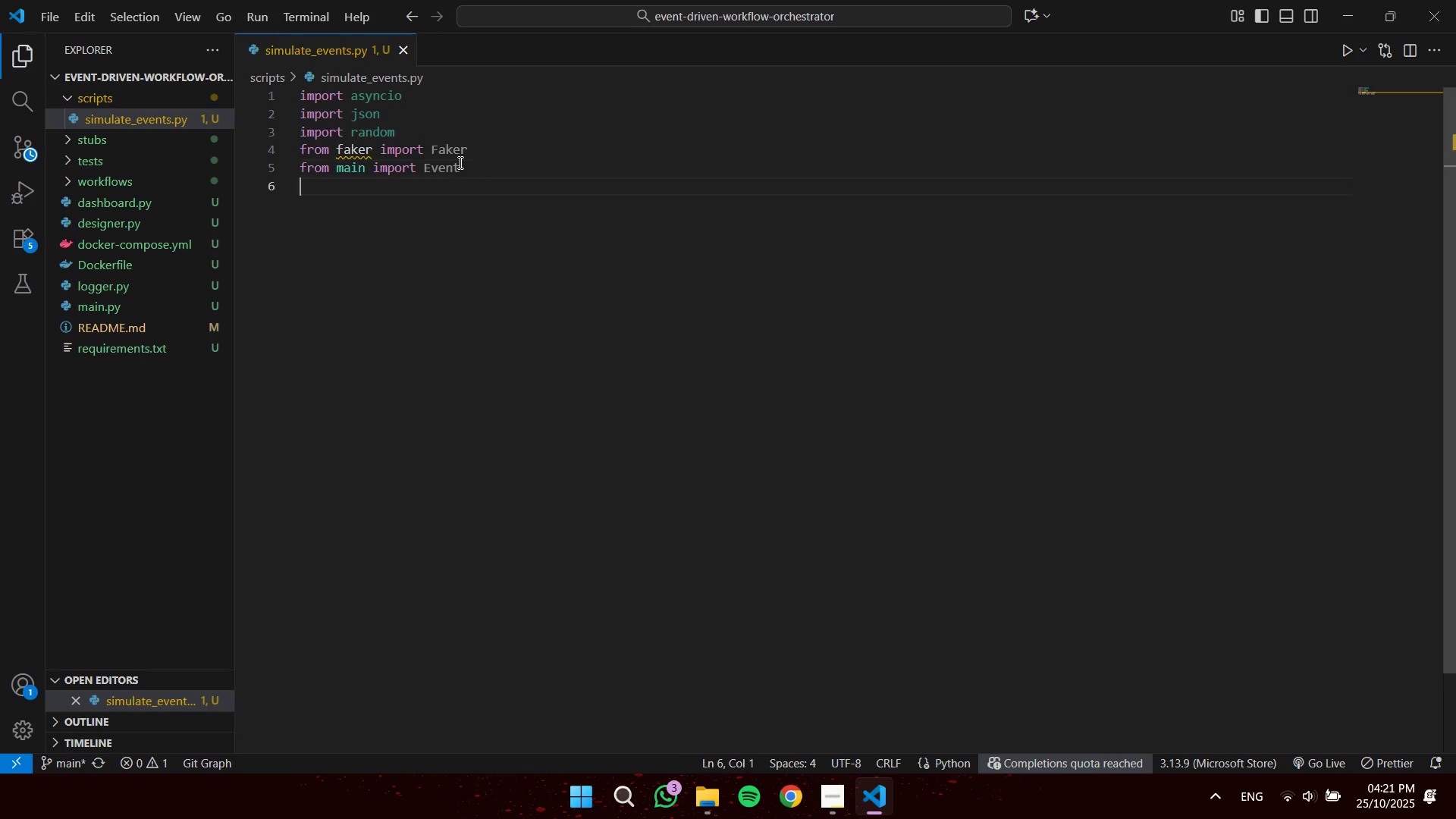 
key(Enter)
 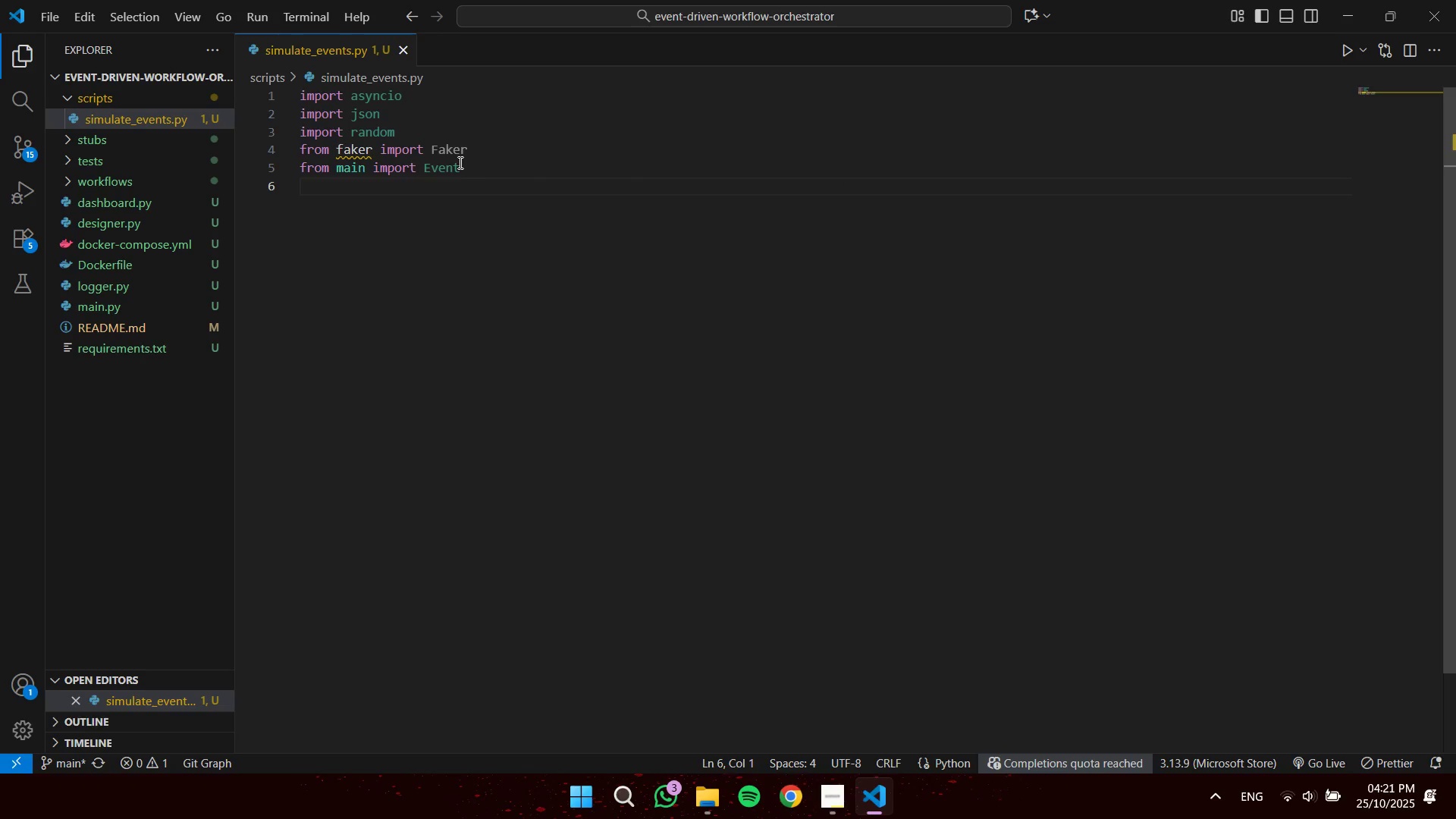 
type(import reque)
 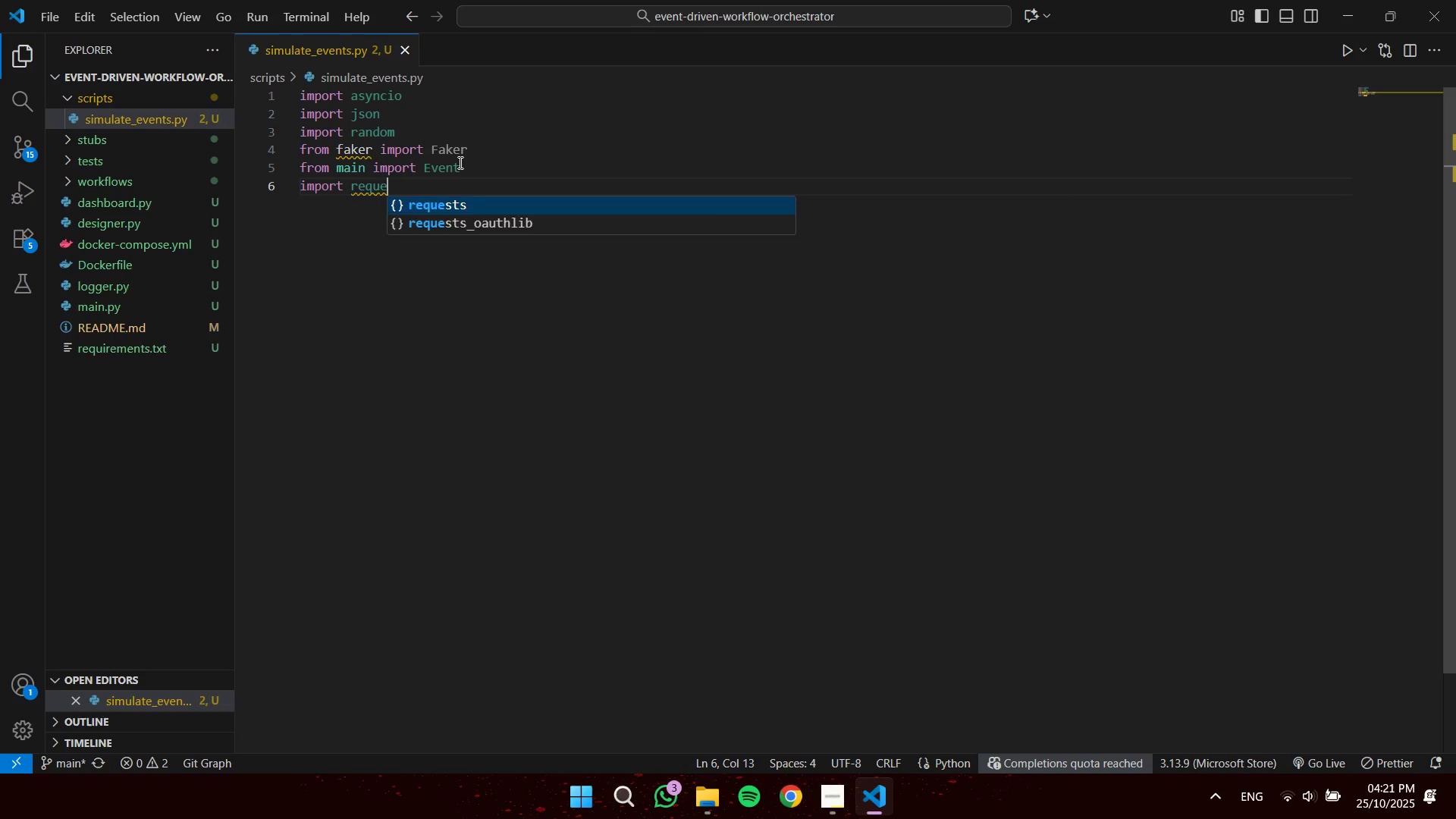 
key(Enter)
 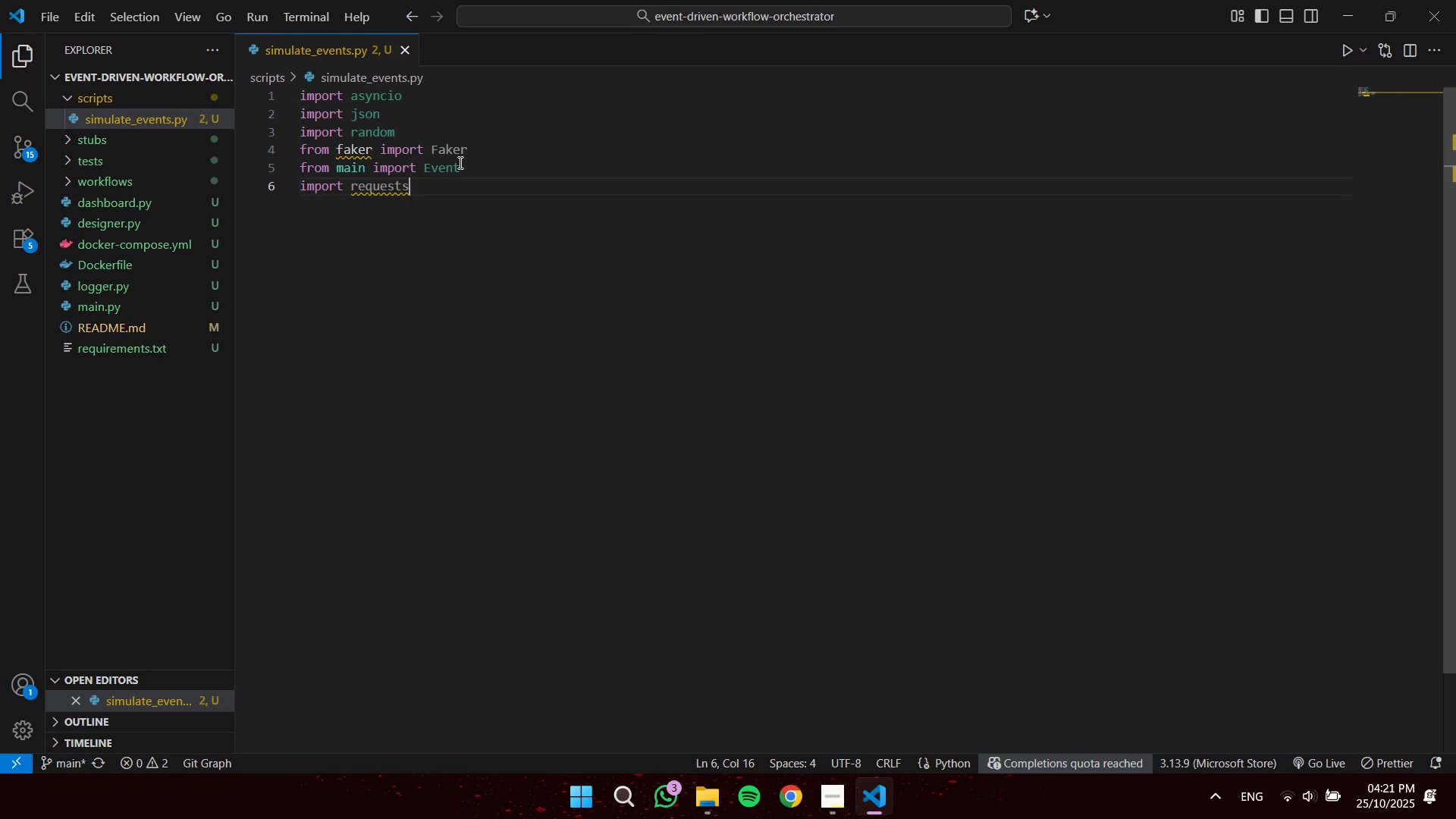 
key(Enter)
 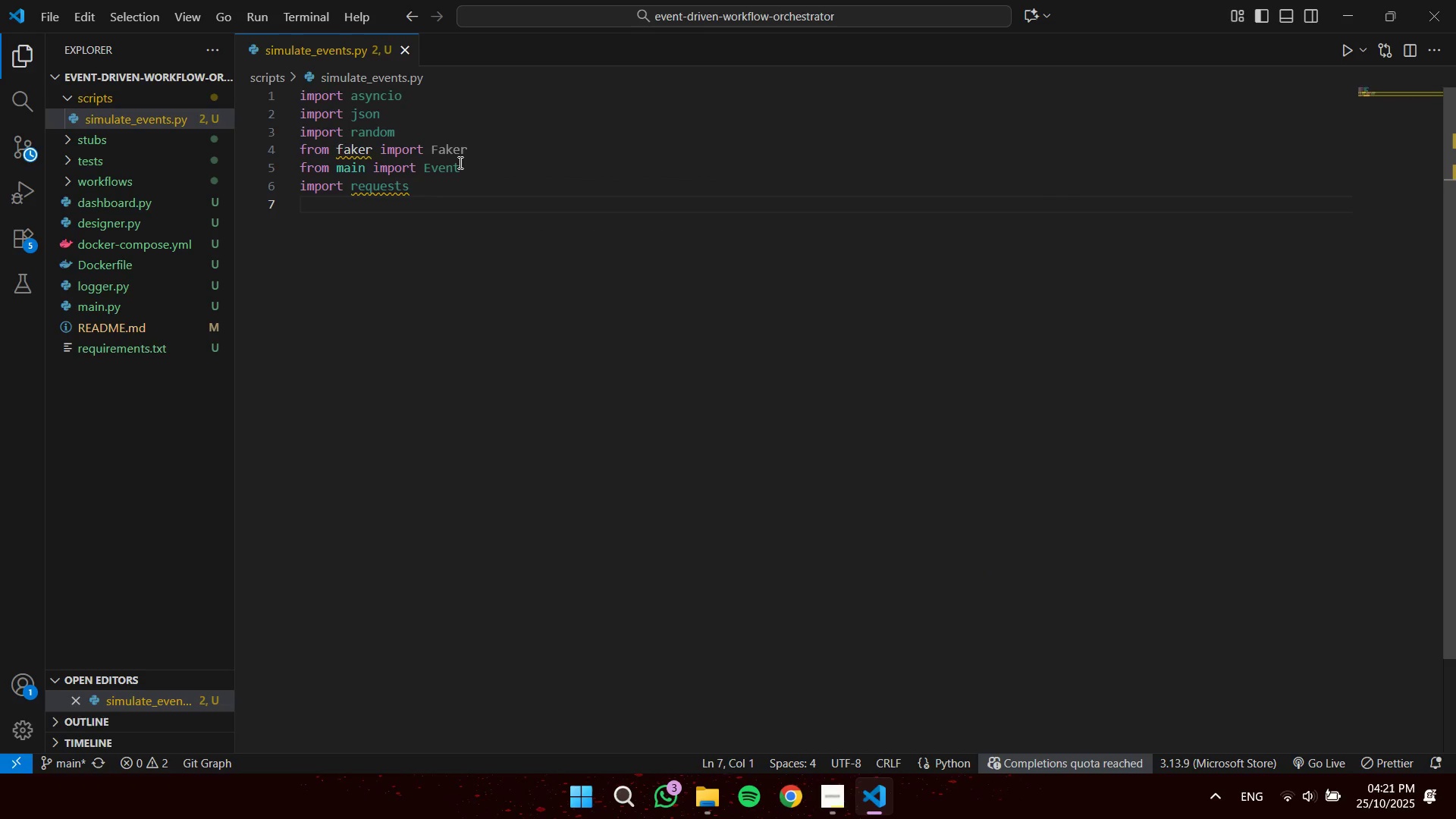 
type(import atgpa)
key(Backspace)
key(Backspace)
key(Backspace)
key(Backspace)
type(g)
key(Backspace)
type(rg)
 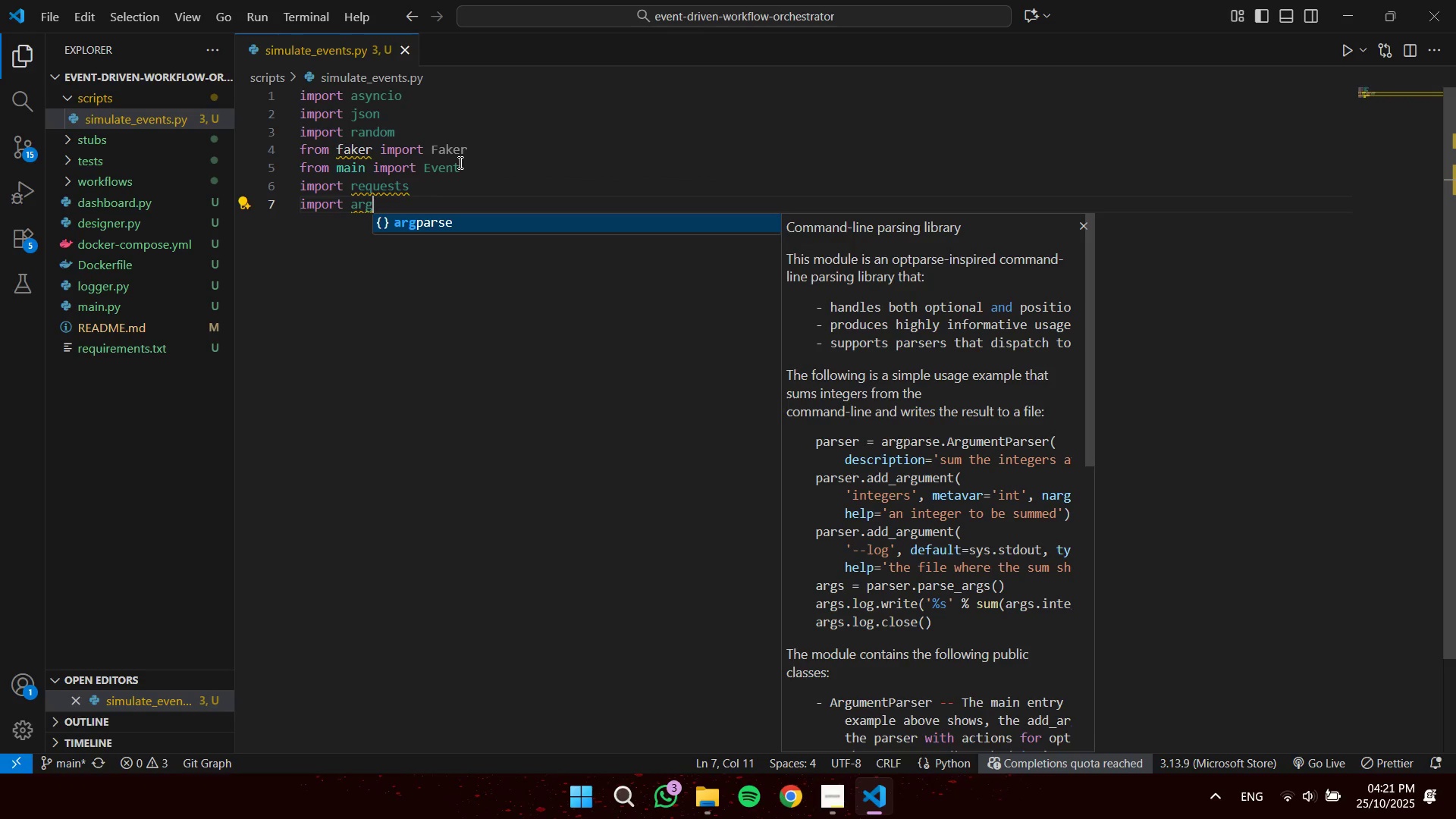 
key(Enter)
 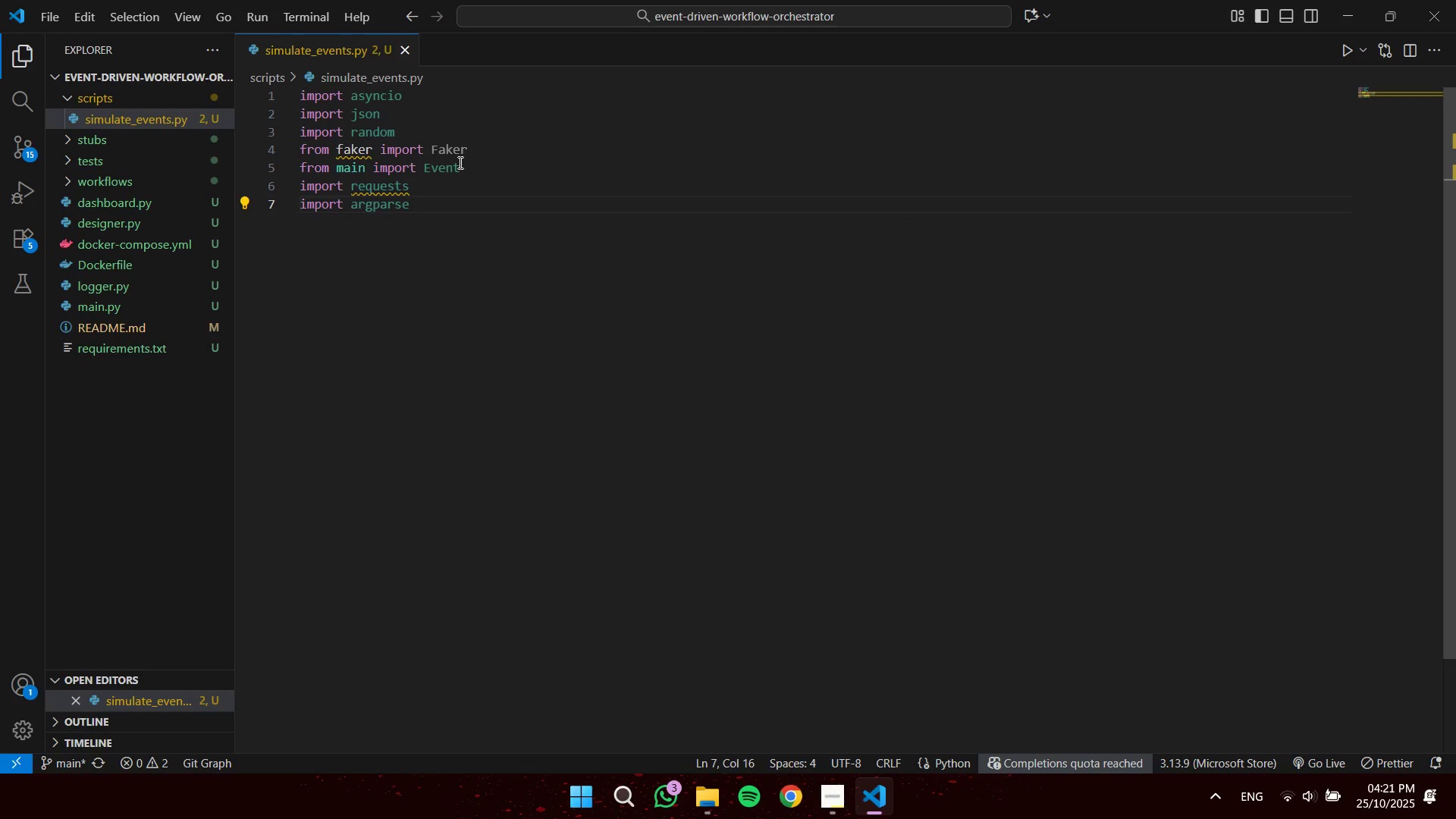 
key(Enter)
 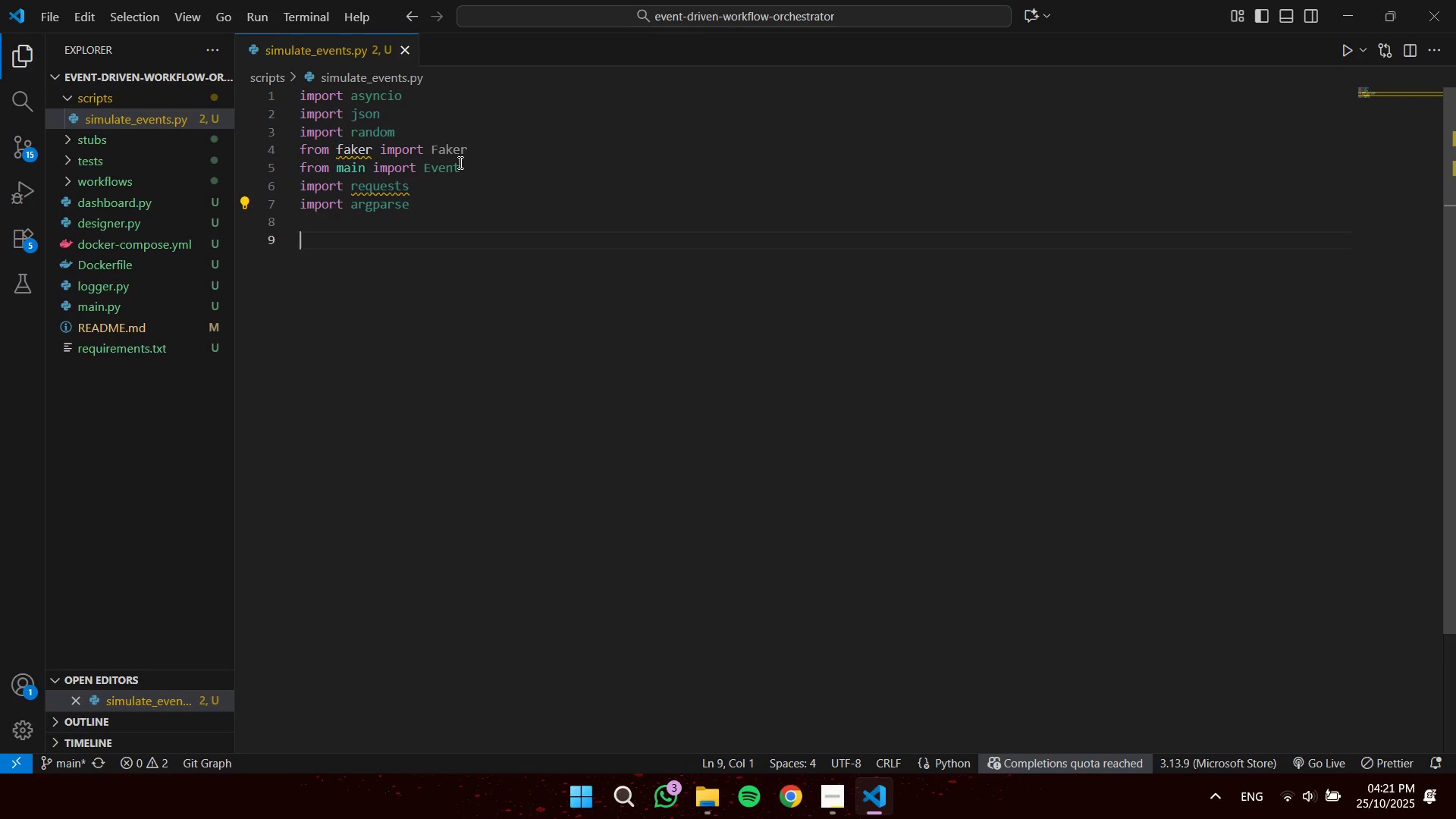 
key(Enter)
 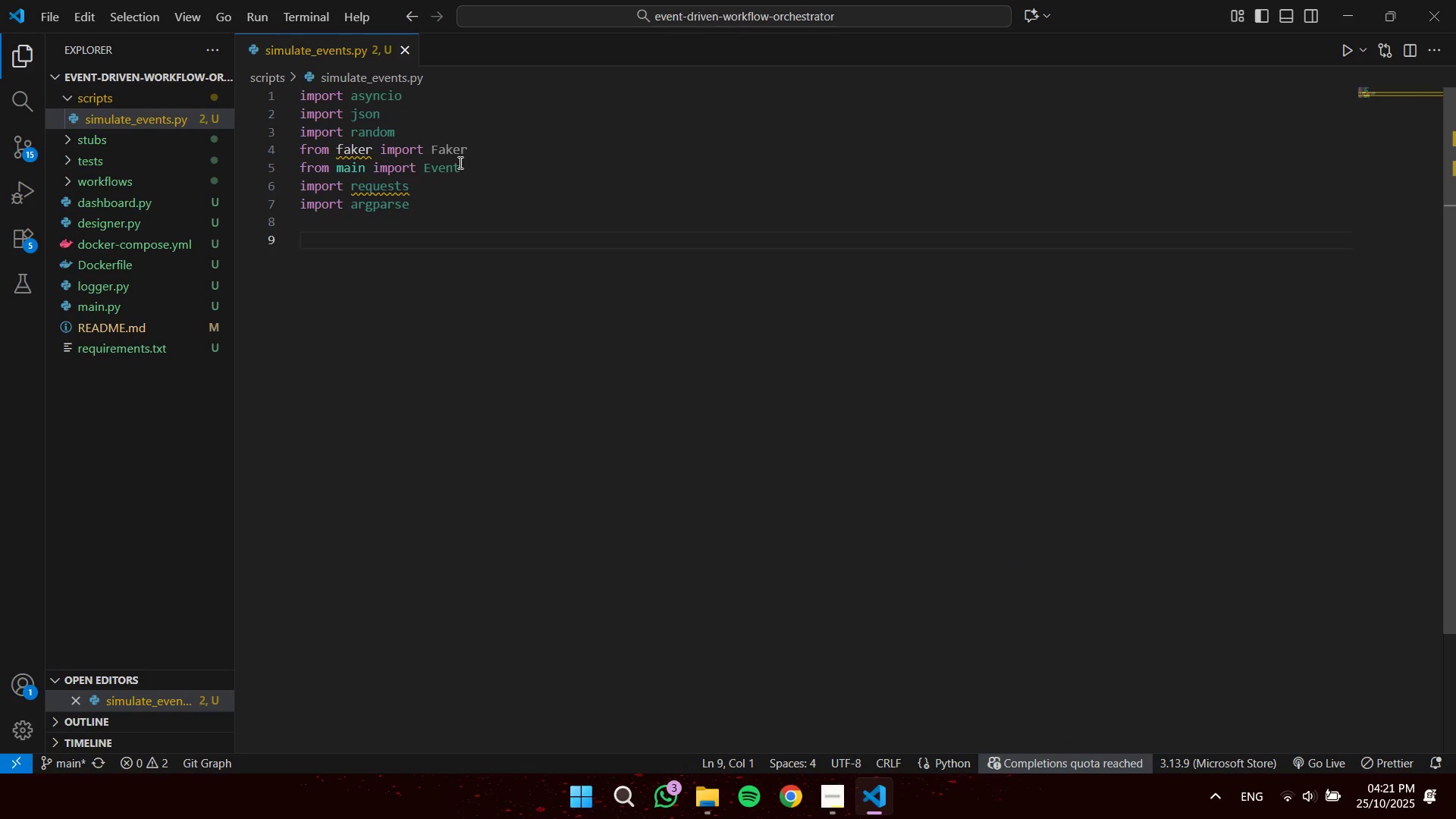 
type(fake = fak)
key(Backspace)
key(Backspace)
key(Backspace)
type(Fake)
 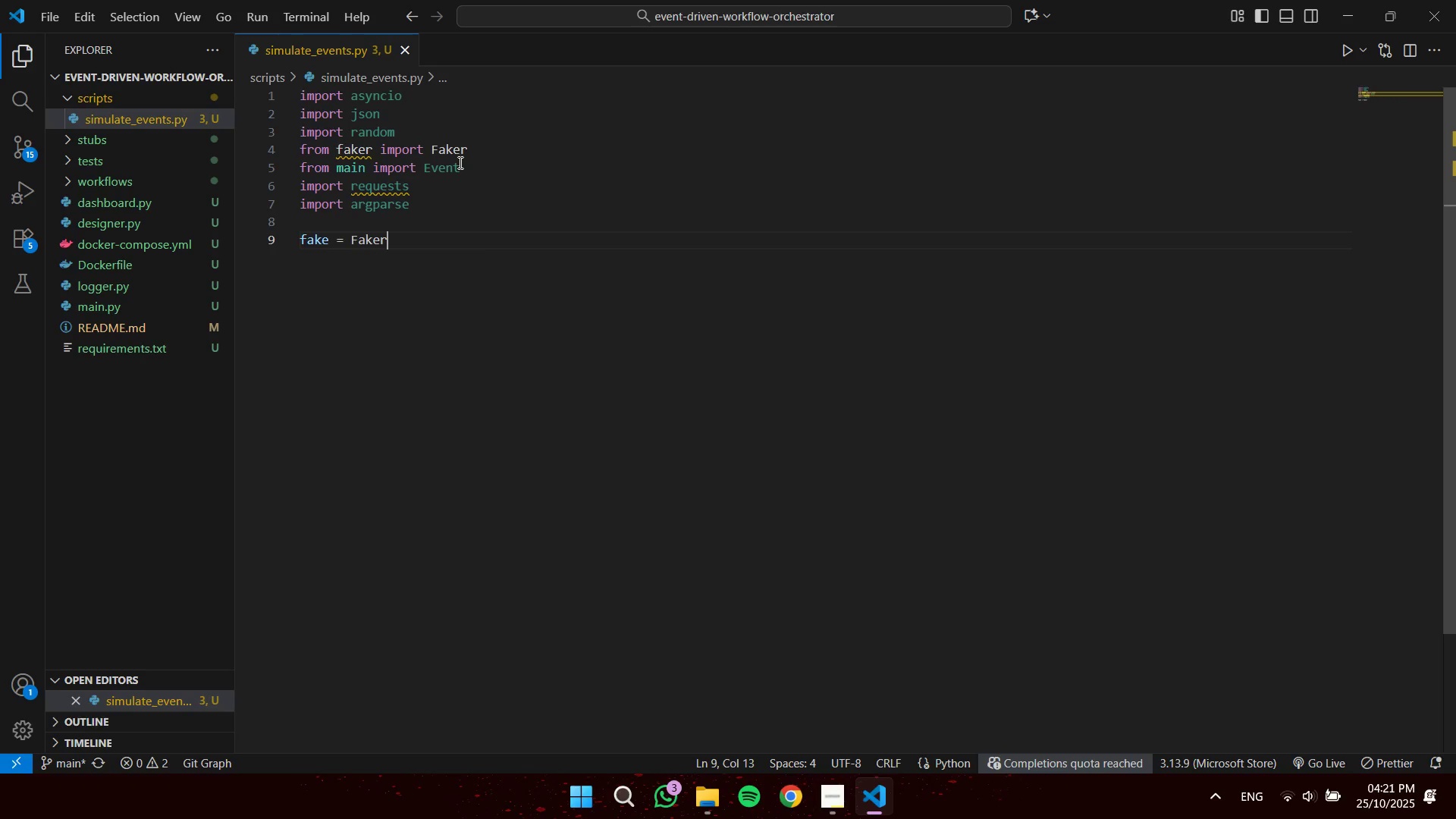 
 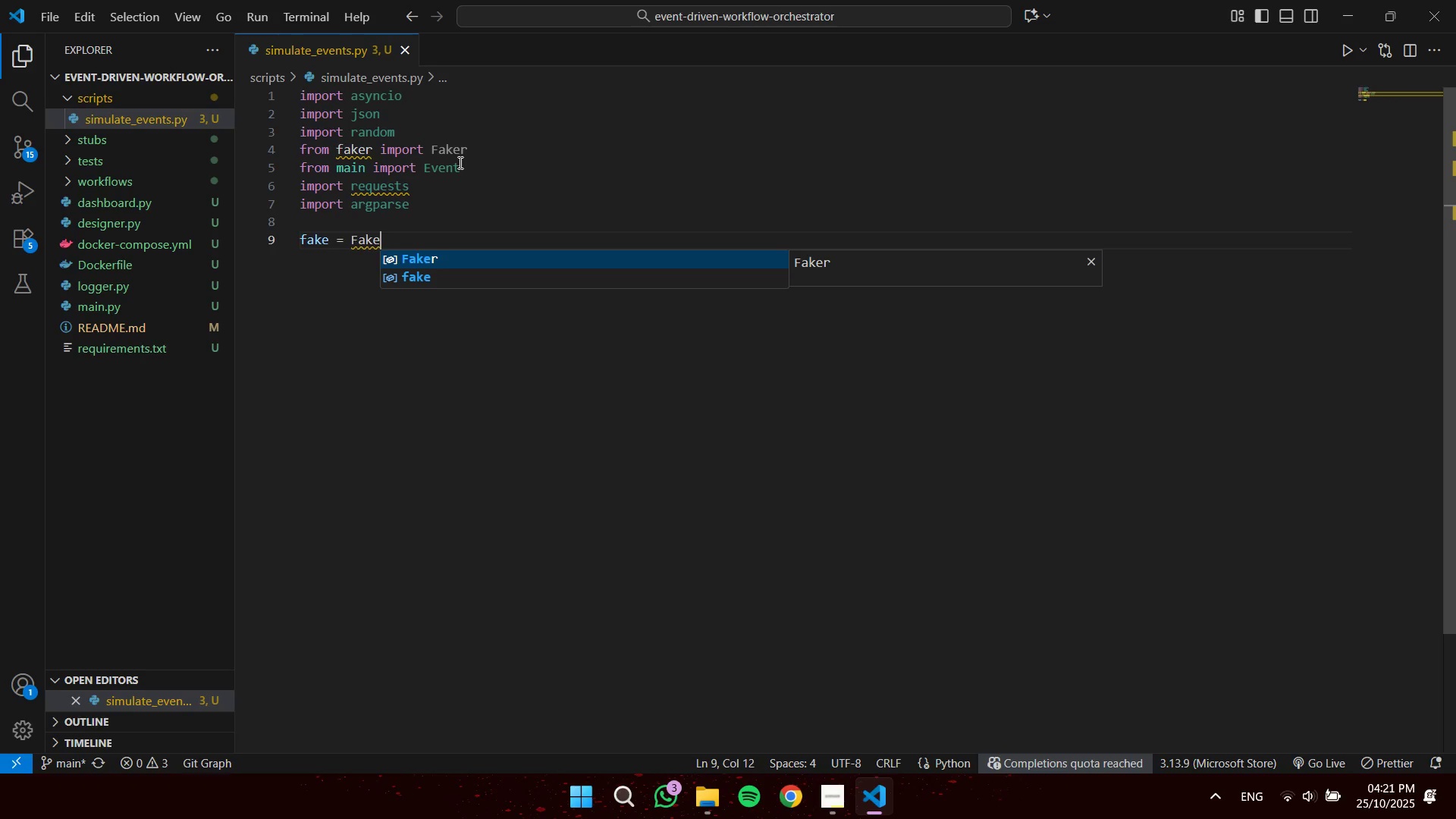 
key(Enter)
 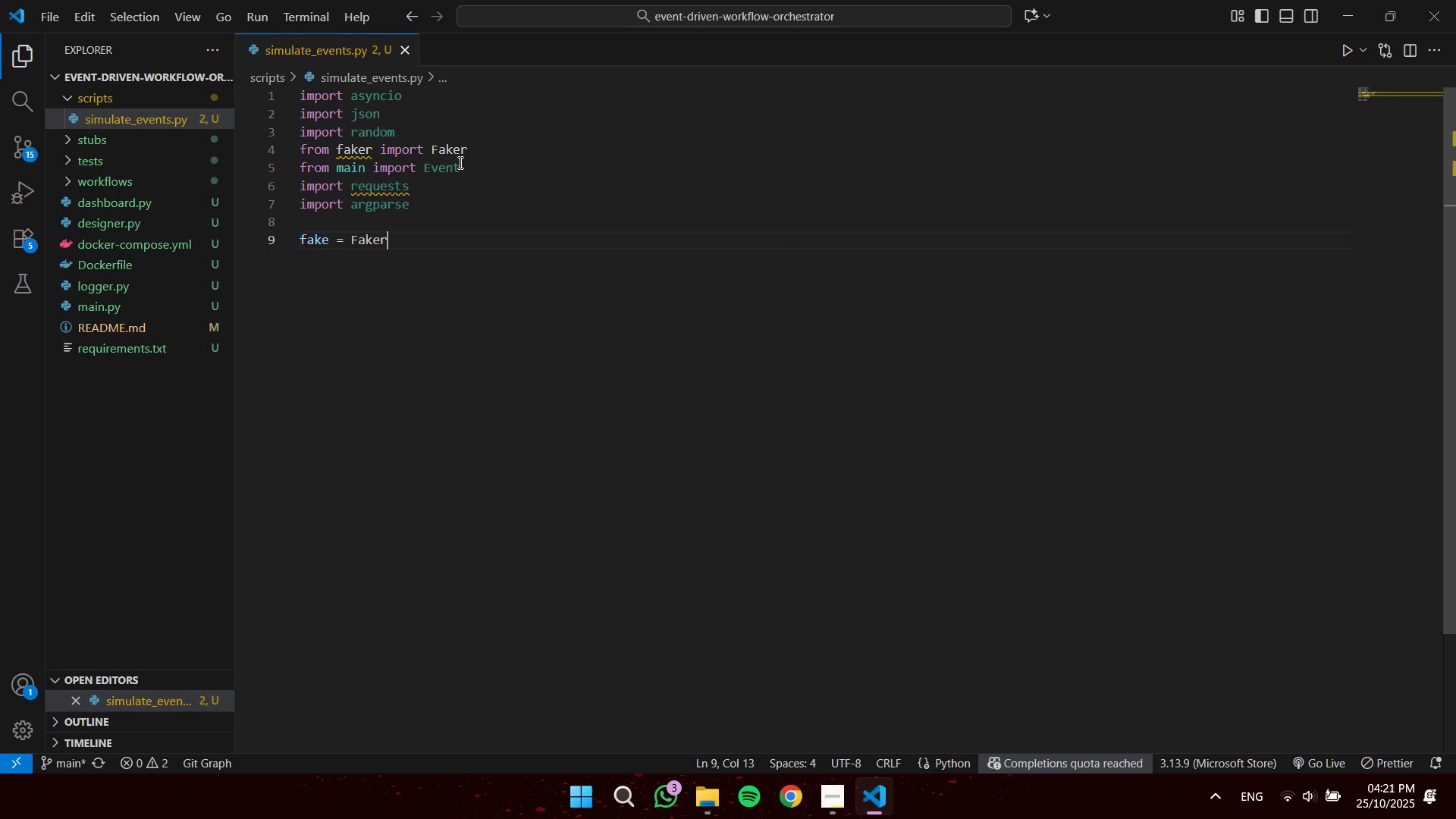 
key(Shift+9)
 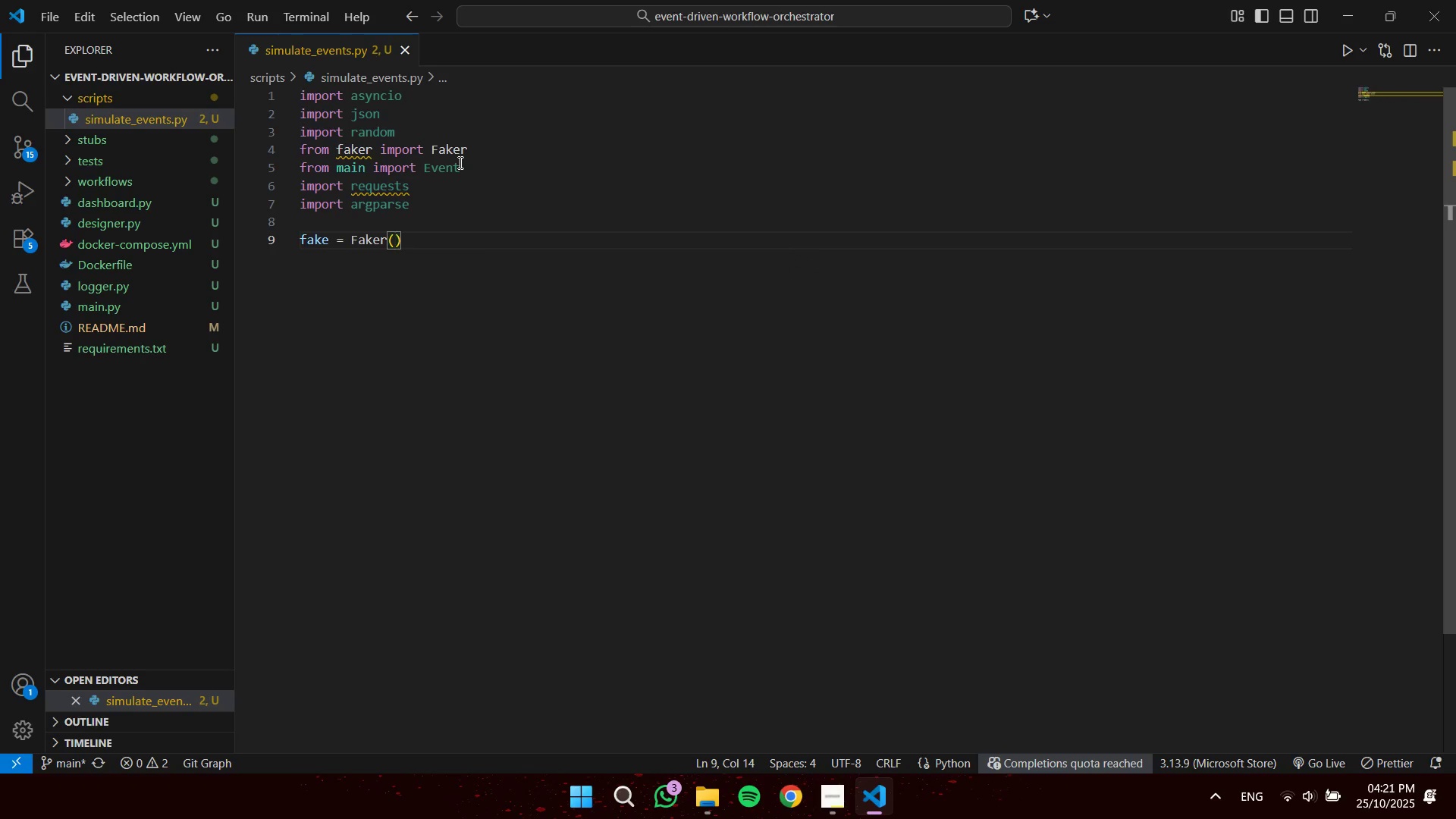 
key(ArrowRight)
 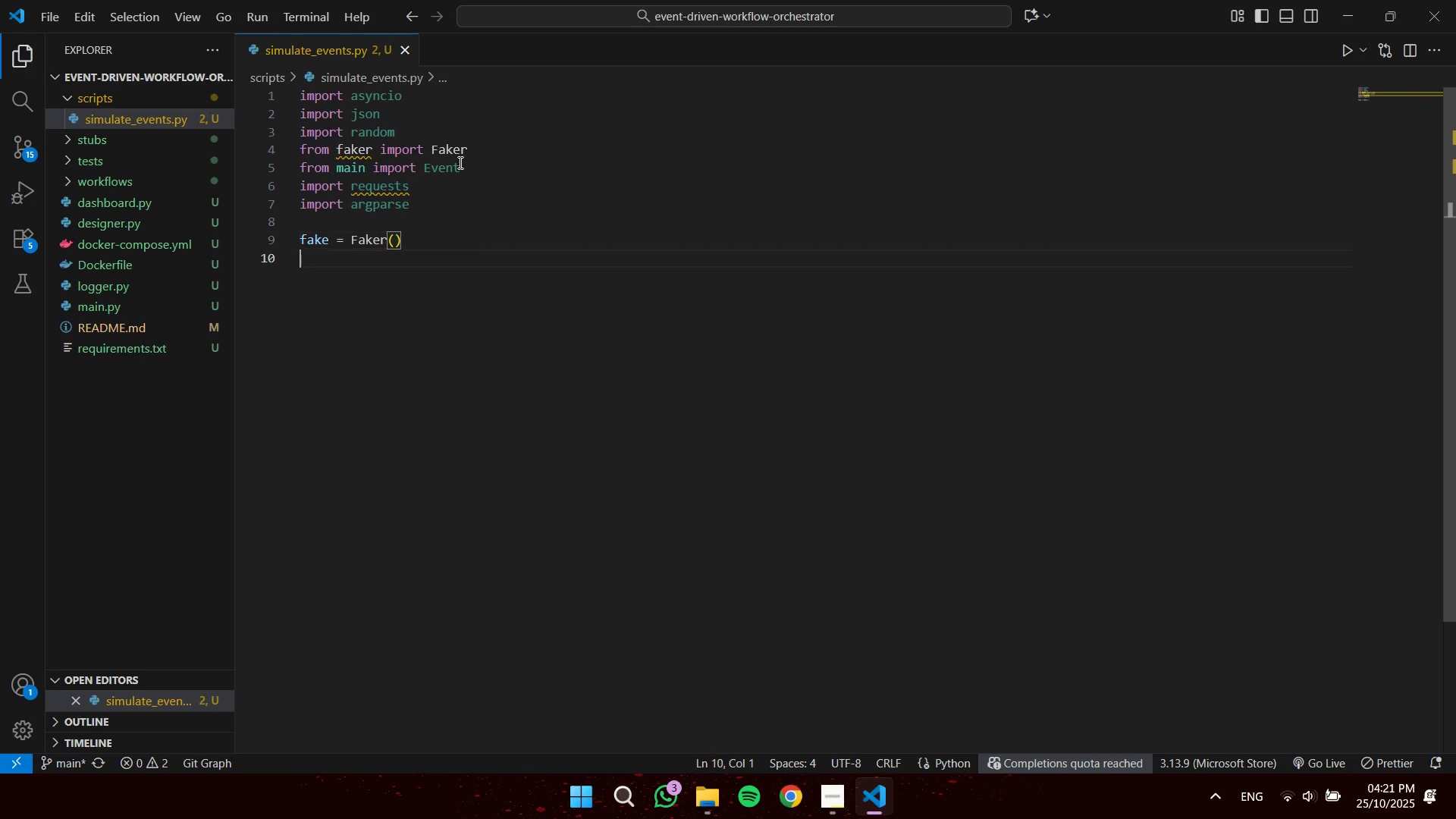 
key(Enter)
 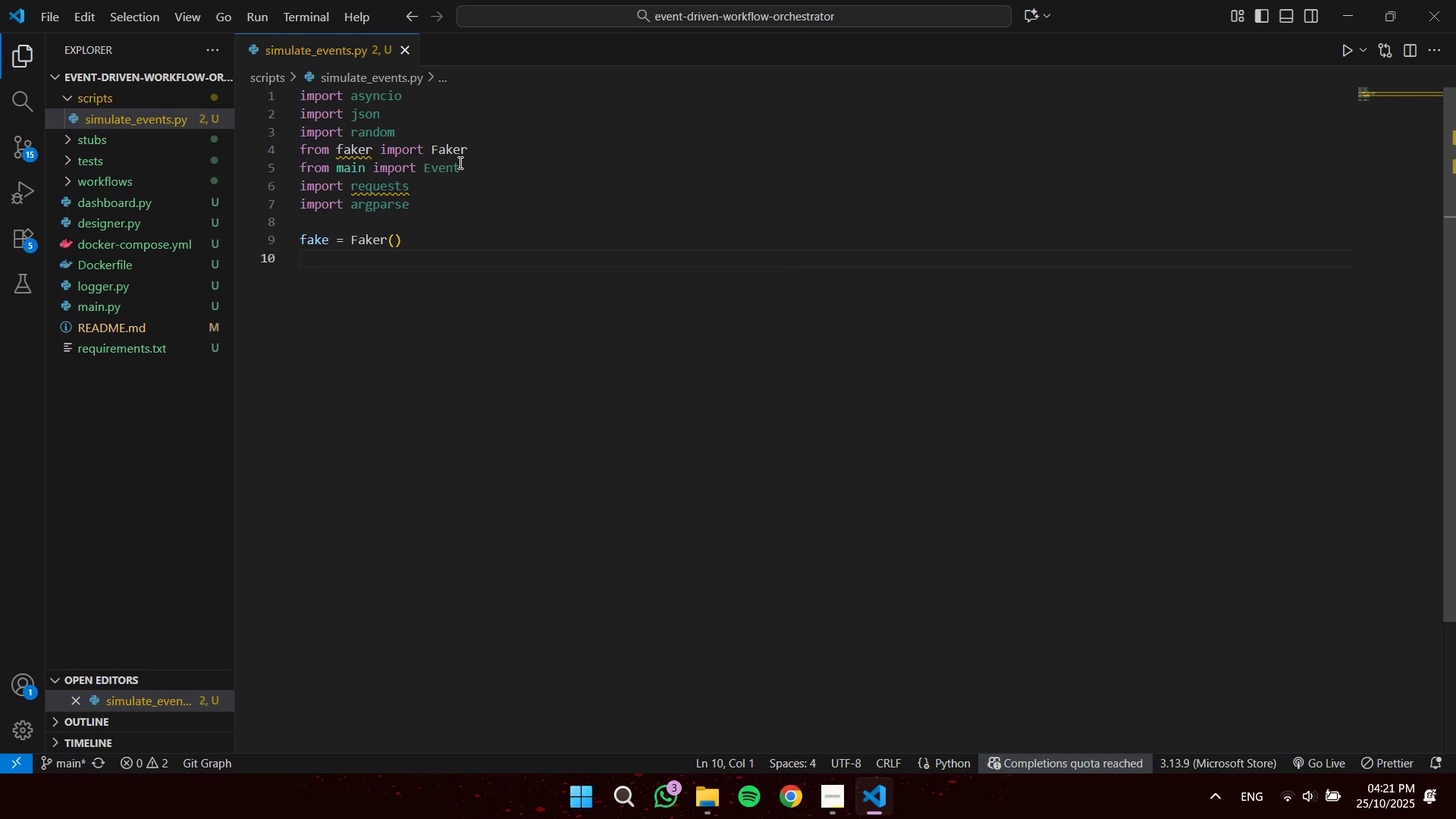 
type(wf_id = "post_fla)
key(Backspace)
key(Backspace)
type(ash )
key(Backspace)
key(Backspace)
key(Backspace)
key(Backspace)
type(lash_sale)
 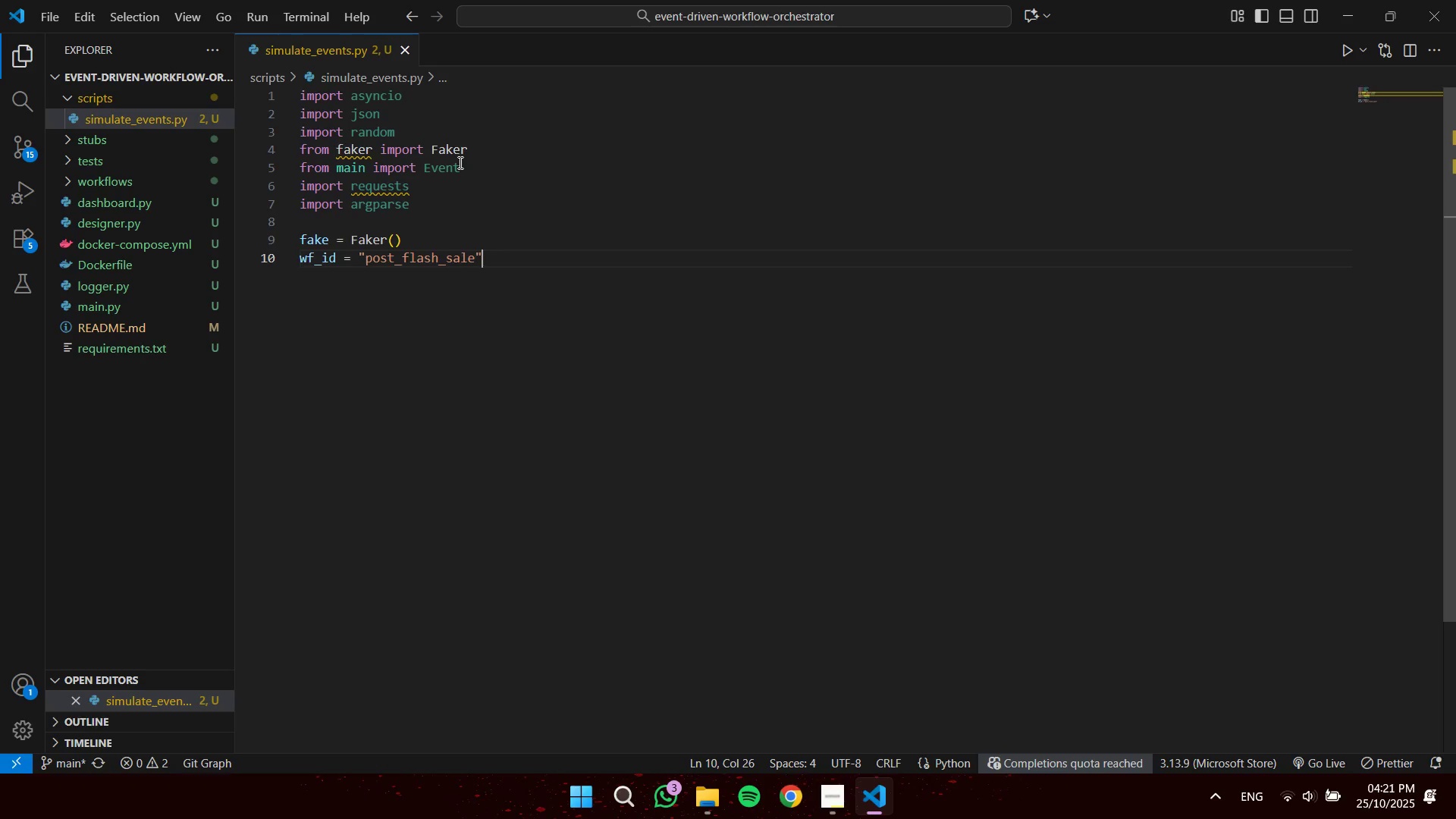 
 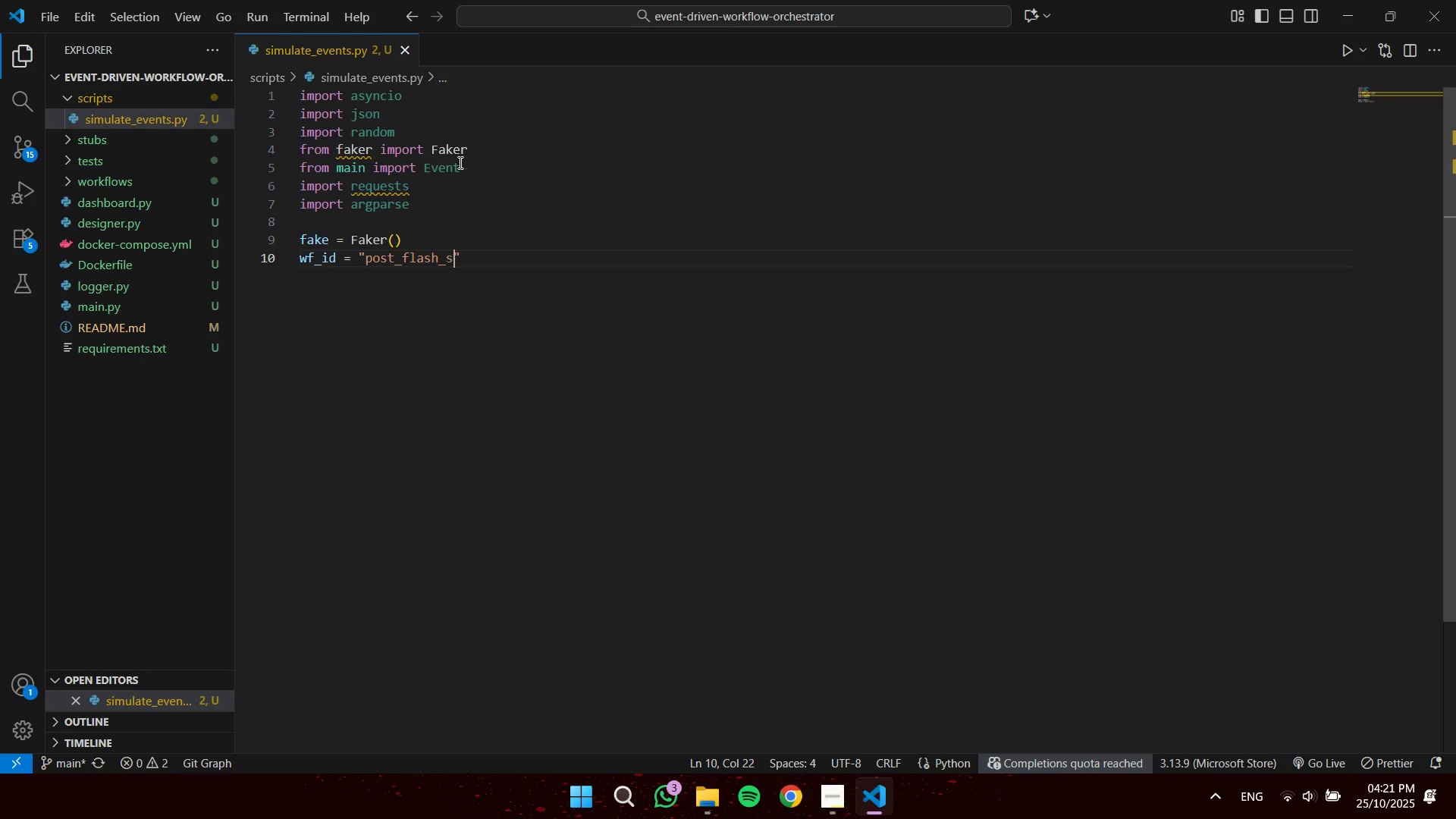 
key(ArrowRight)
 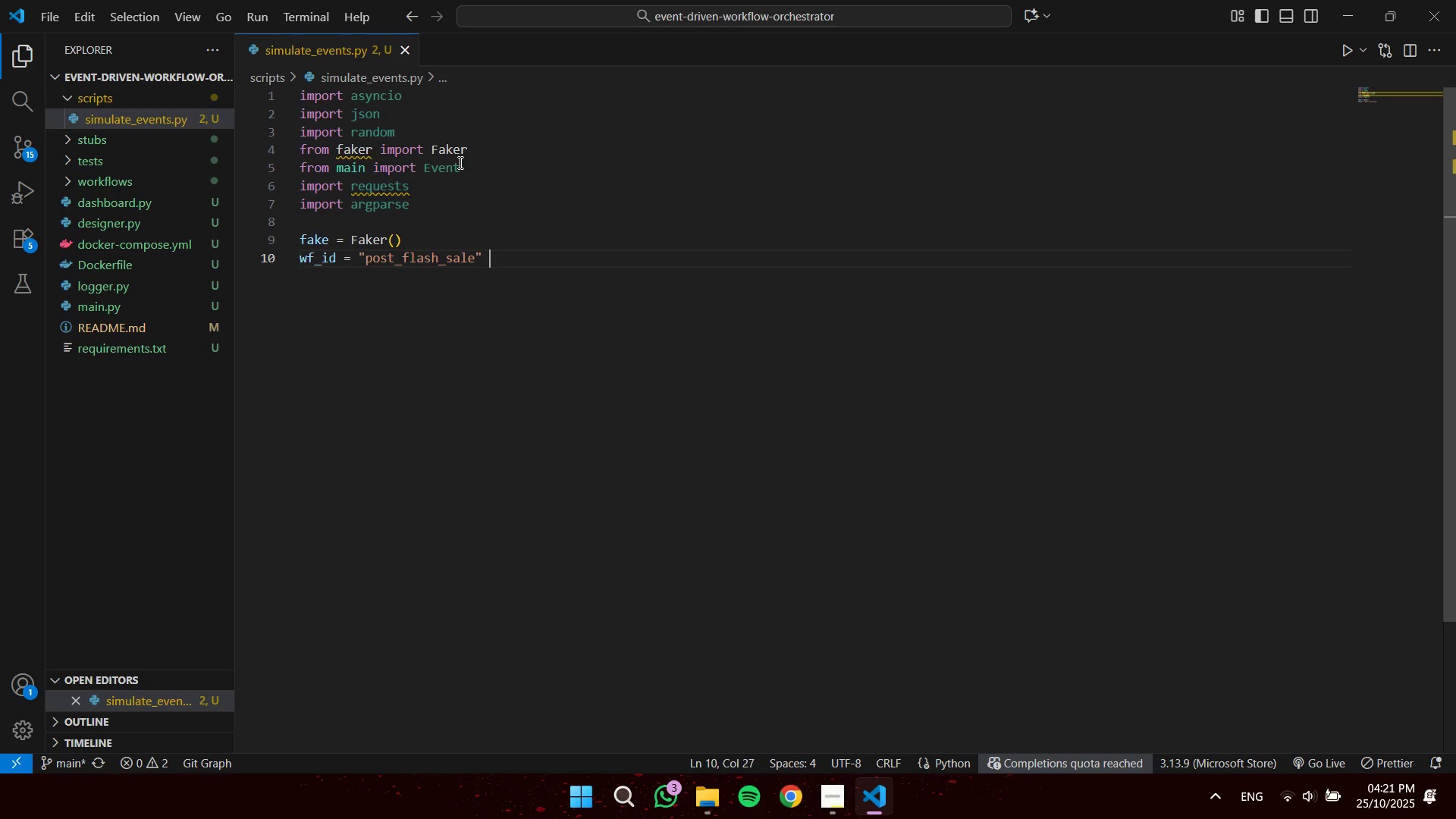 
type( # From template)
 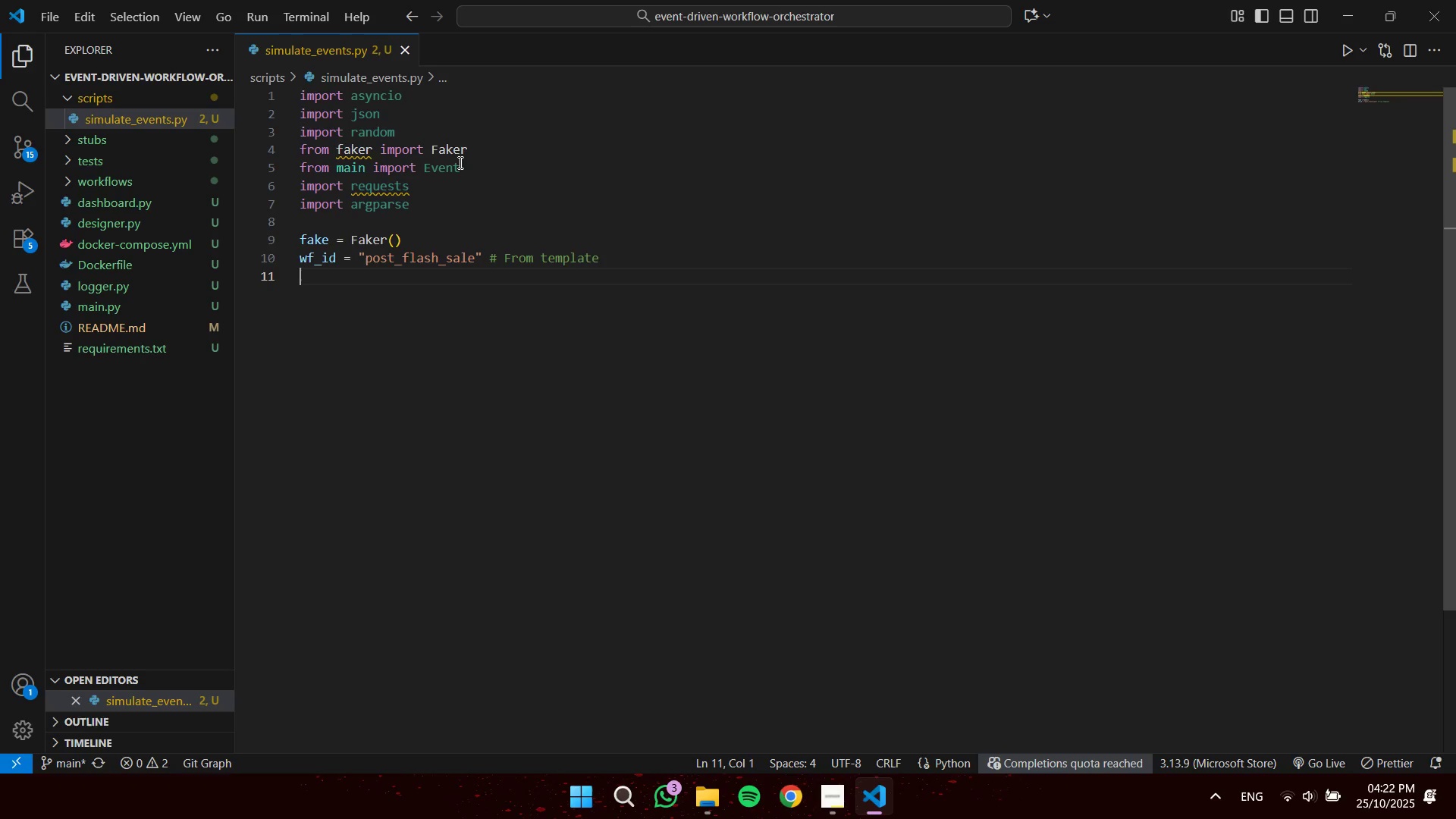 
 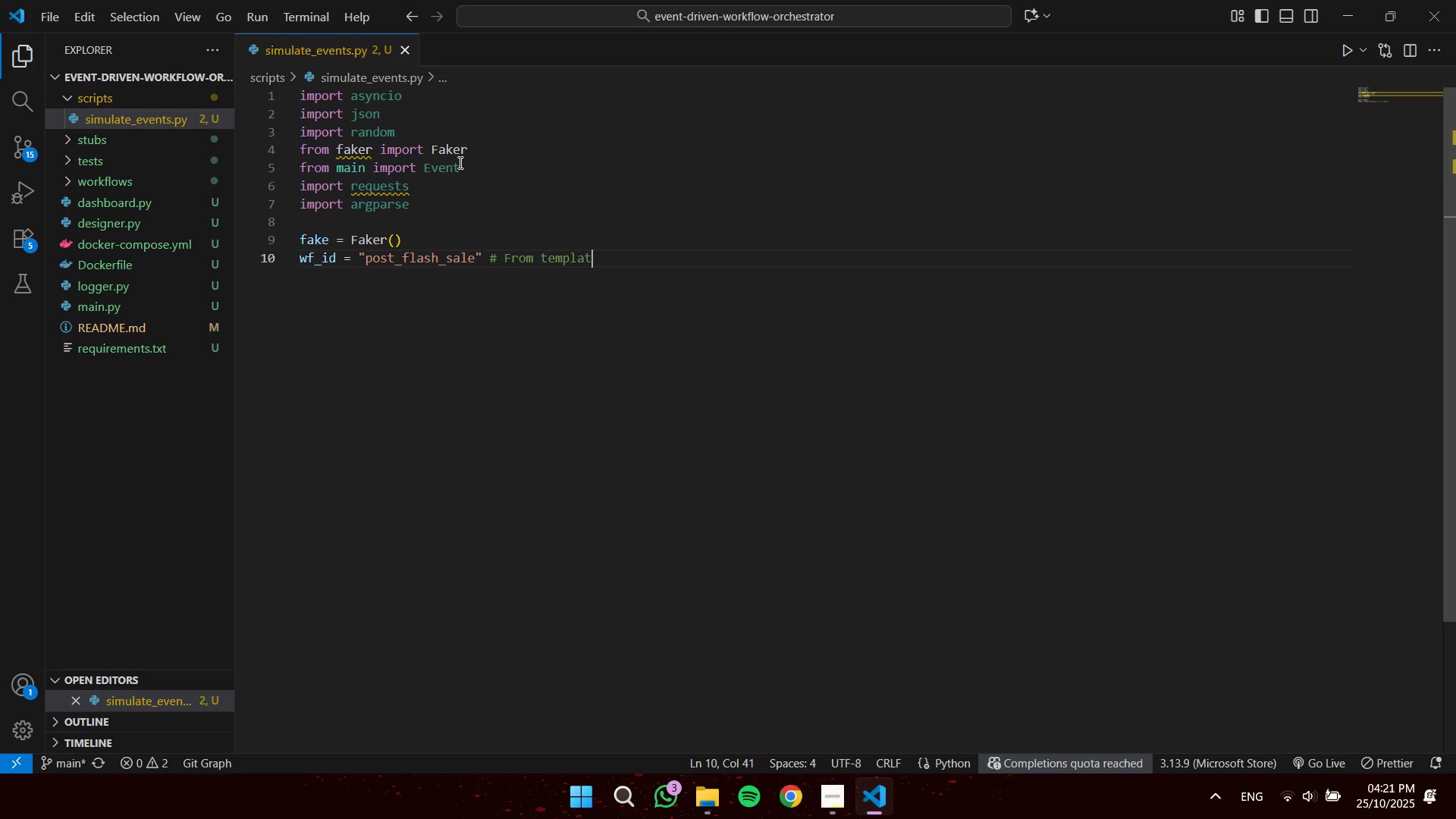 
key(Enter)
 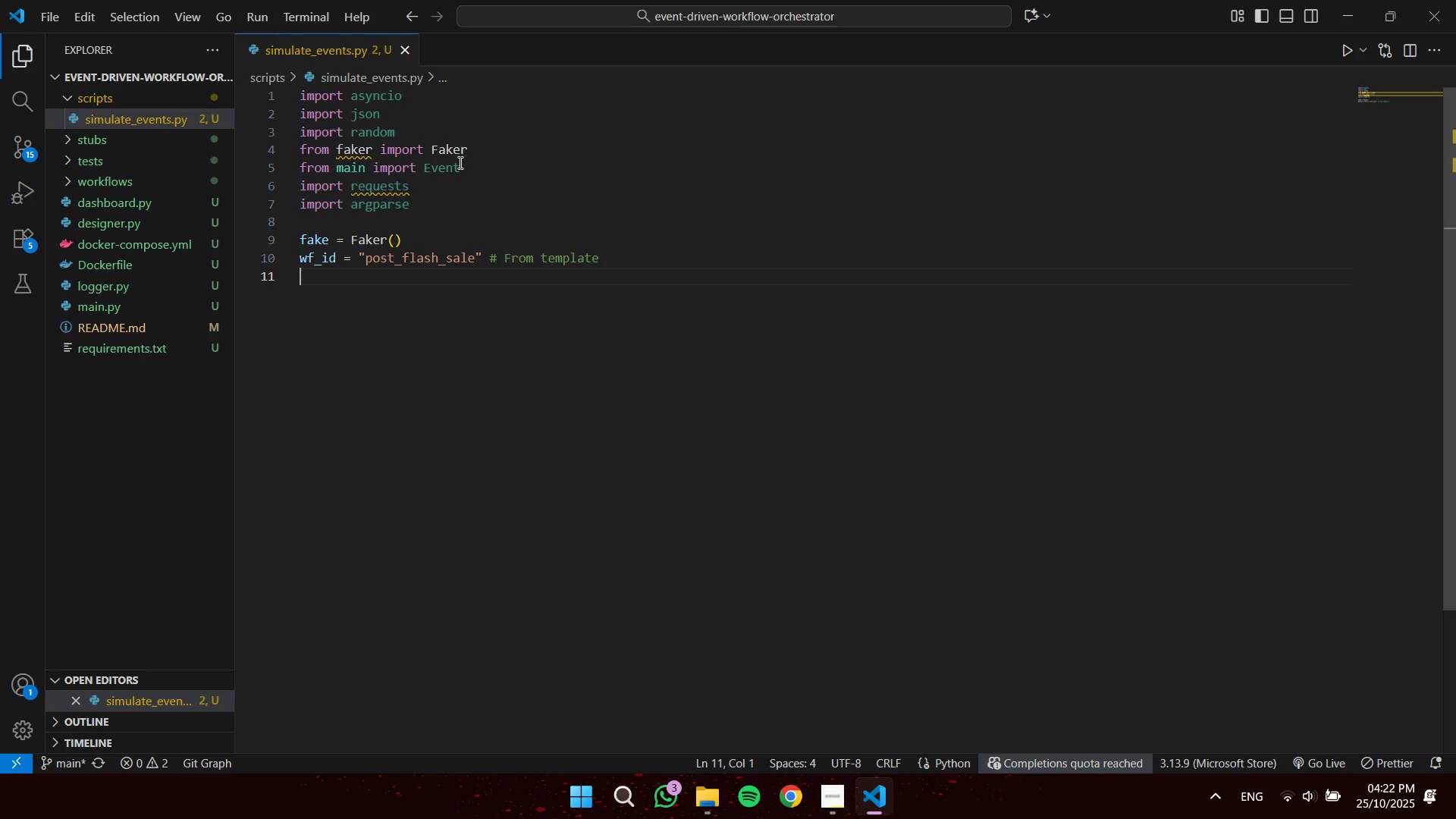 
key(Enter)
 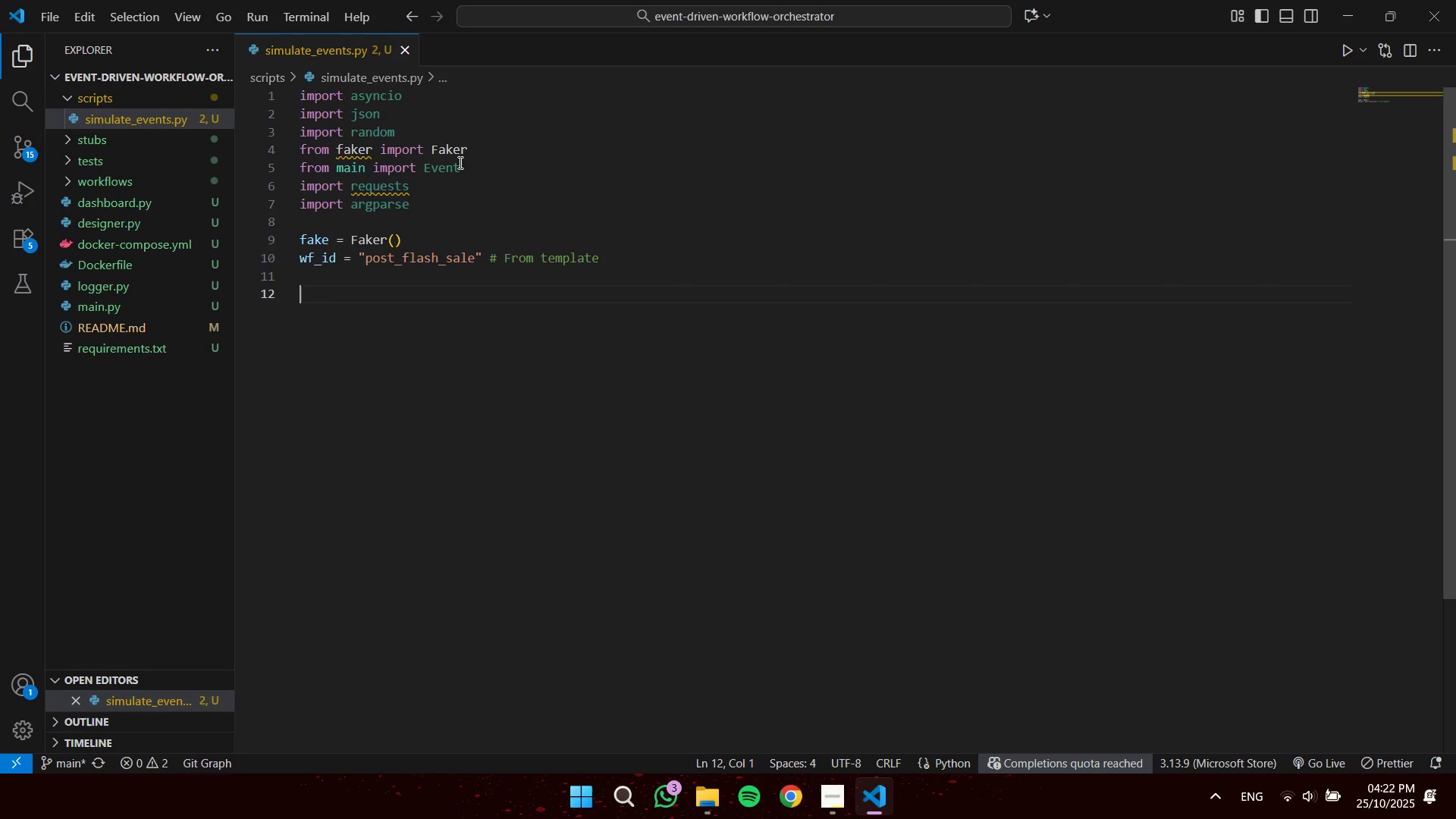 
type(async def simulate_event()
 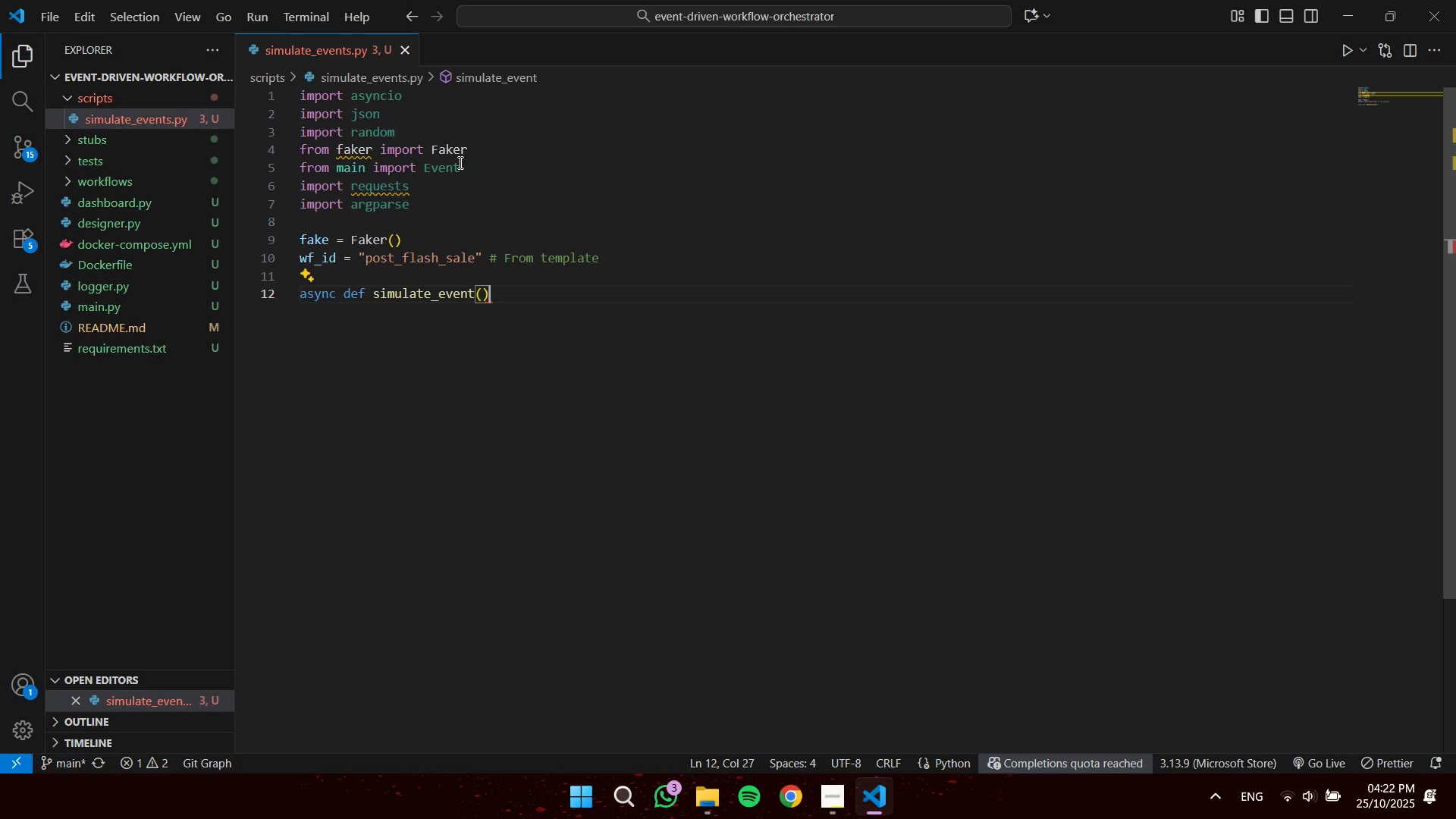 
 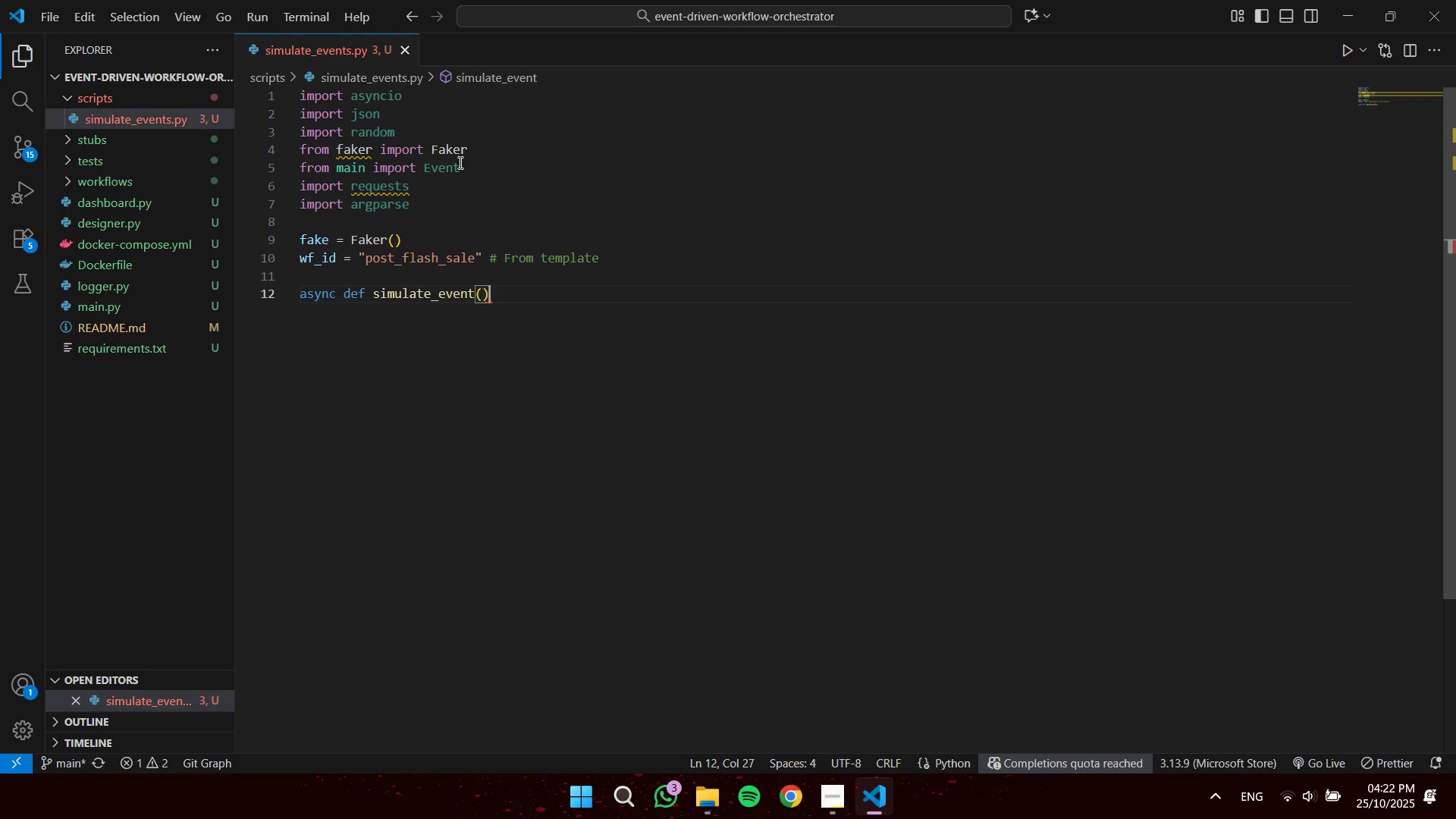 
key(ArrowRight)
 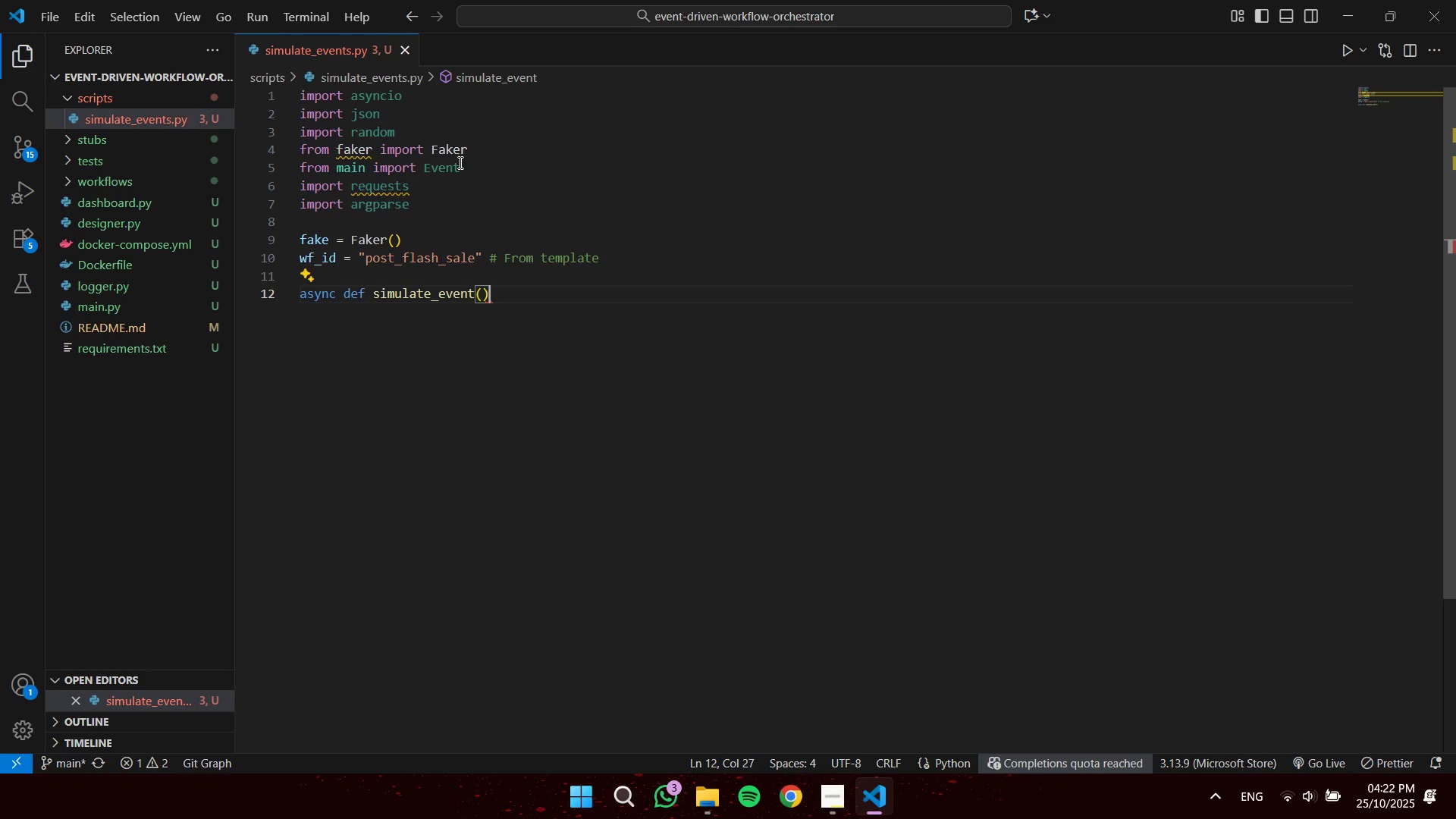 
key(Shift+Semicolon)
 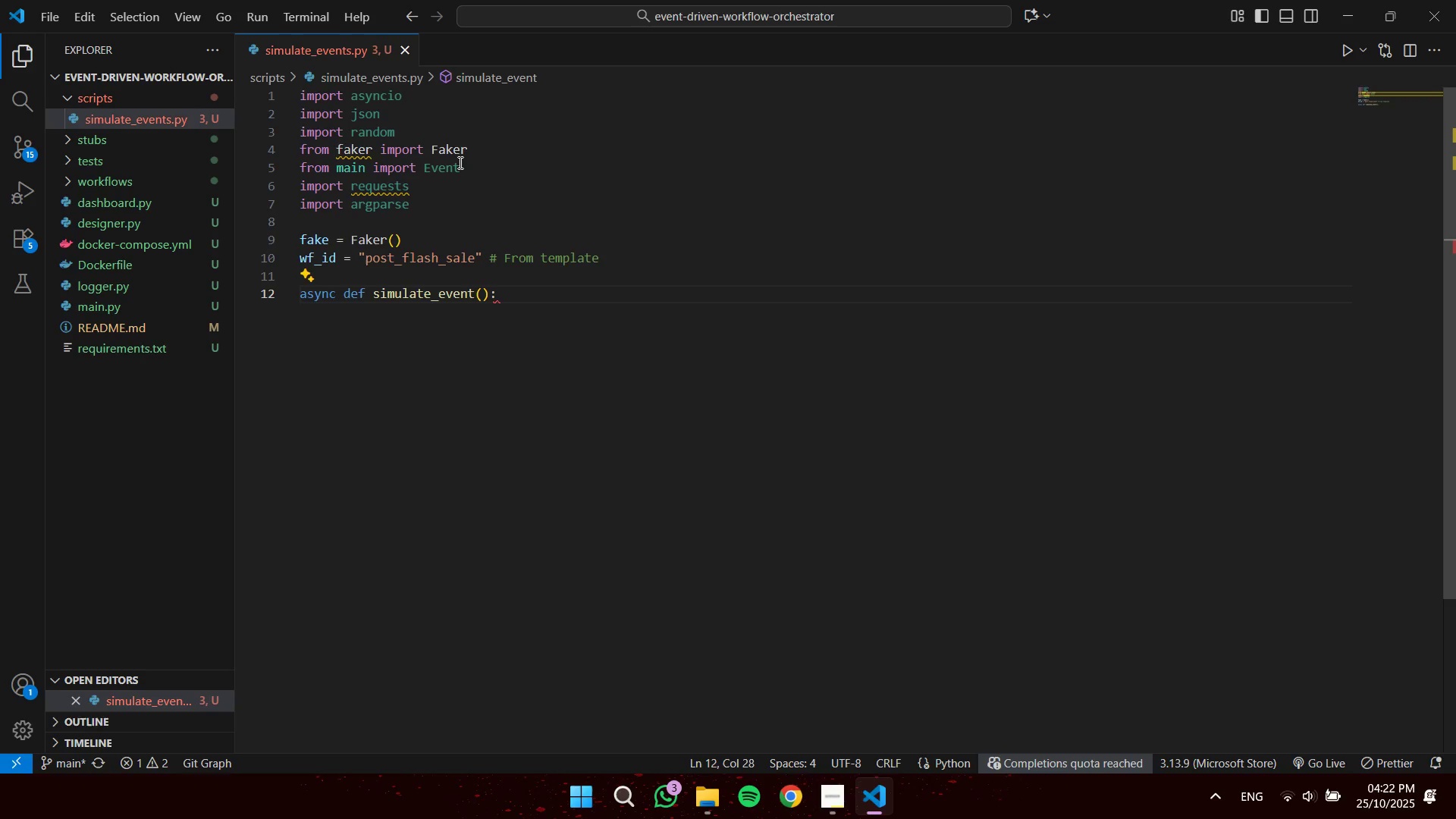 
key(Enter)
 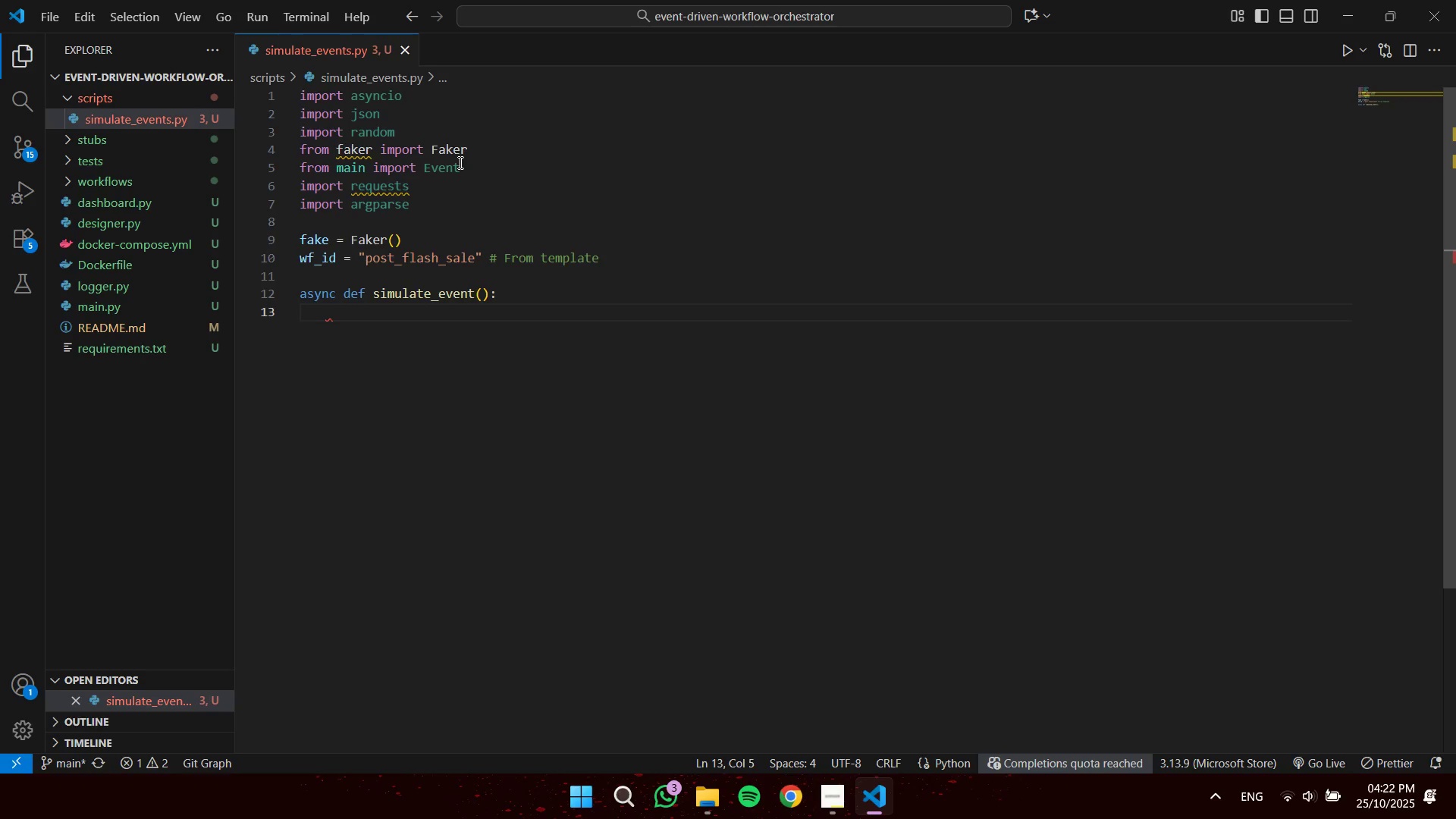 
type(items = )
 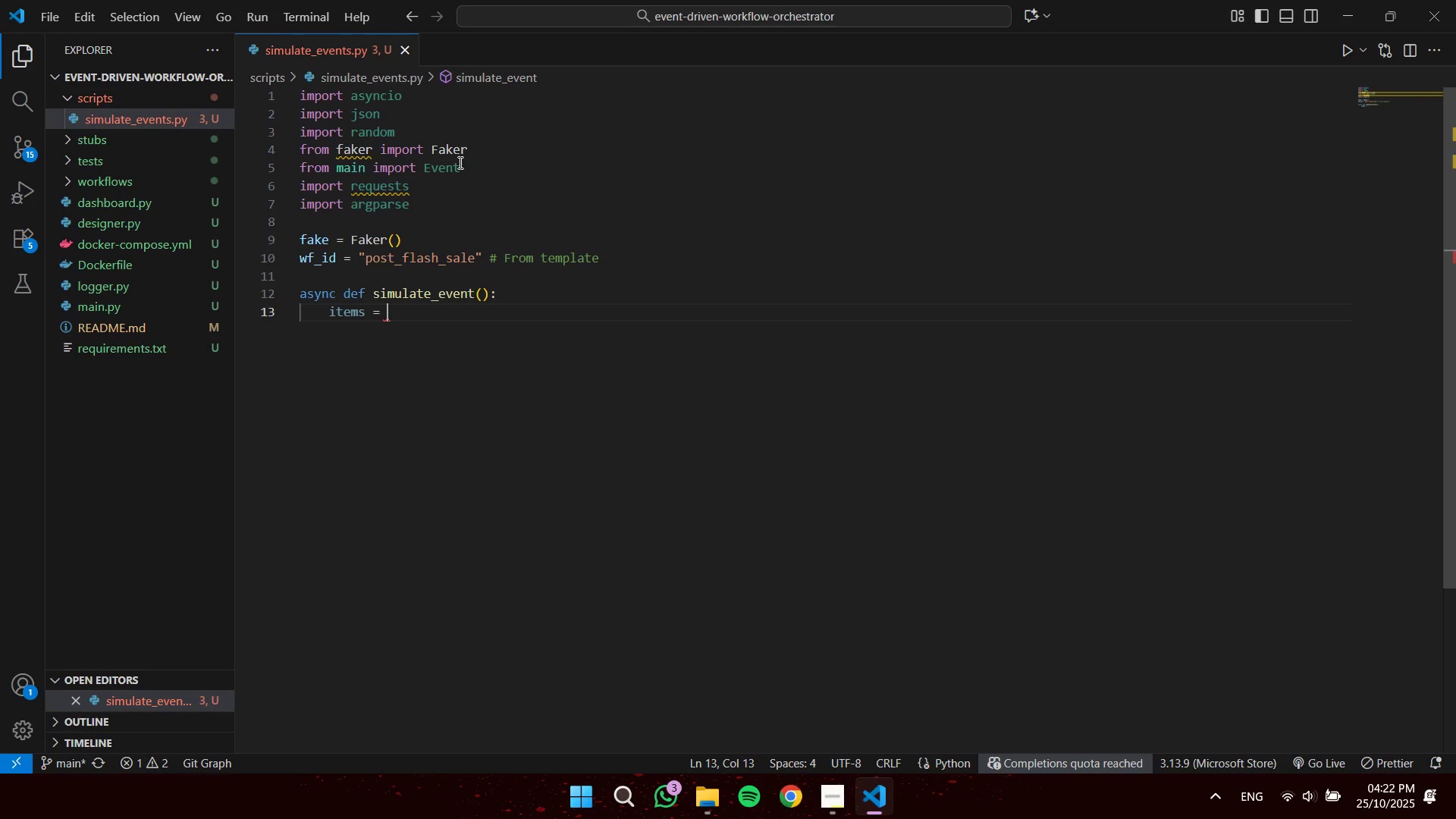 
key(BracketLeft)
 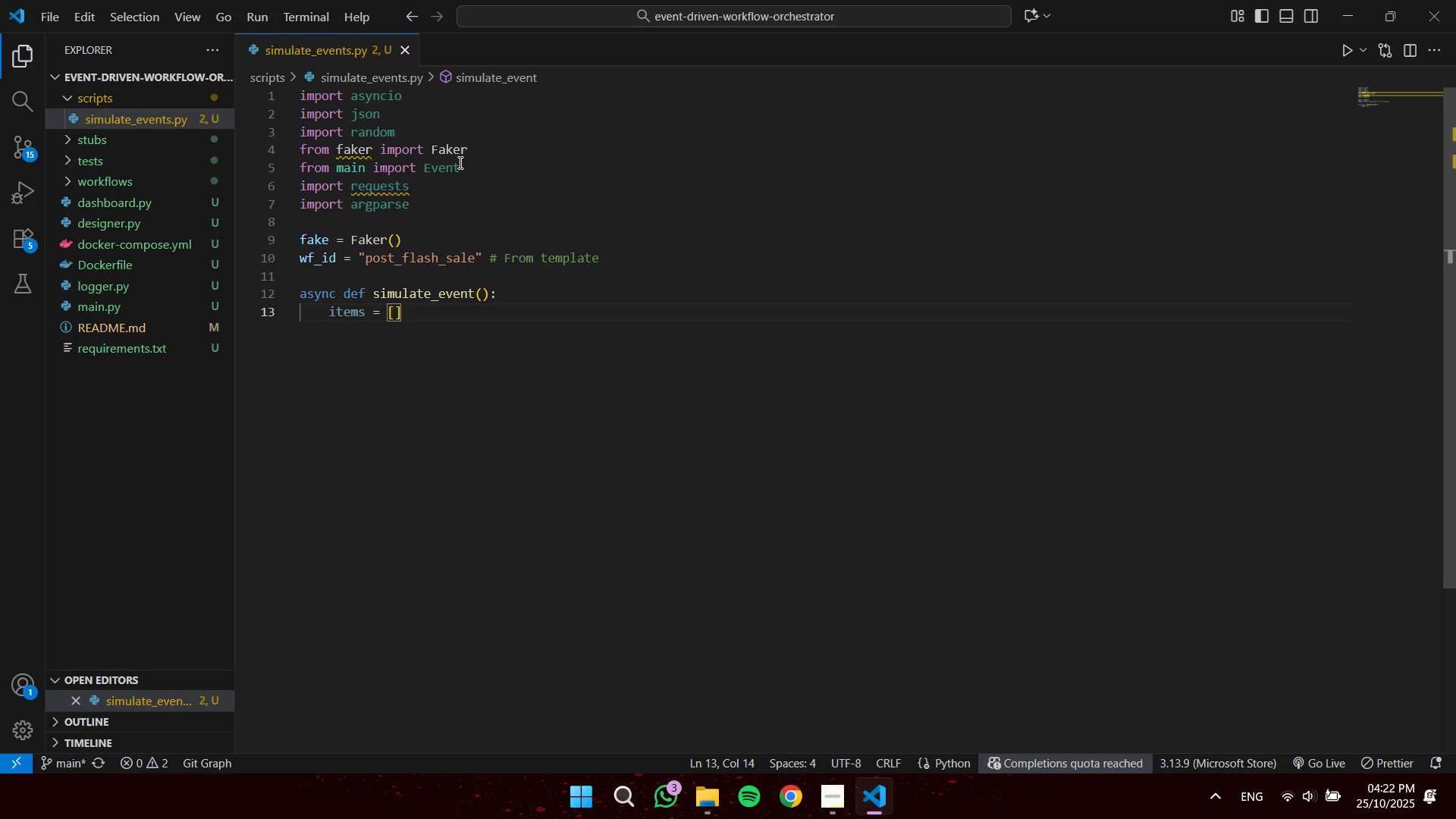 
key(Enter)
 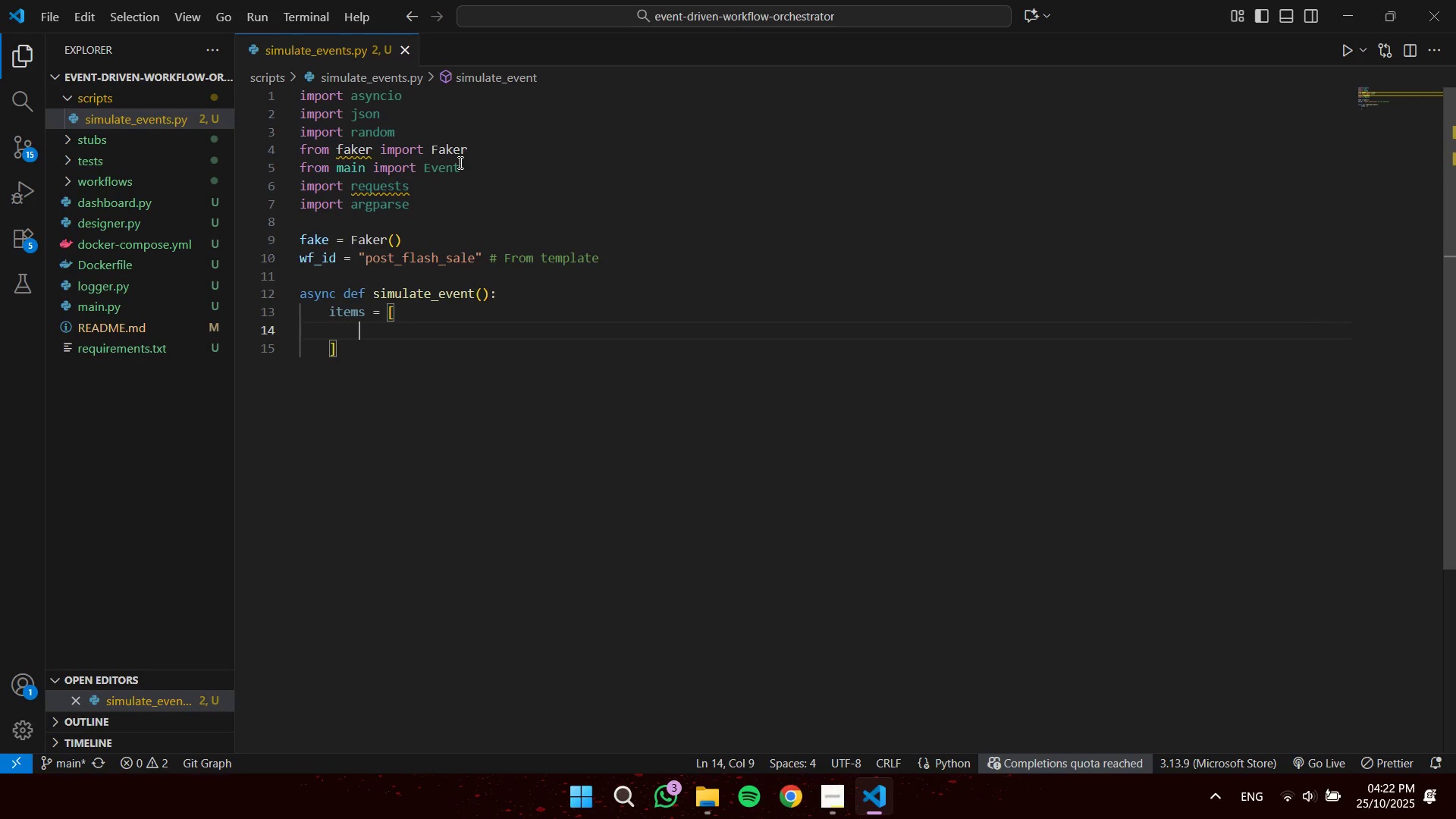 
key(Shift+BracketLeft)
 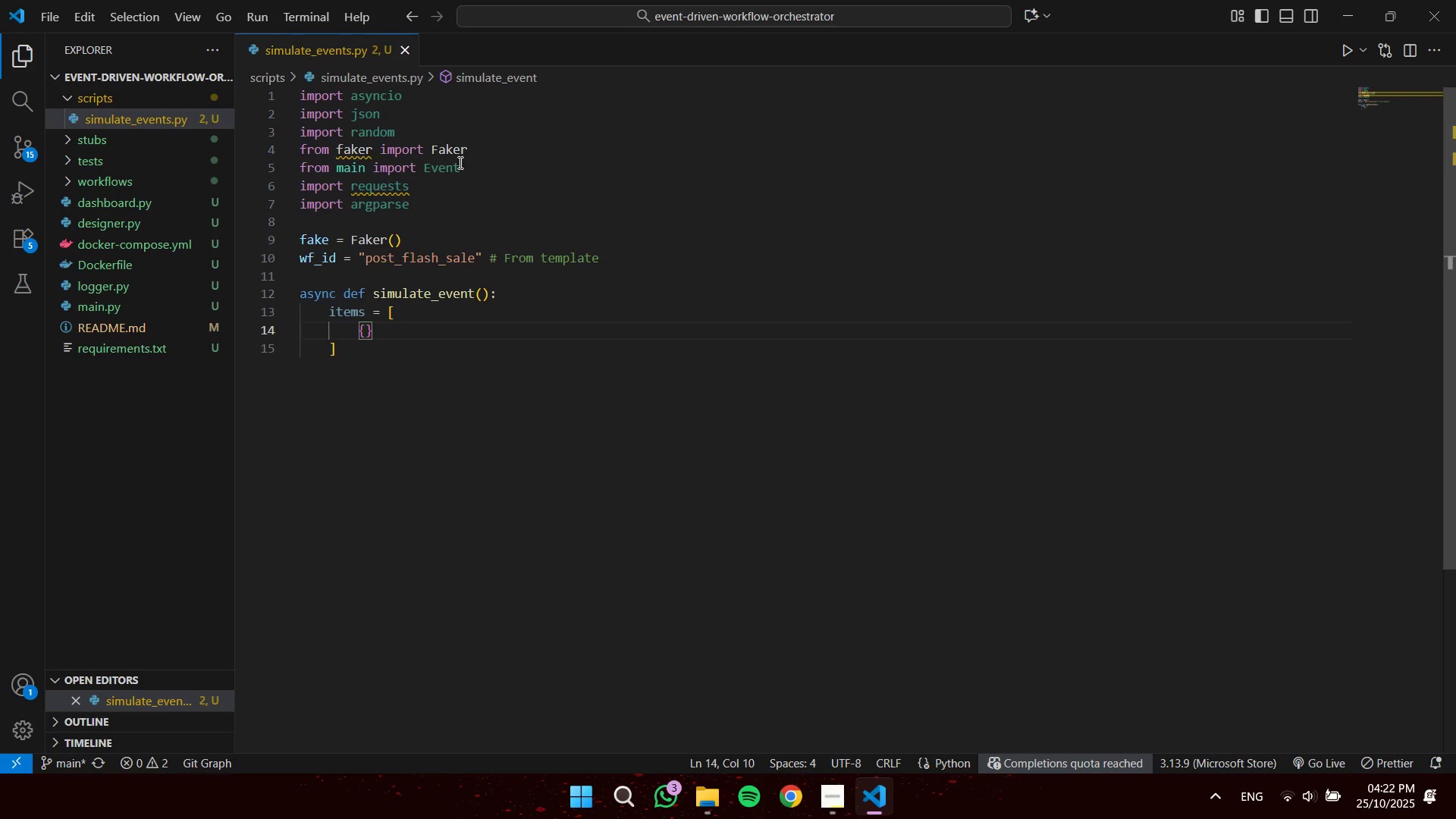 
key(Enter)
 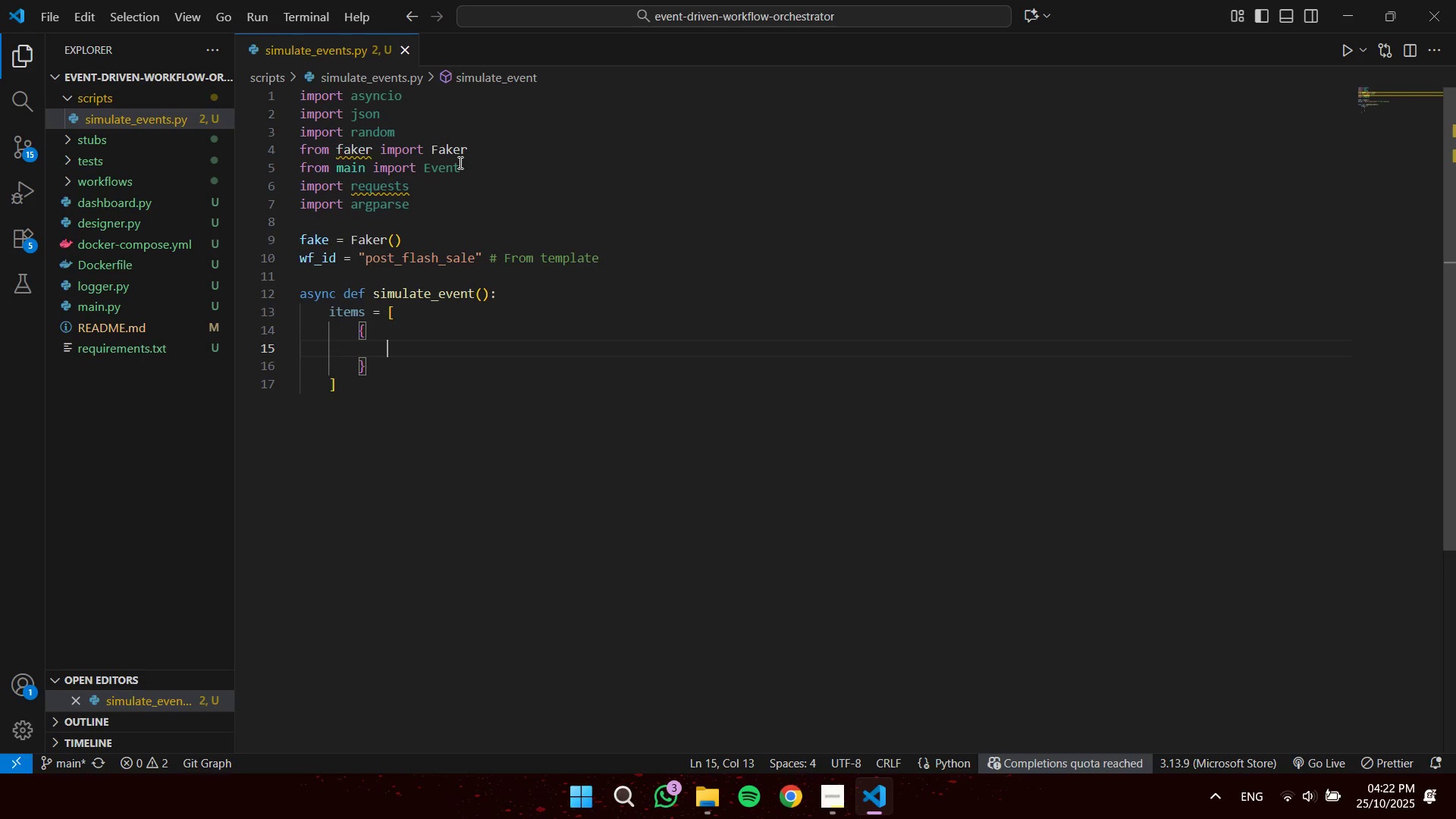 
type("sku)
 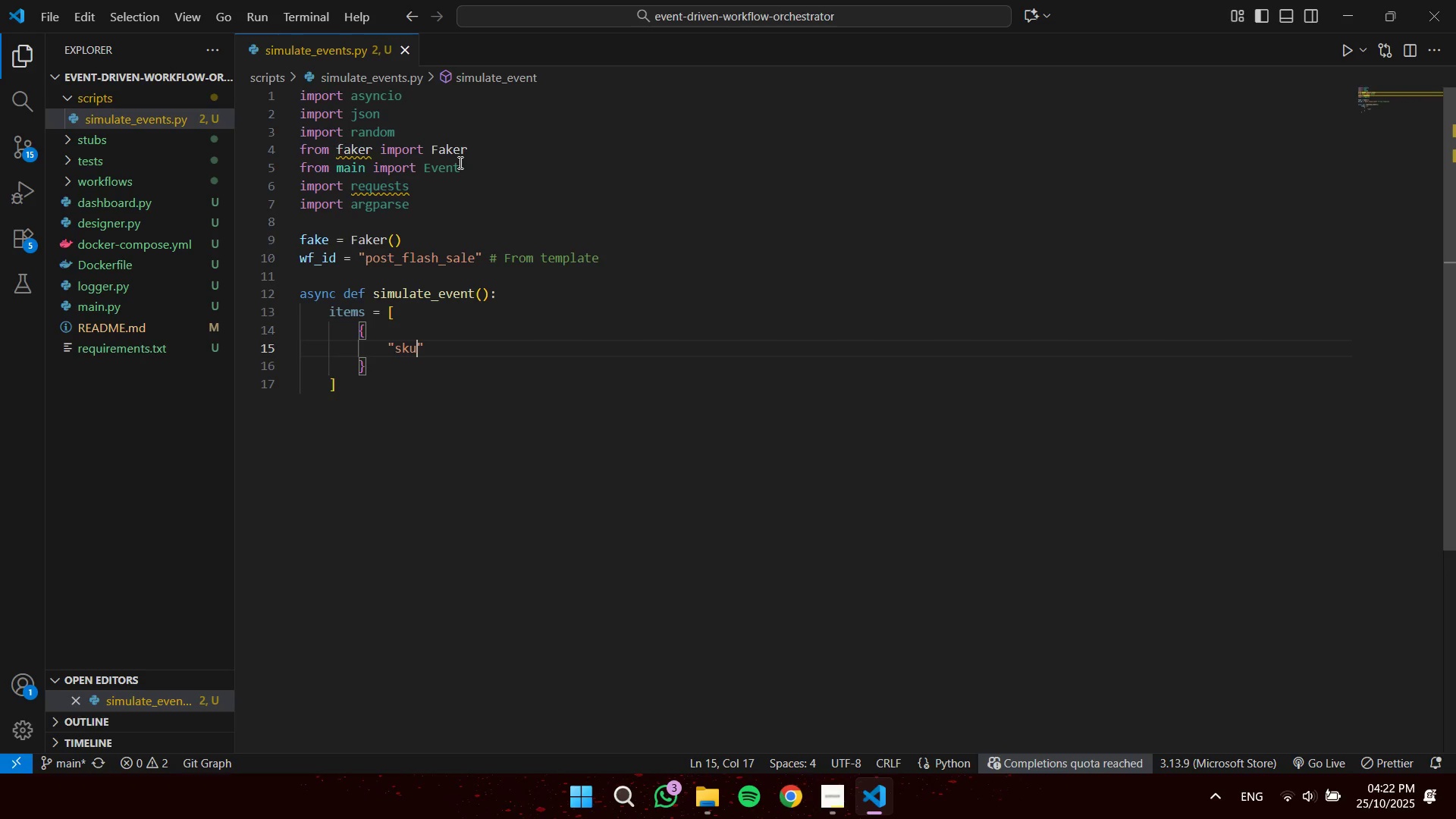 
key(ArrowRight)
 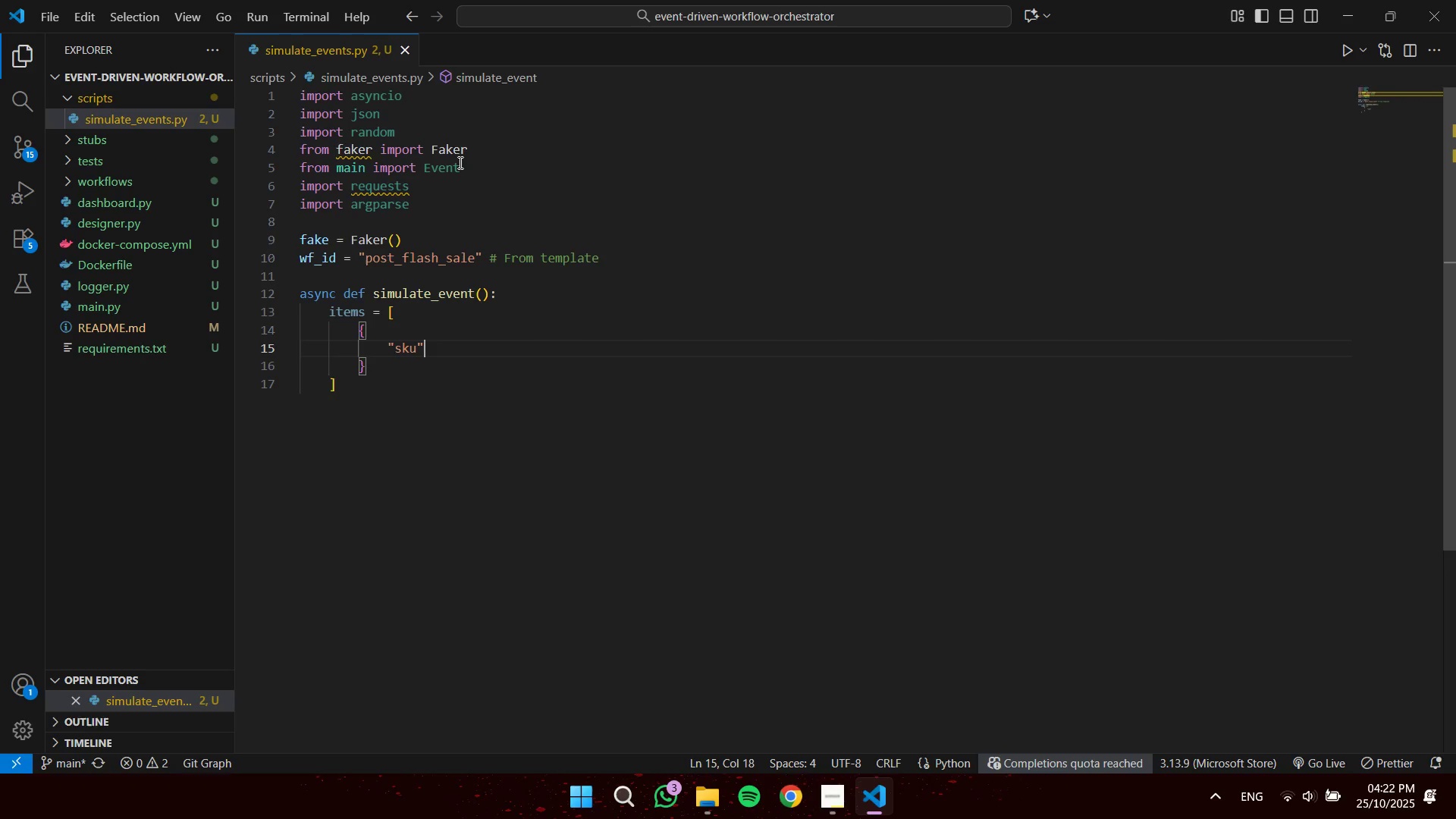 
type(: f:SKU)
 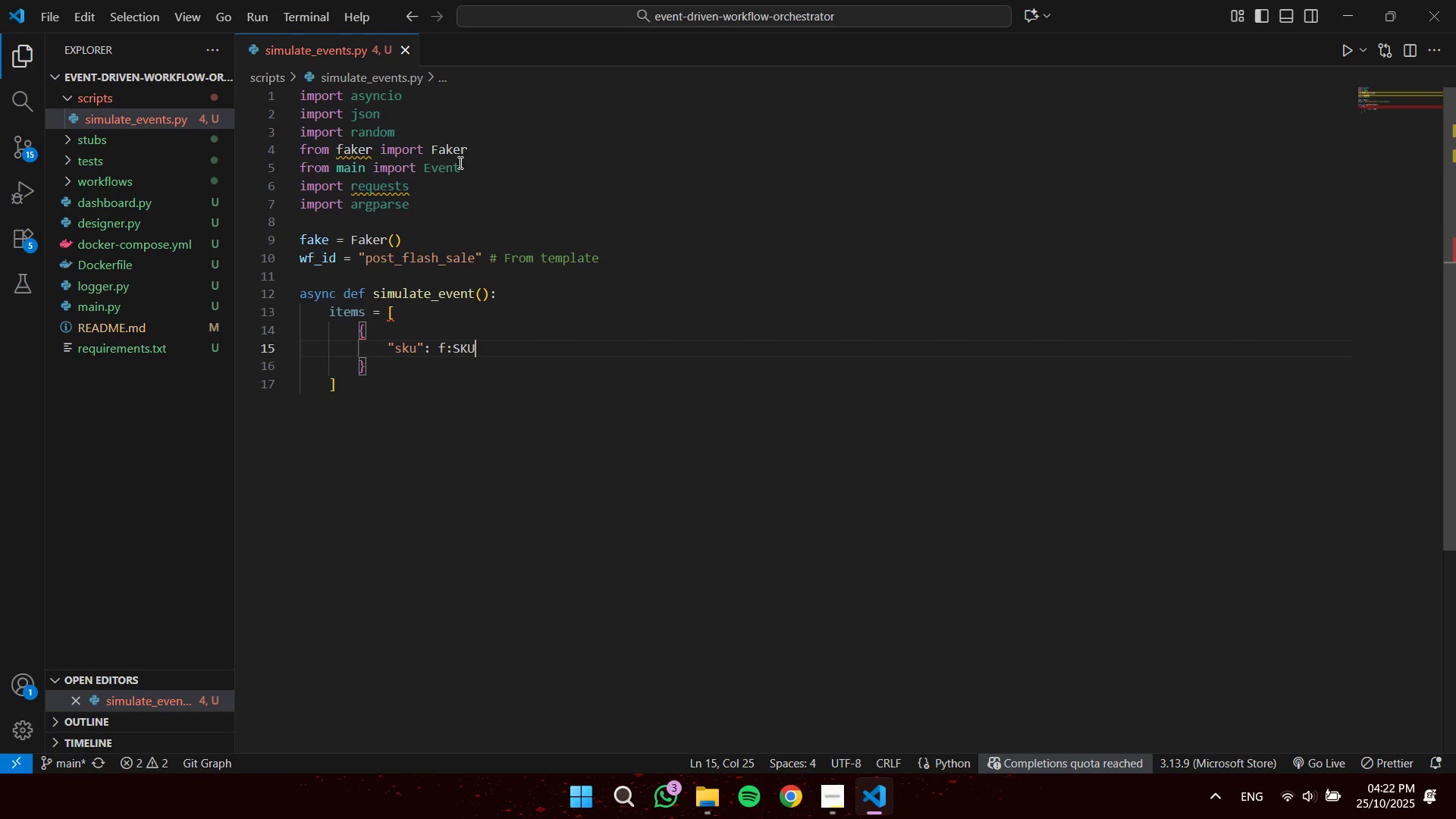 
key(Control+Shift+ShiftLeft)
 